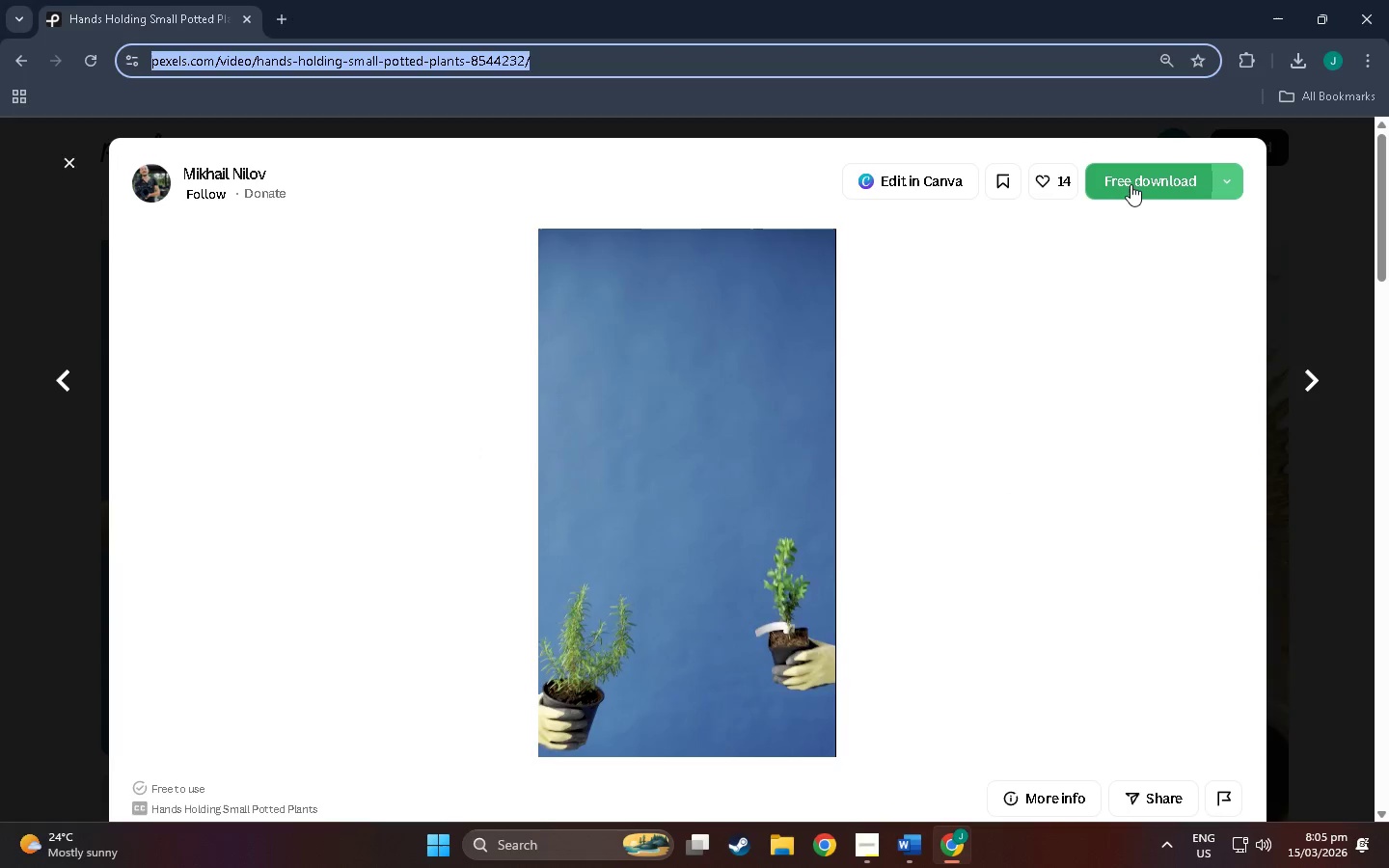 
left_click([1130, 184])
 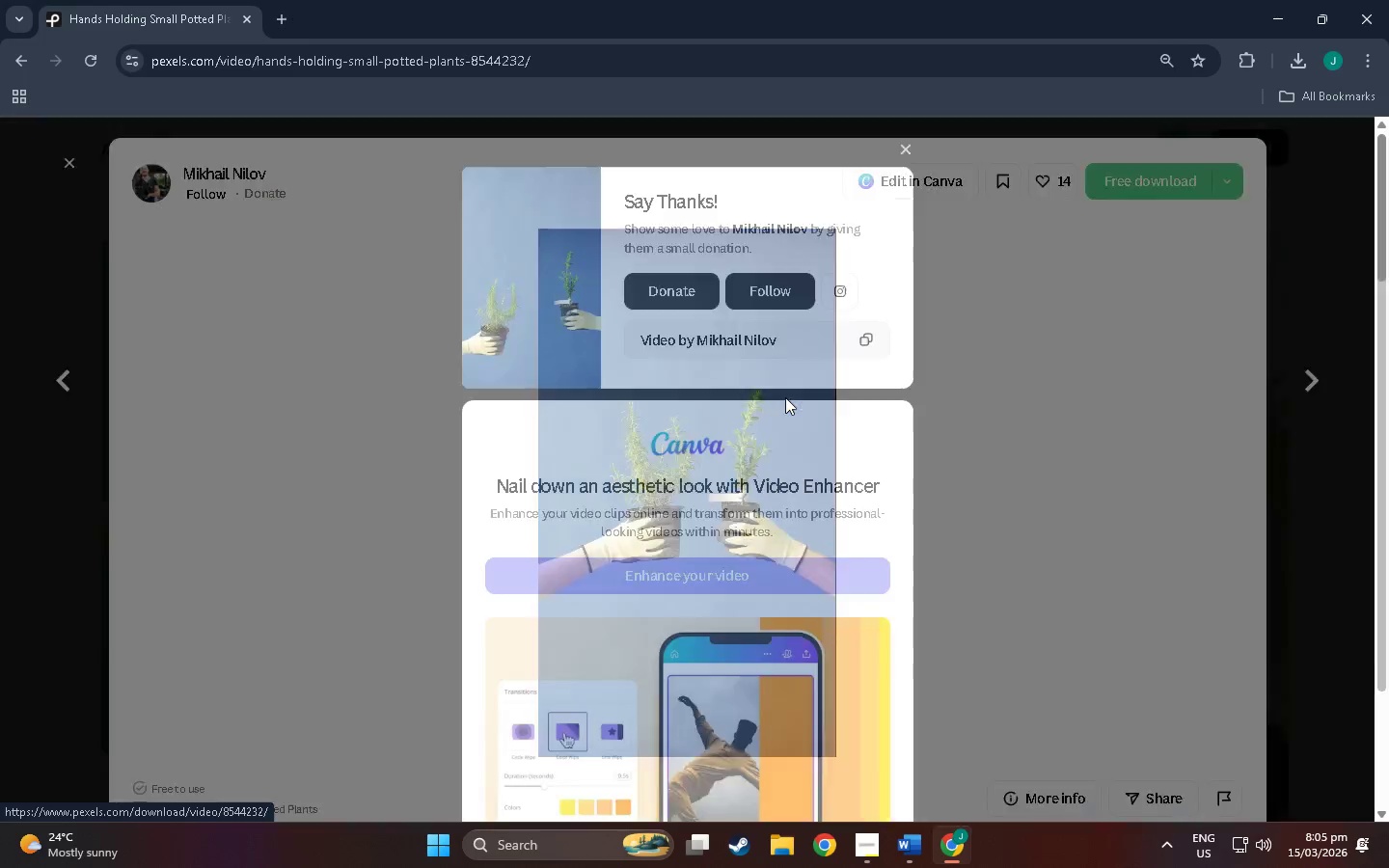 
key(Alt+AltLeft)
 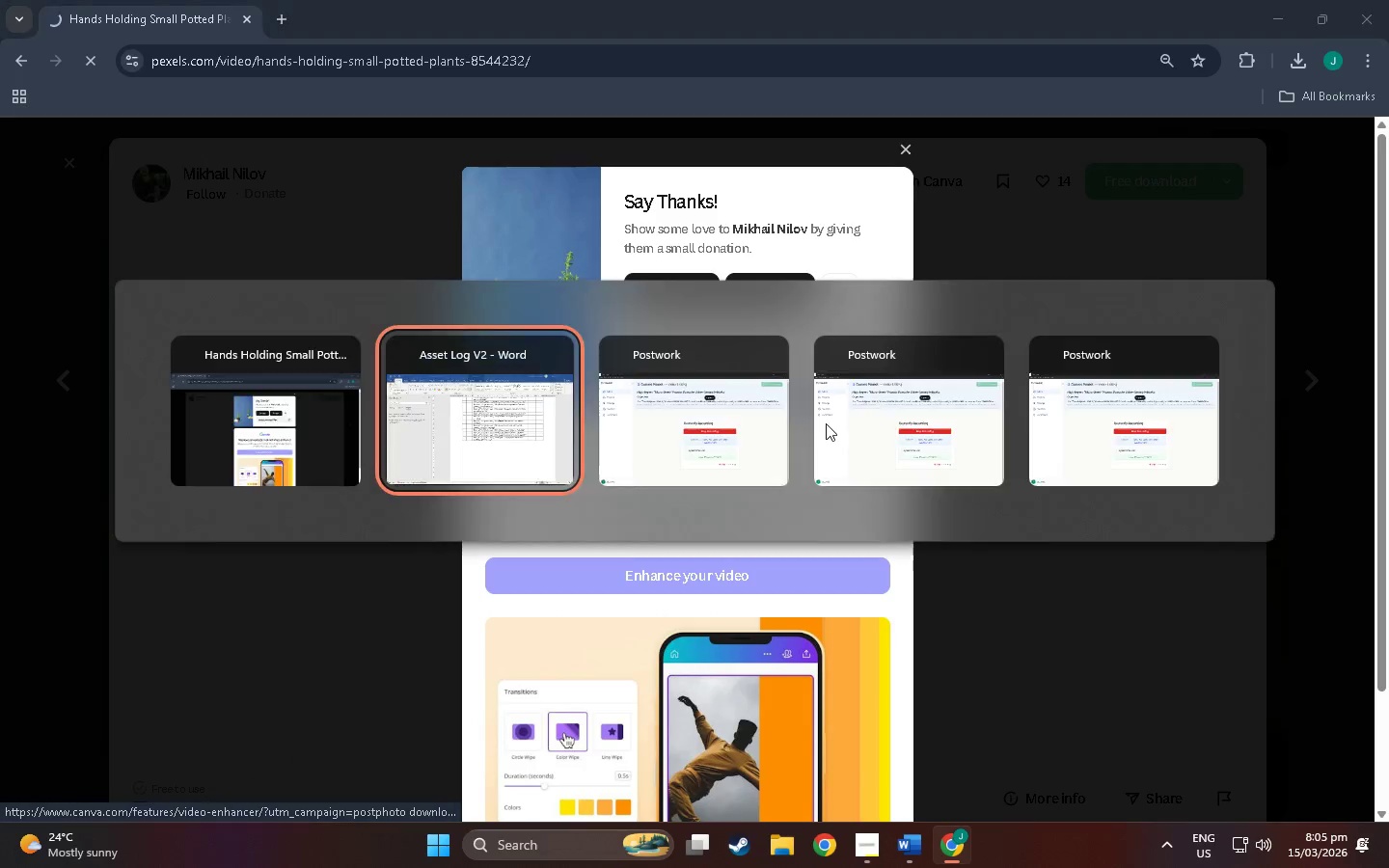 
key(Alt+Tab)
 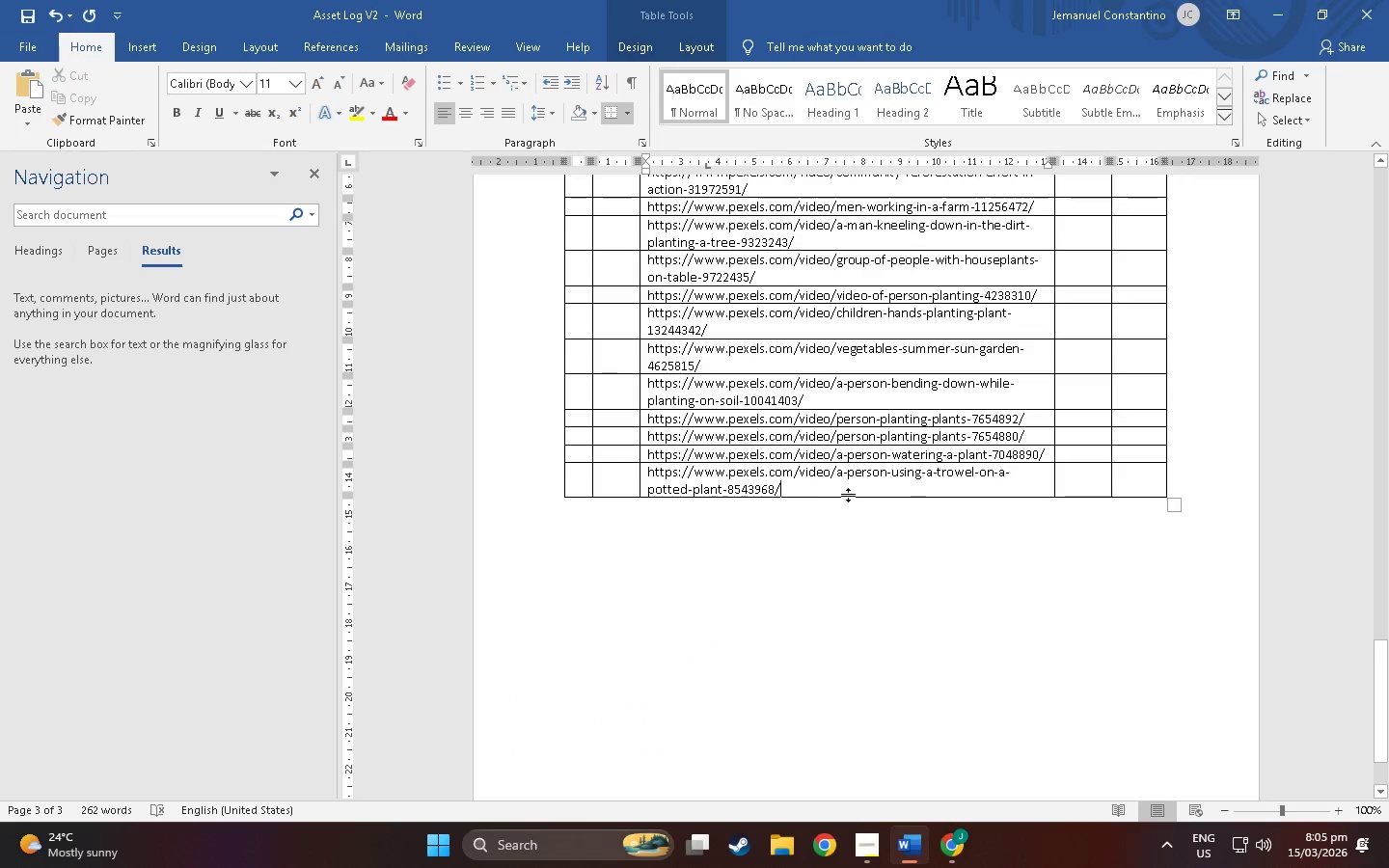 
left_click([848, 482])
 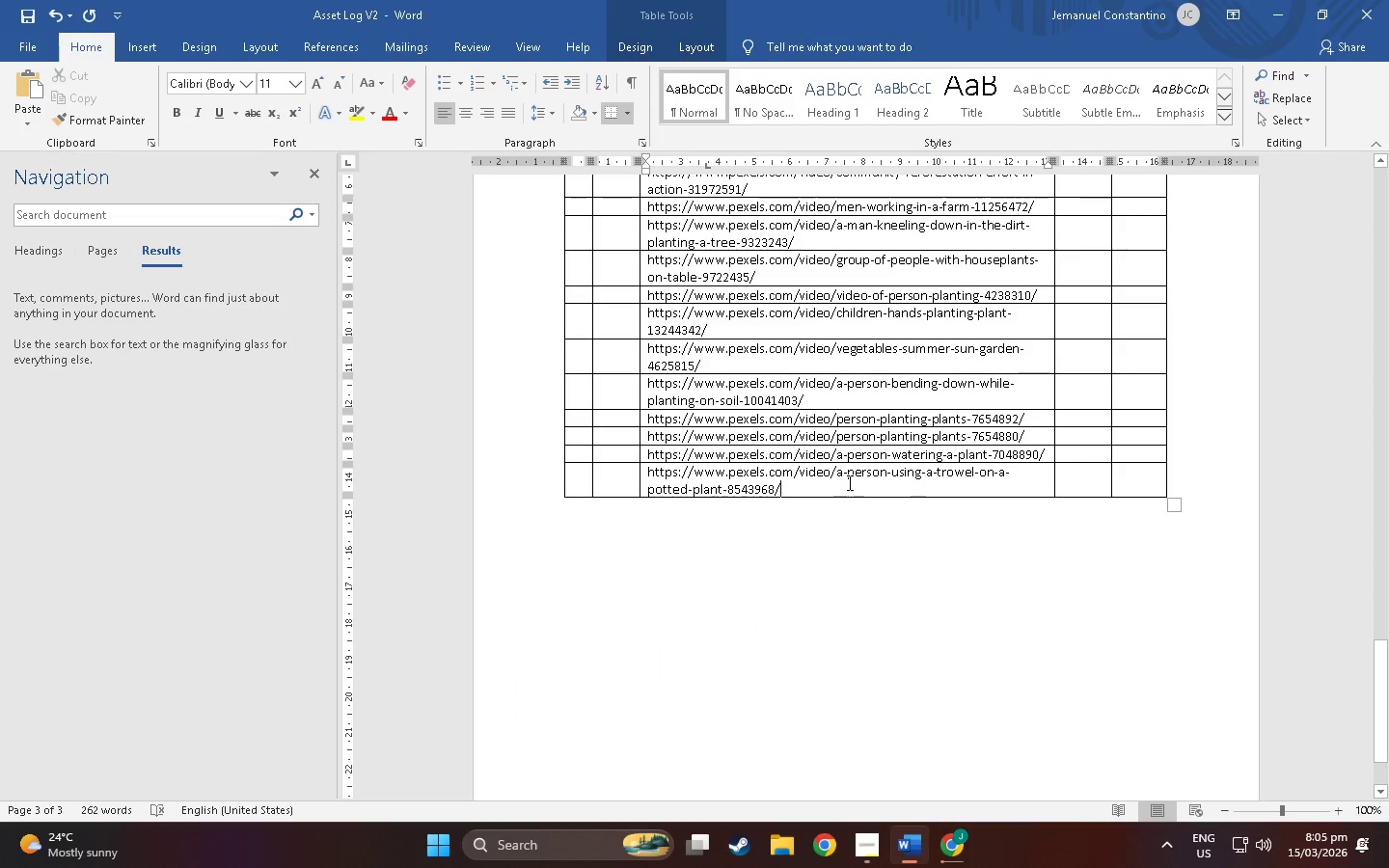 
right_click([848, 482])
 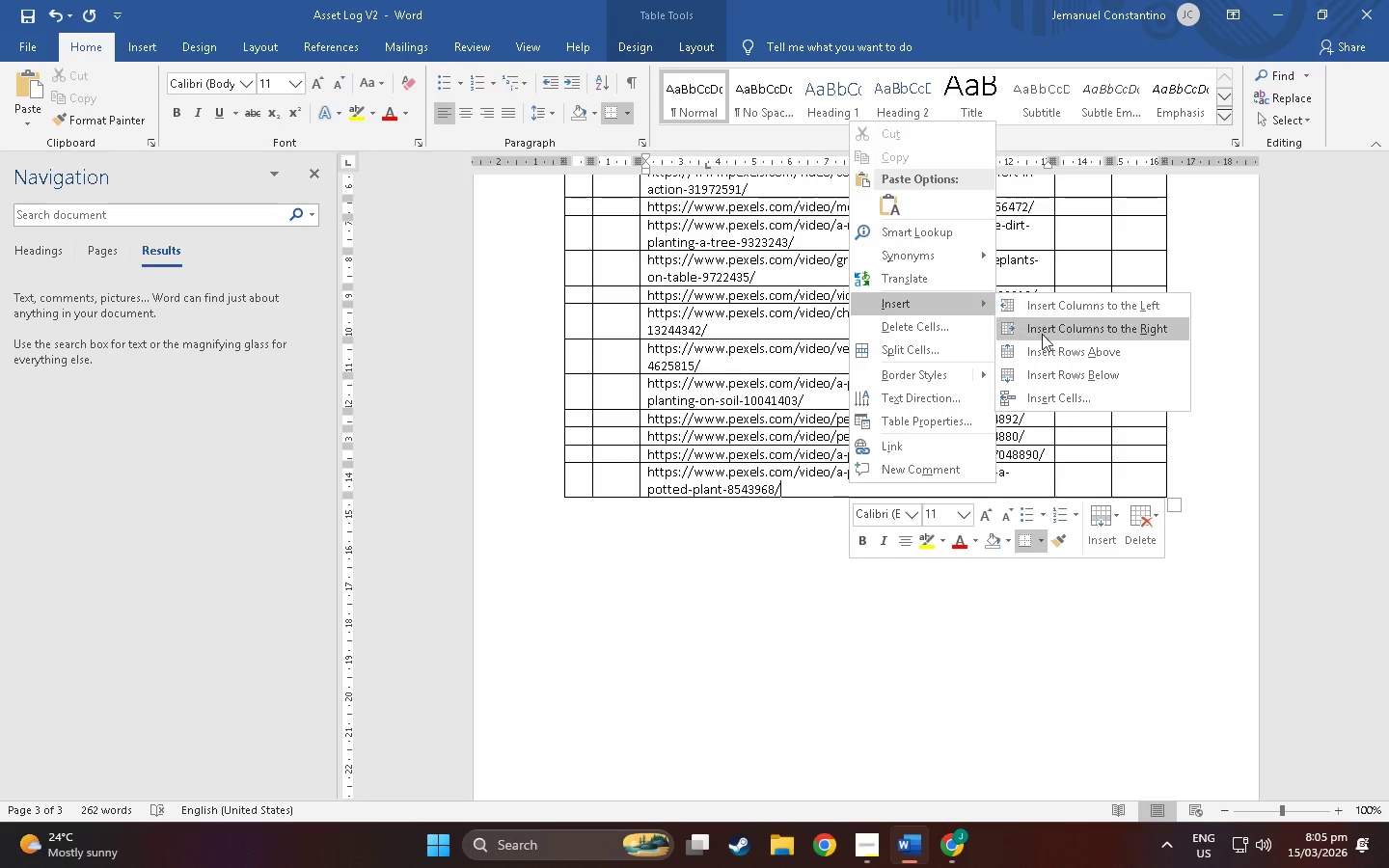 
left_click([1045, 372])
 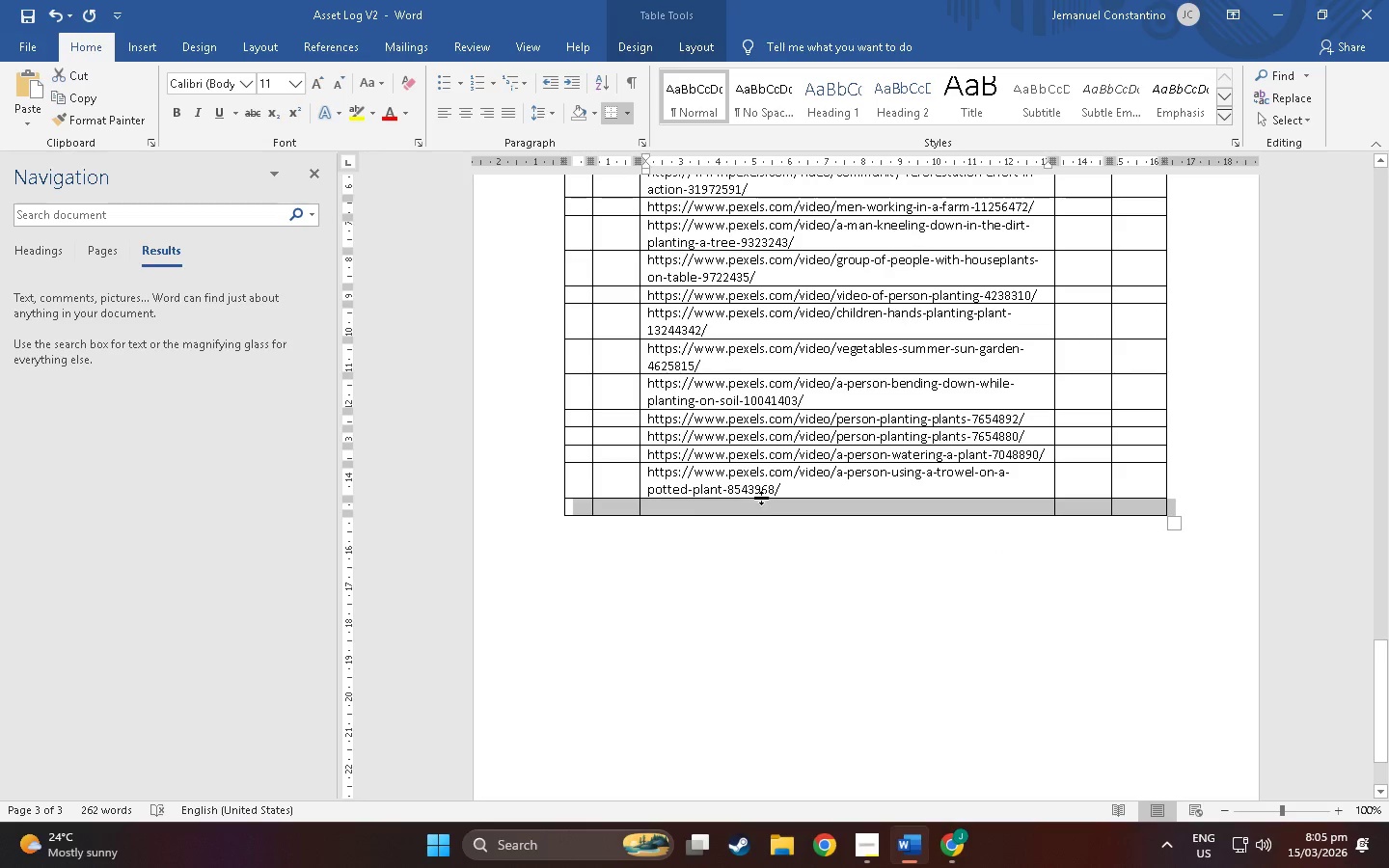 
double_click([766, 502])
 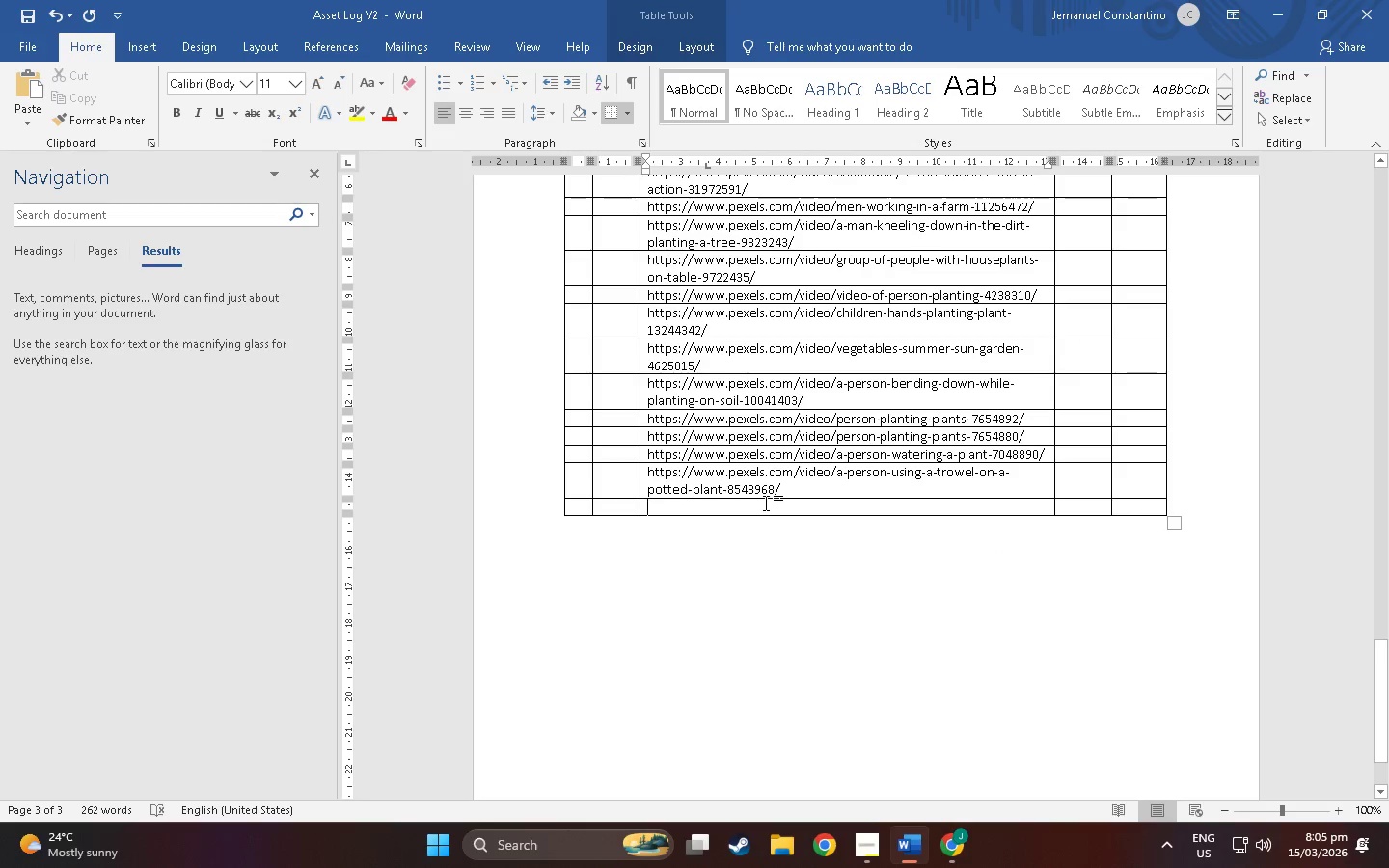 
key(Control+V)
 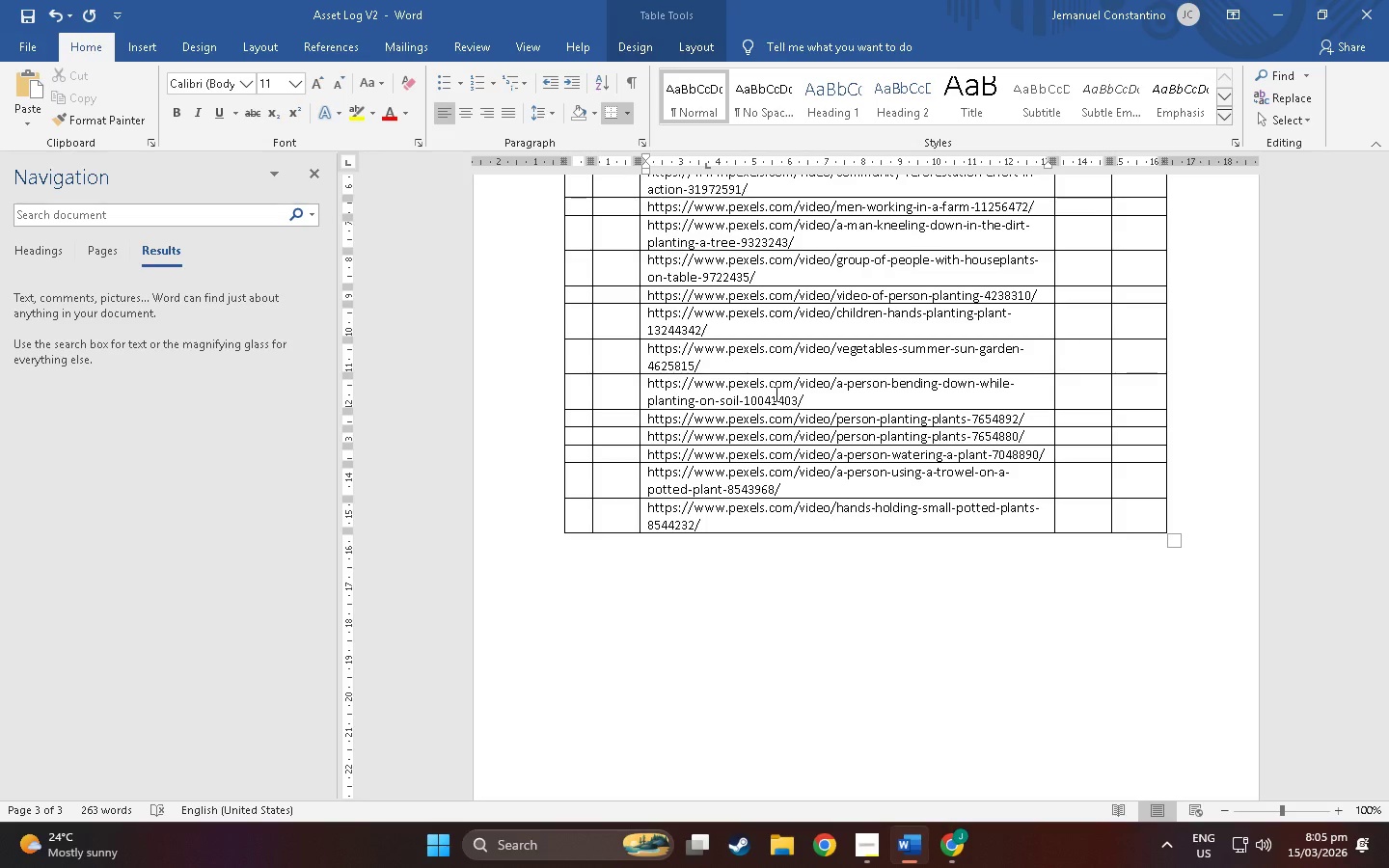 
key(Alt+Control+Tab)
 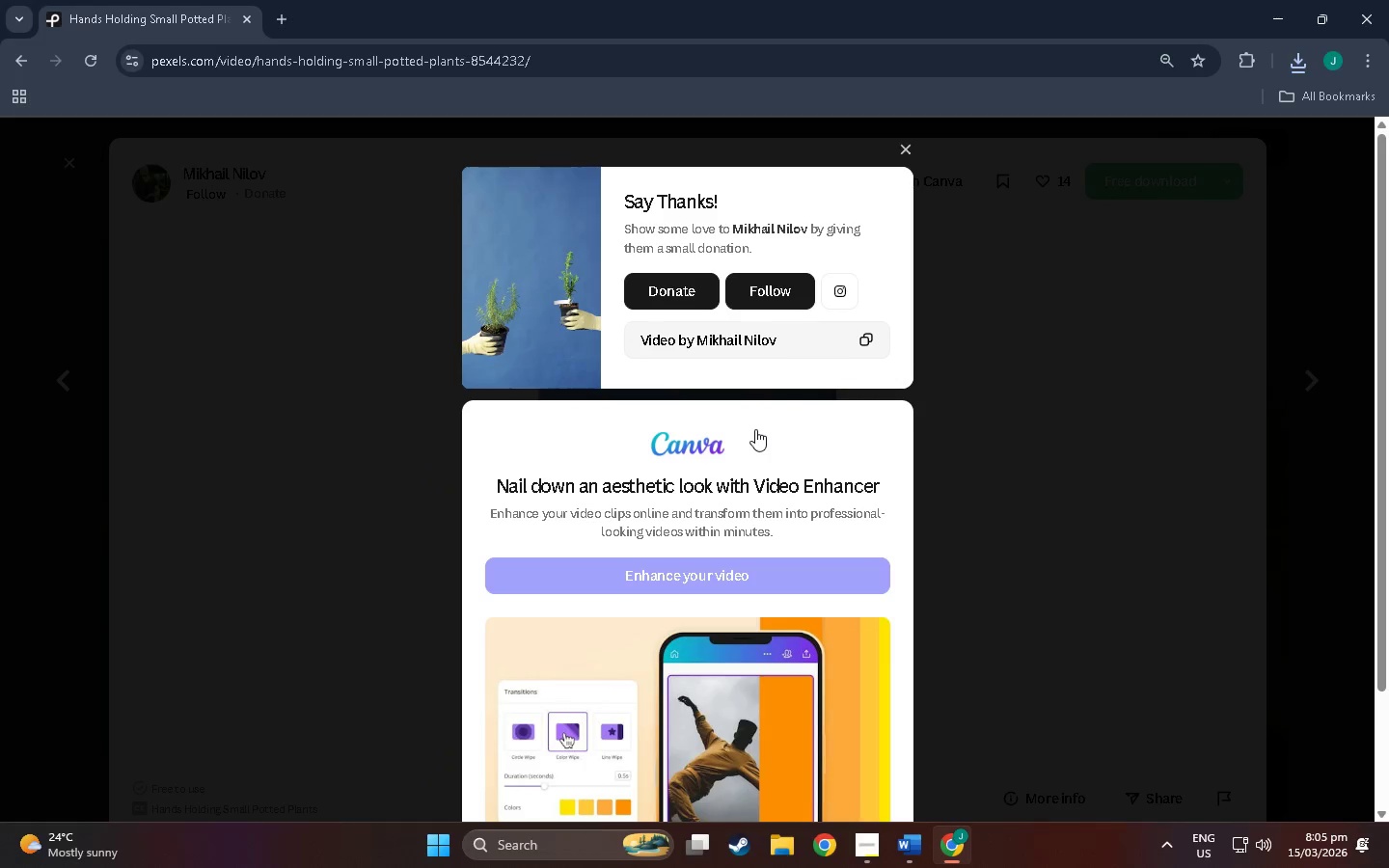 
key(Alt+AltLeft)
 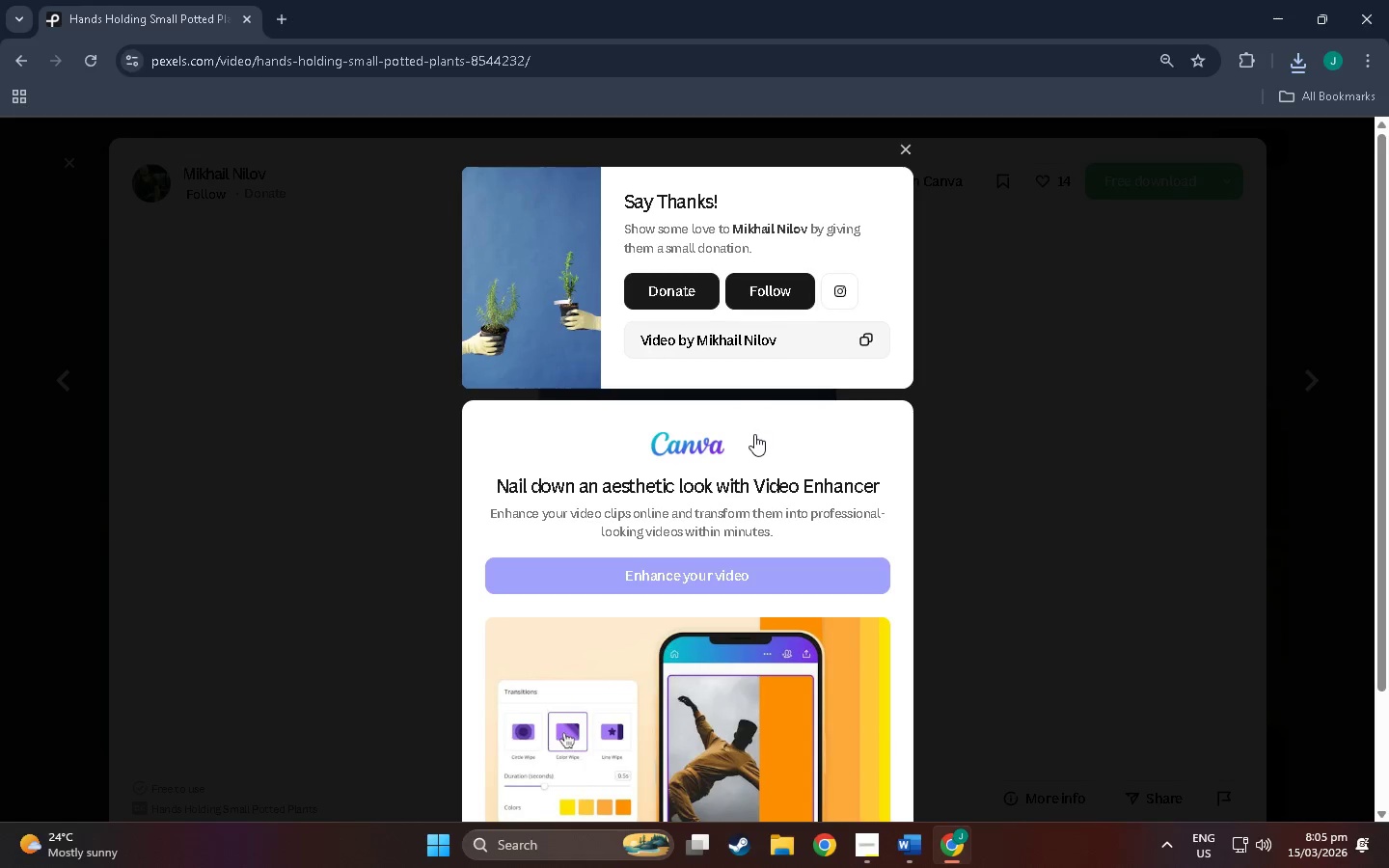 
key(Alt+Tab)
 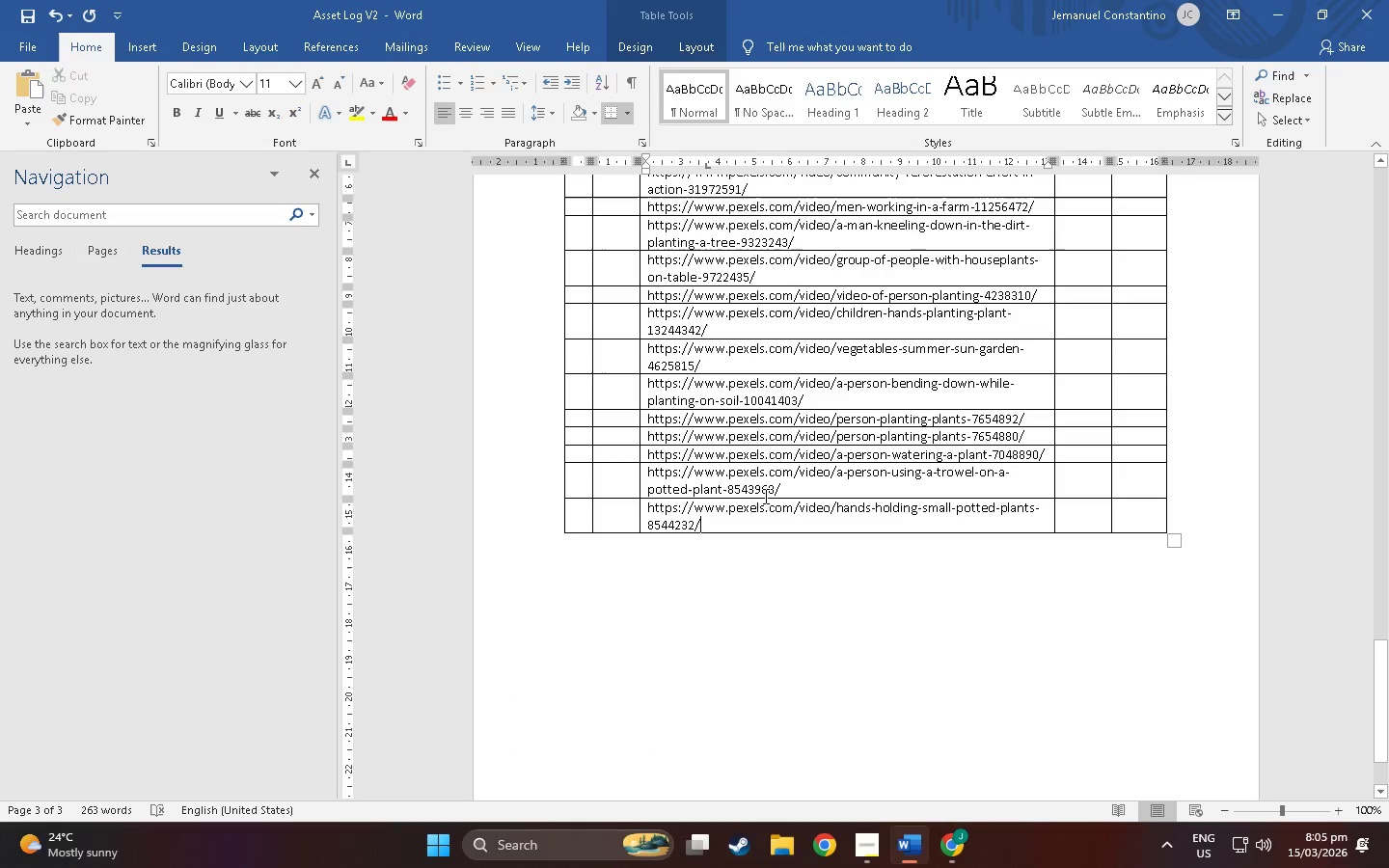 
key(Alt+Tab)
 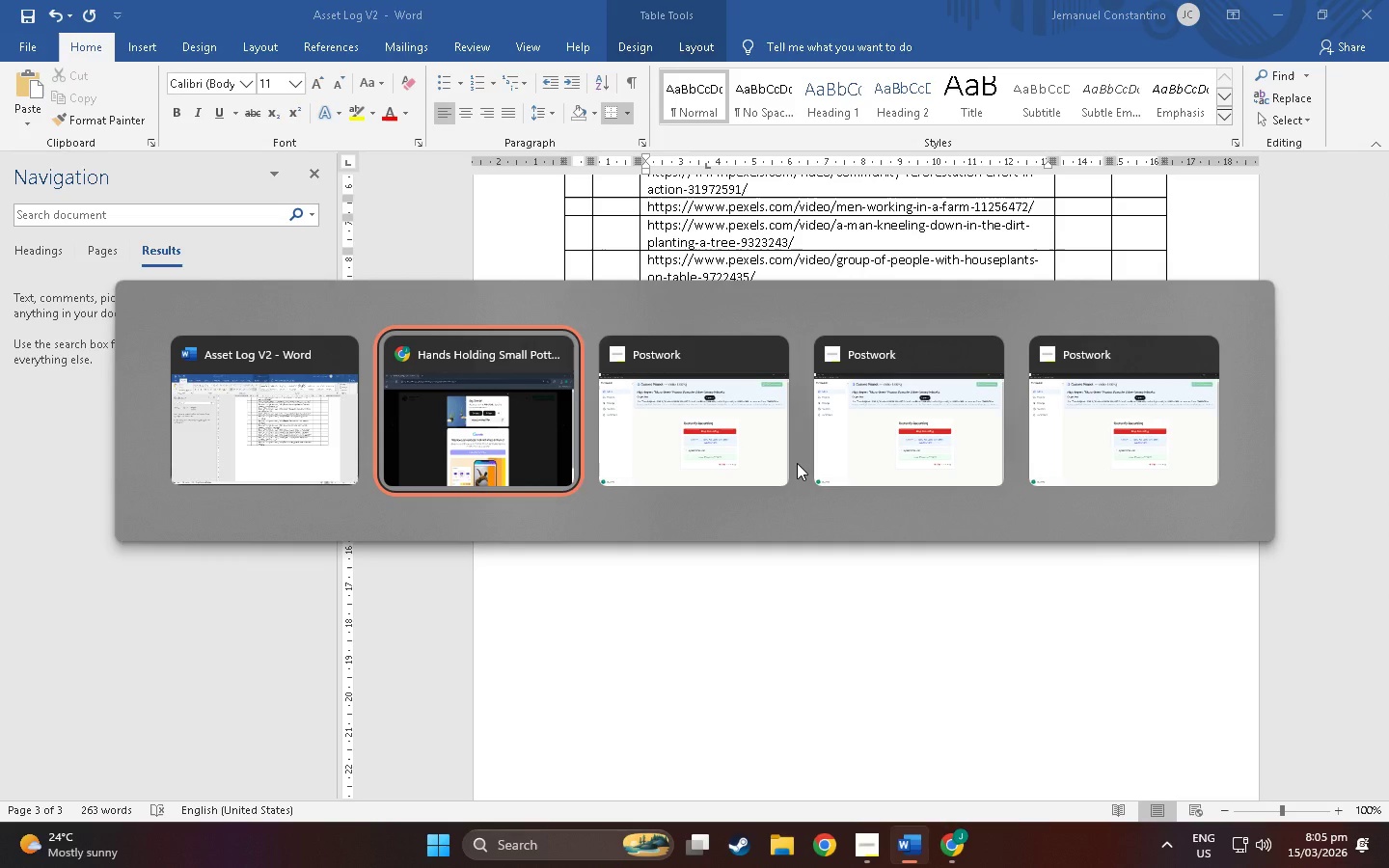 
key(Alt+AltLeft)
 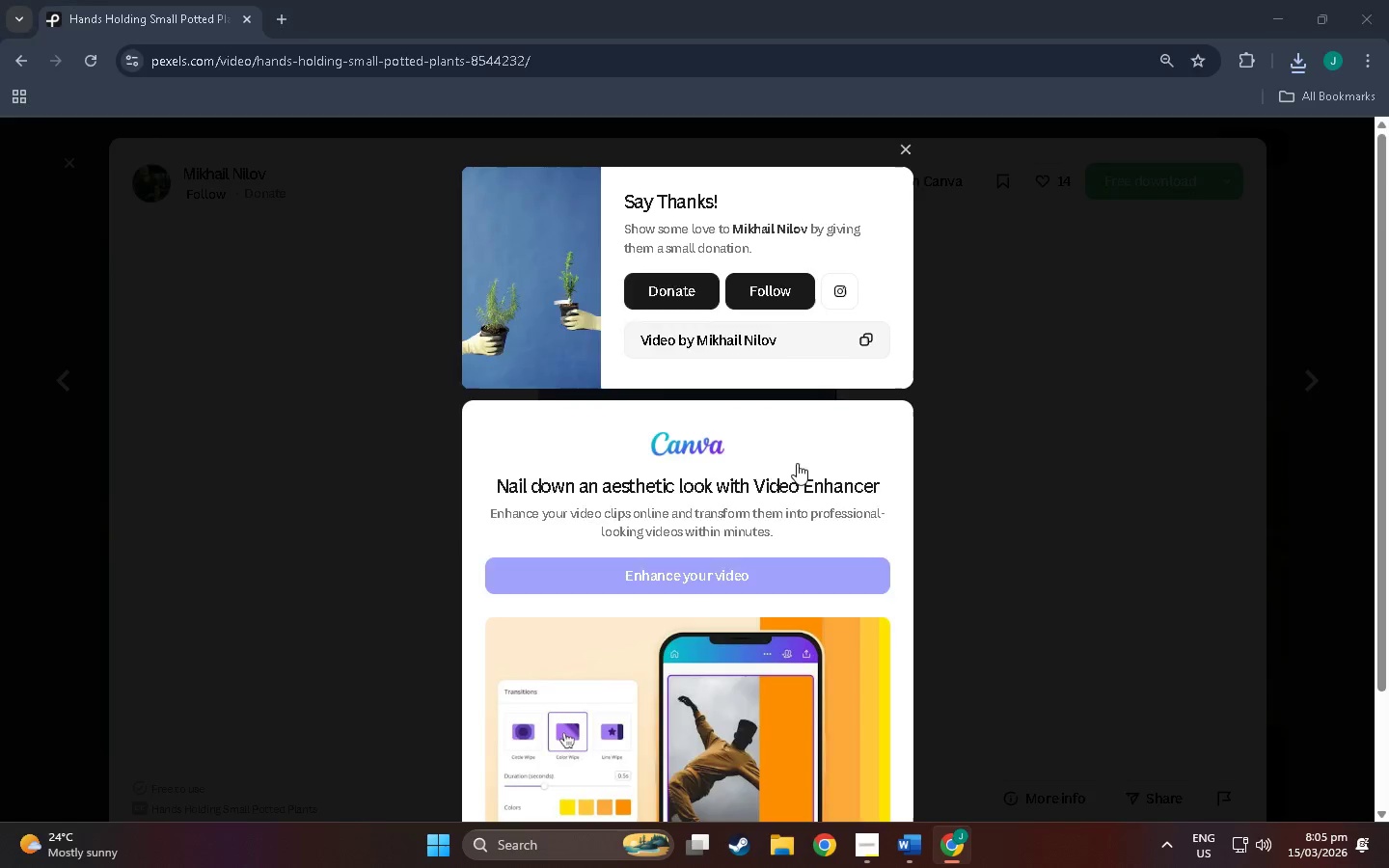 
key(Alt+Tab)
 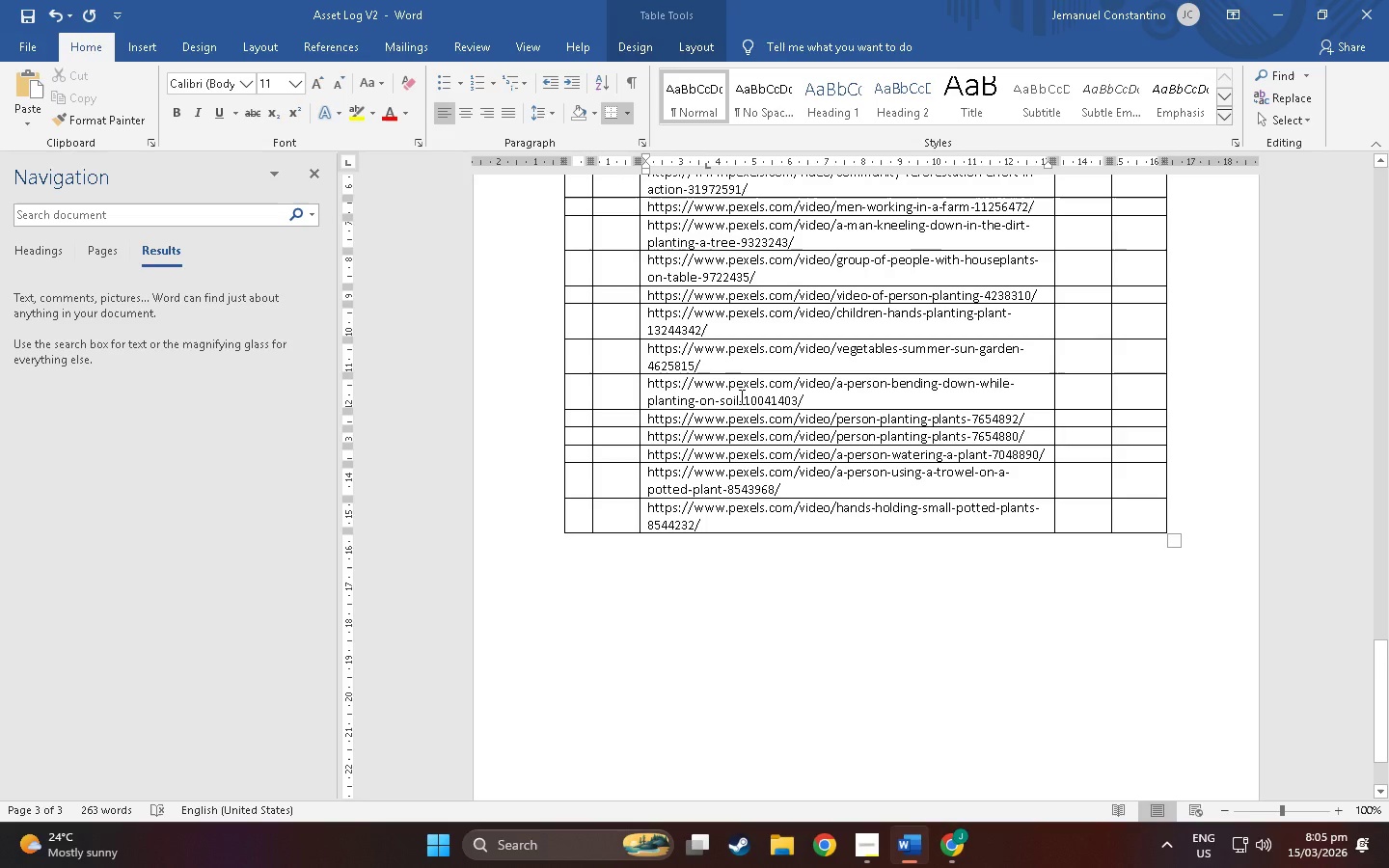 
wait(7.22)
 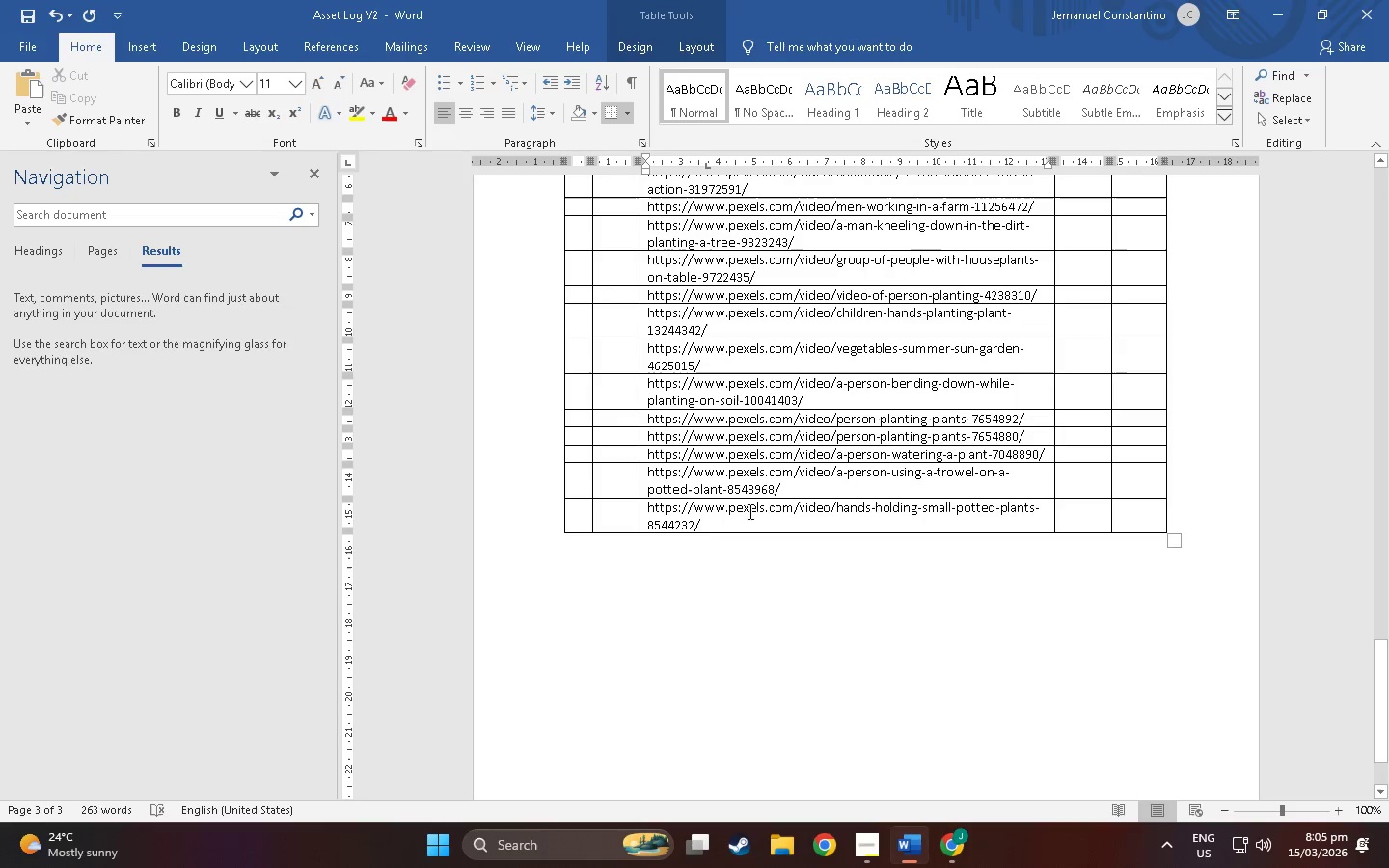 
key(Alt+AltLeft)
 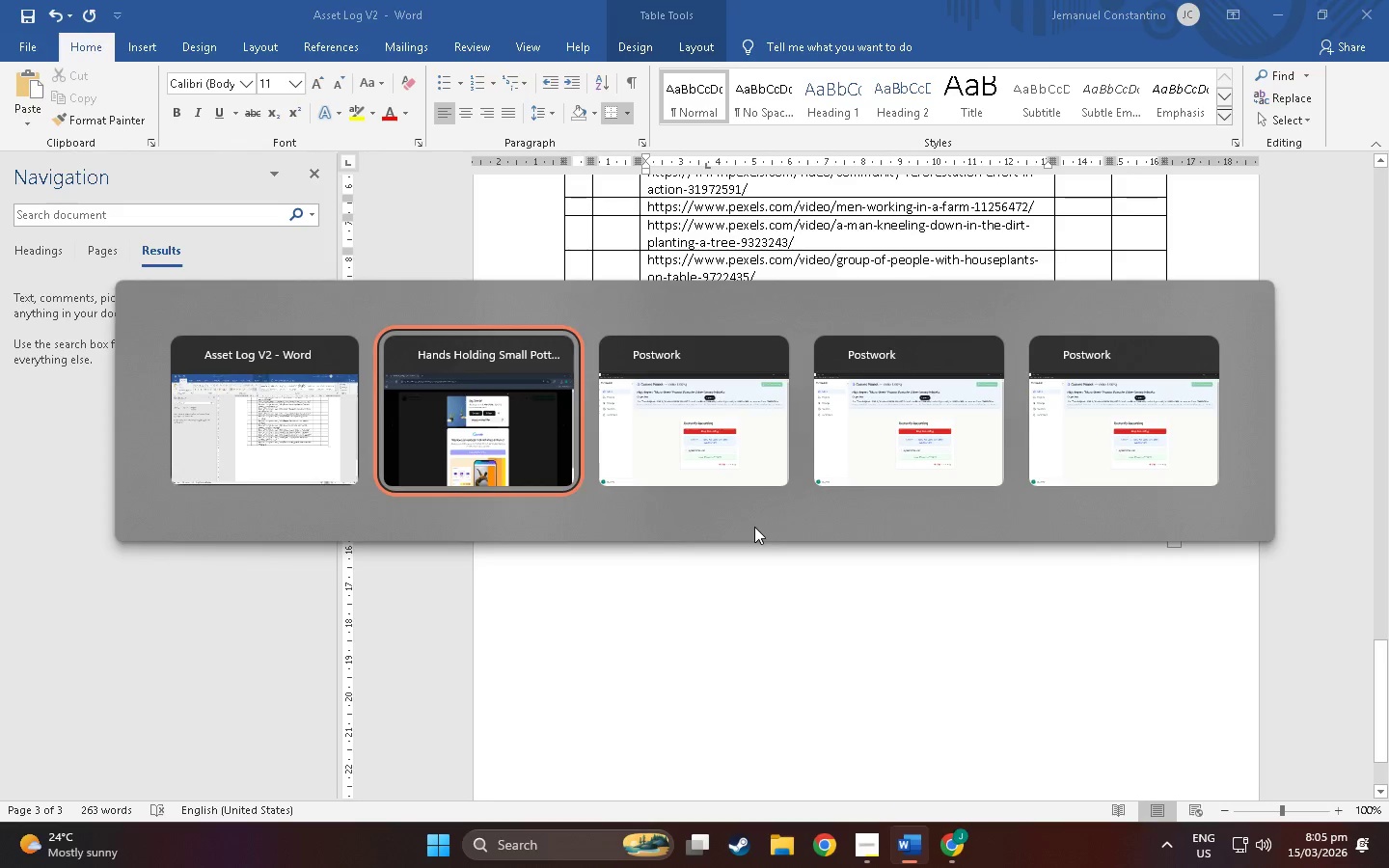 
key(Alt+Tab)
 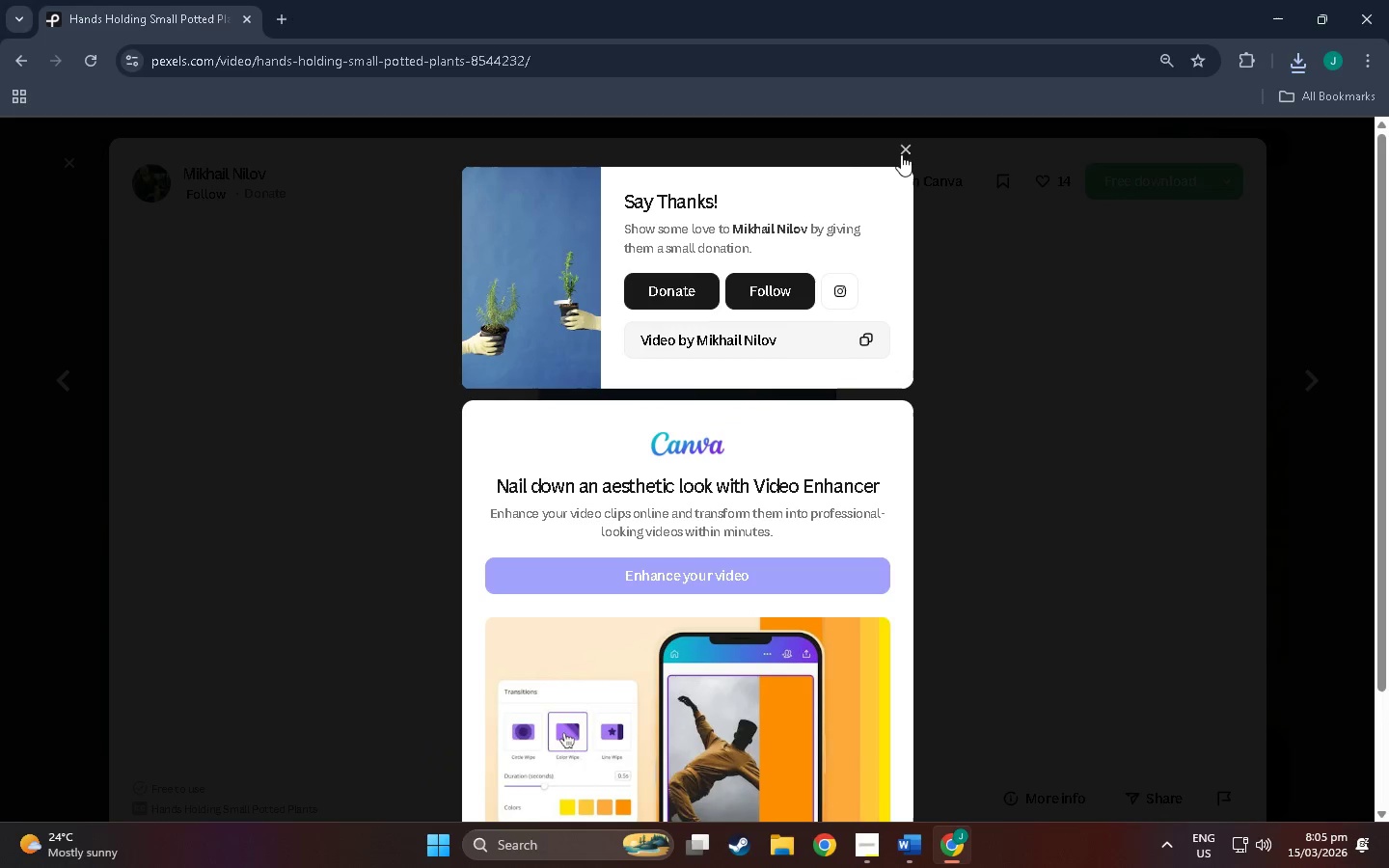 
left_click([905, 145])
 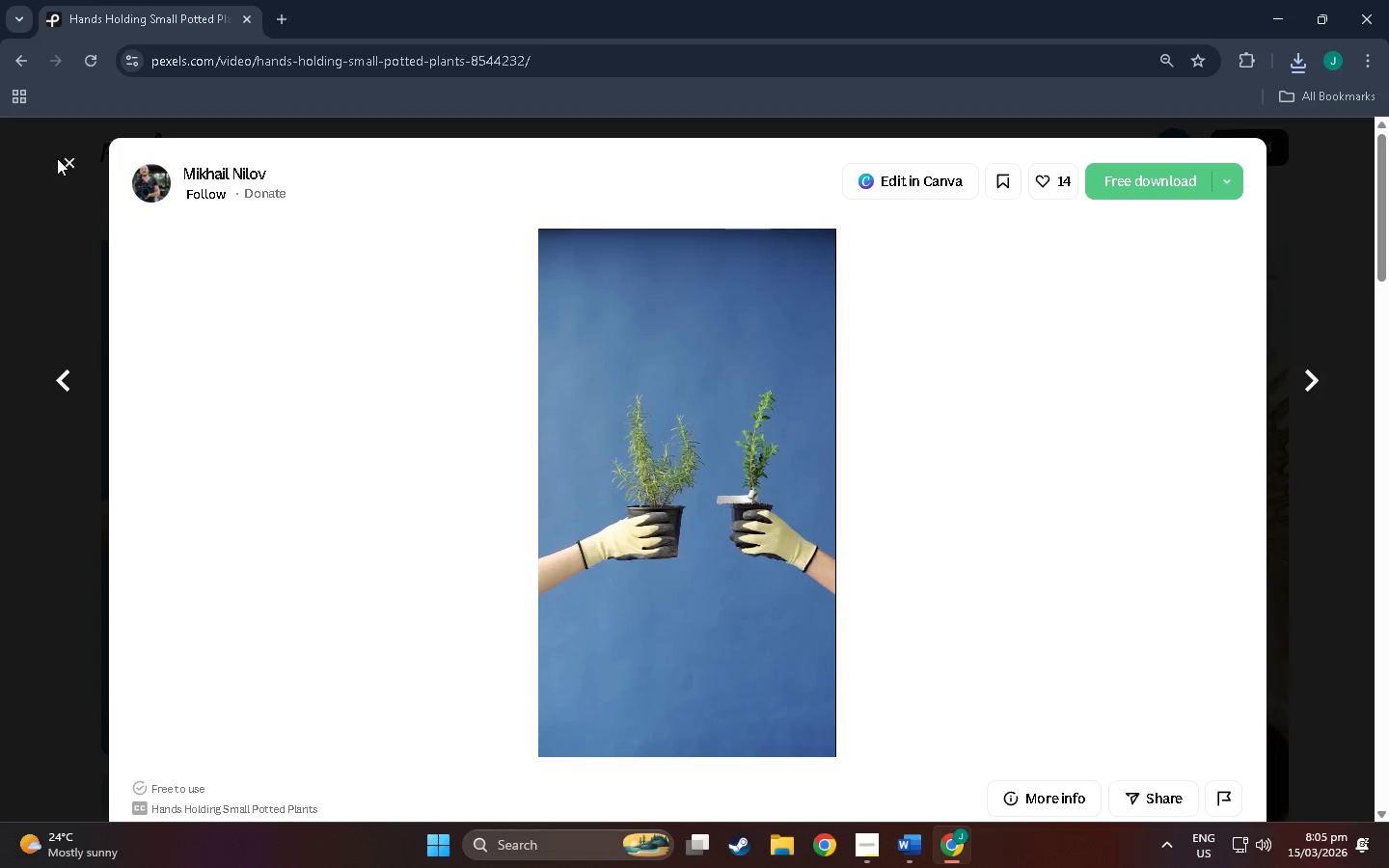 
left_click([66, 159])
 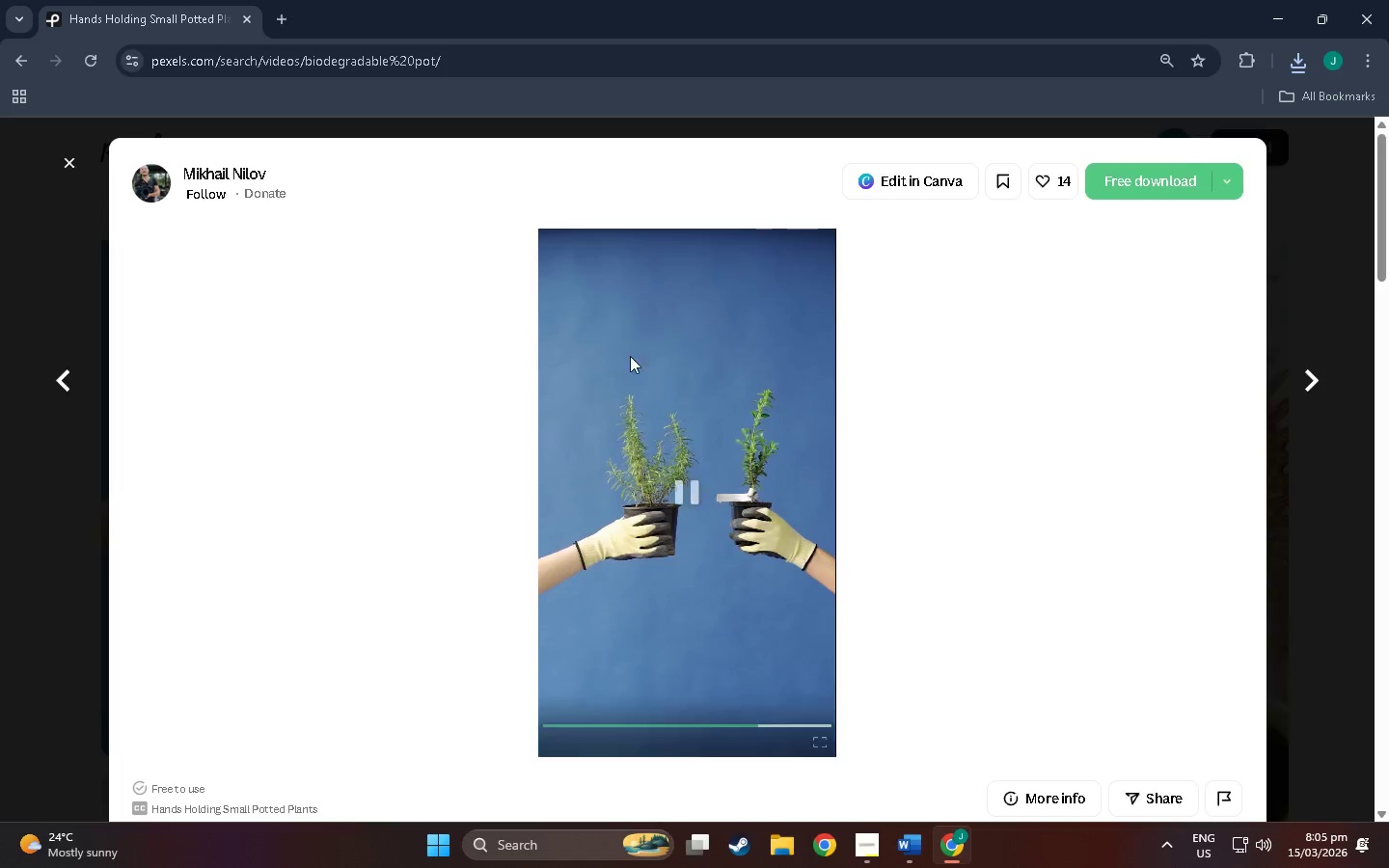 
scroll: coordinate [702, 508], scroll_direction: down, amount: 806.0
 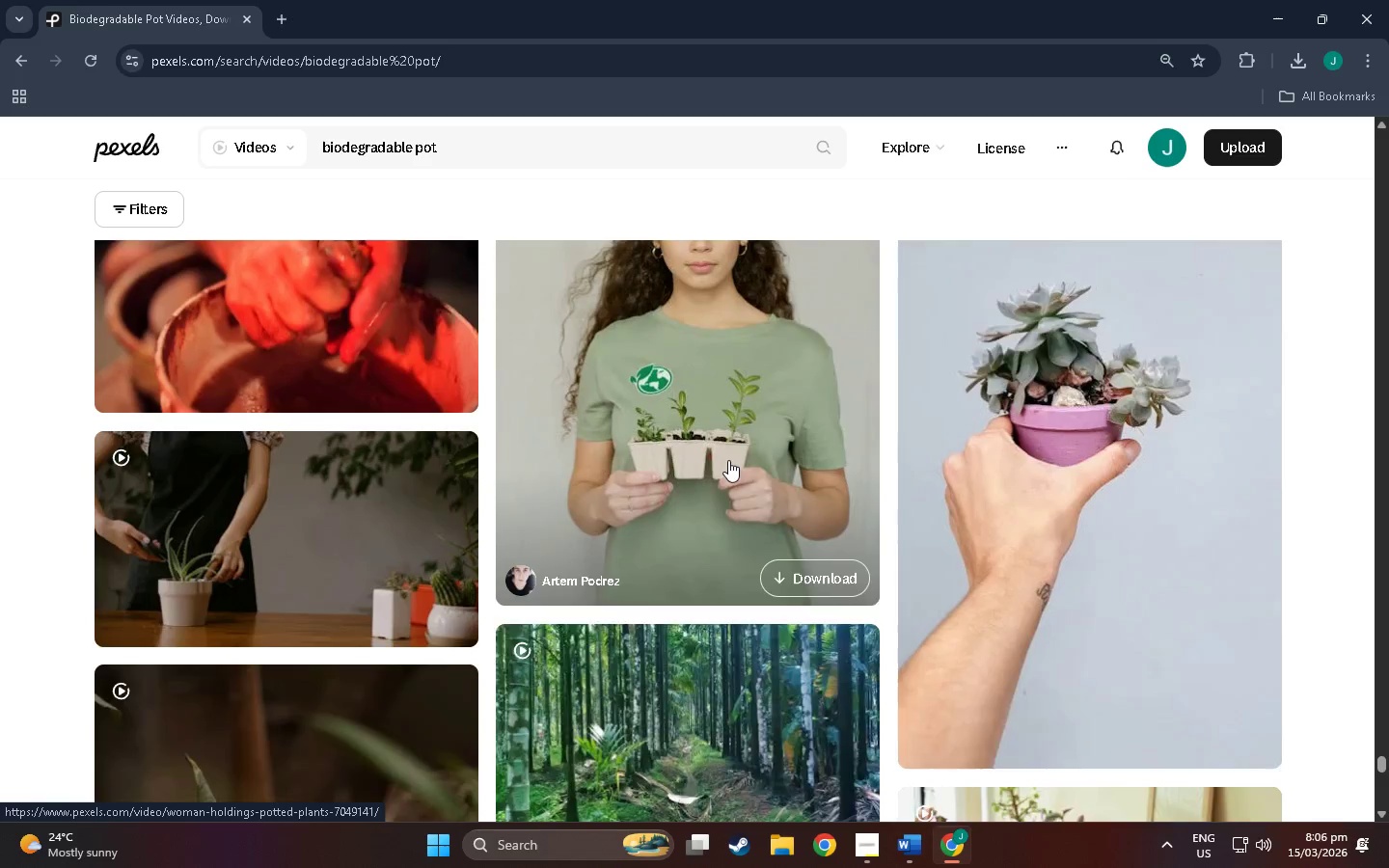 
scroll: coordinate [728, 460], scroll_direction: up, amount: 3.0
 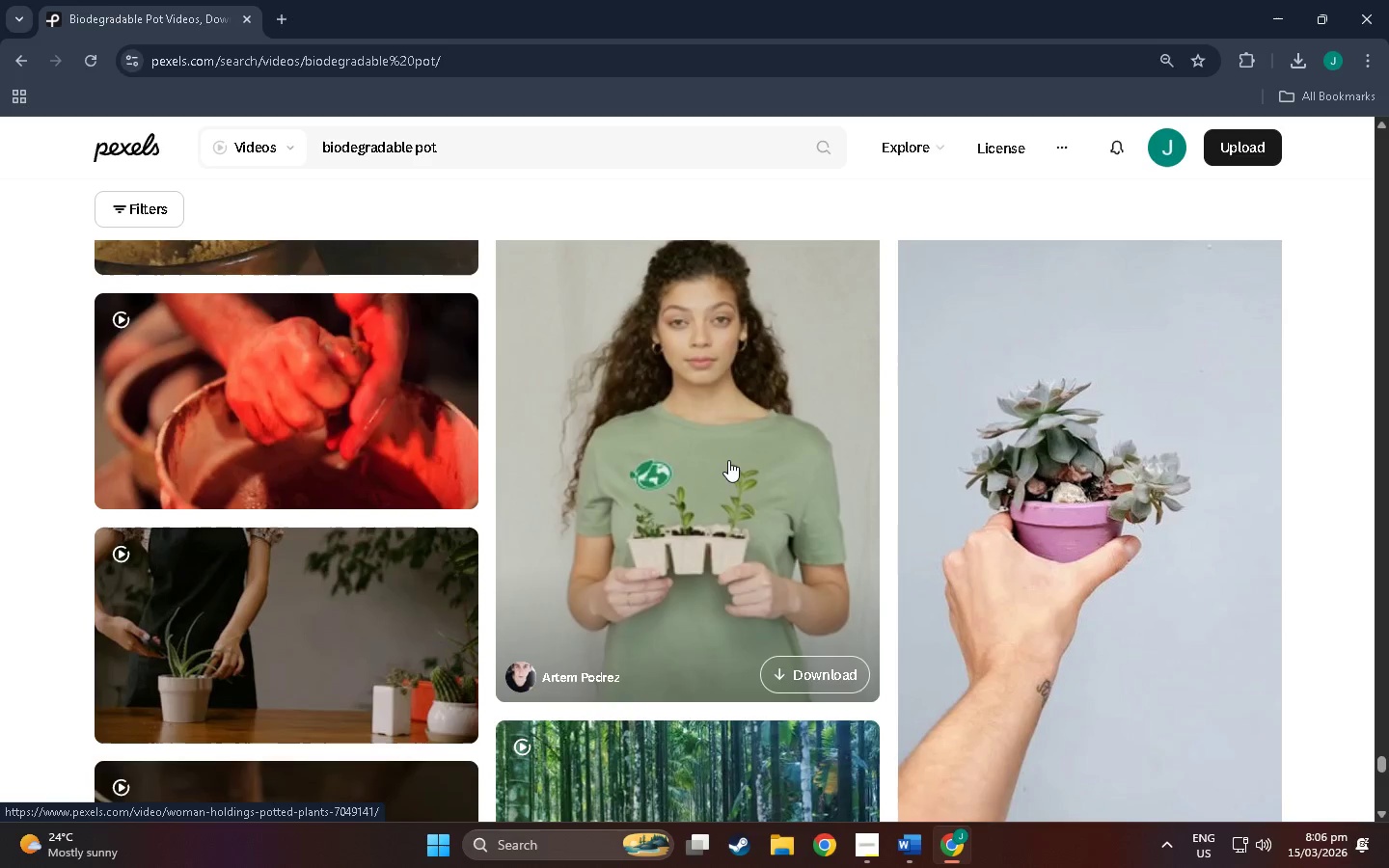 
scroll: coordinate [702, 529], scroll_direction: down, amount: 65.0
 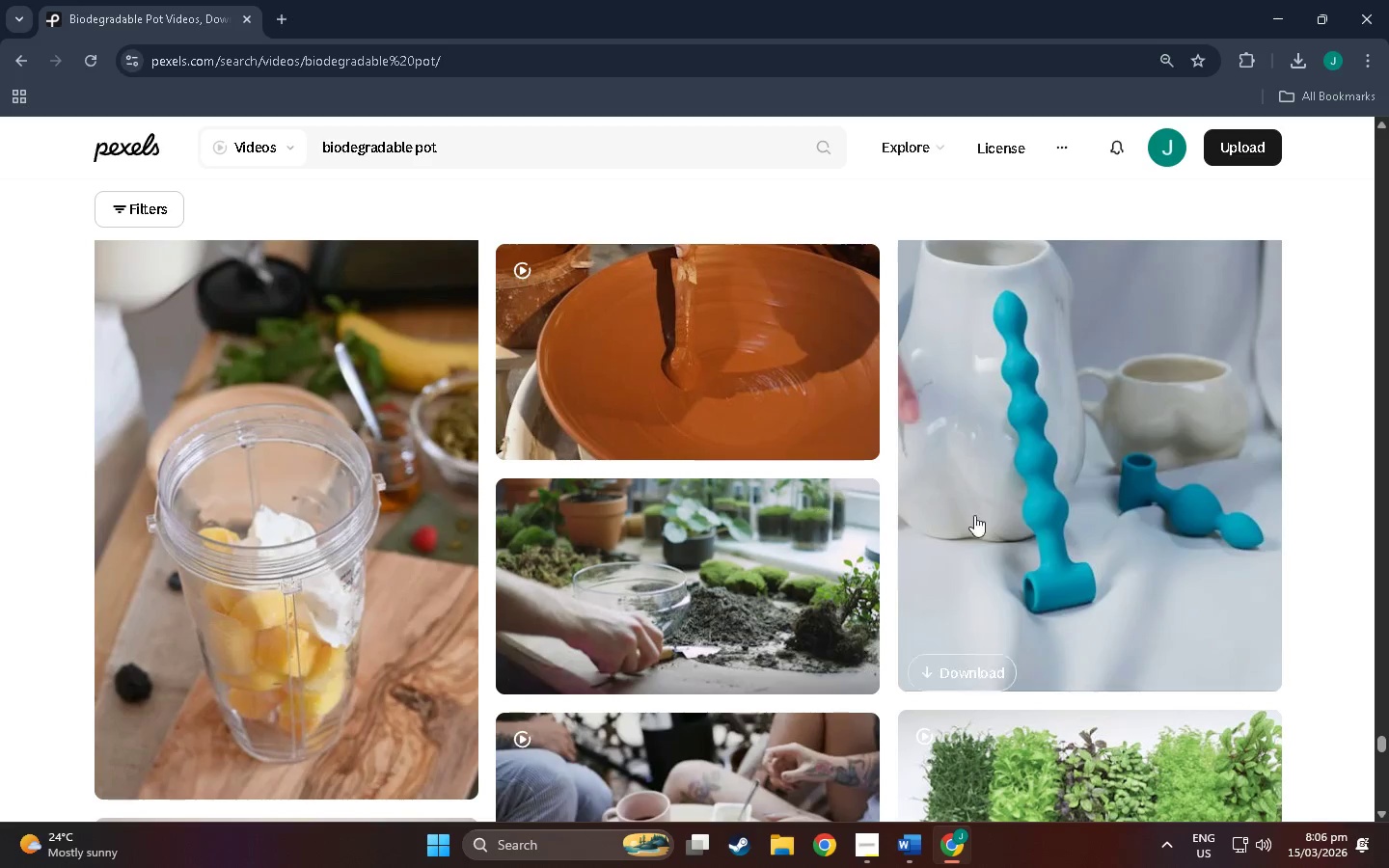 
mouse_move([1004, 514])
 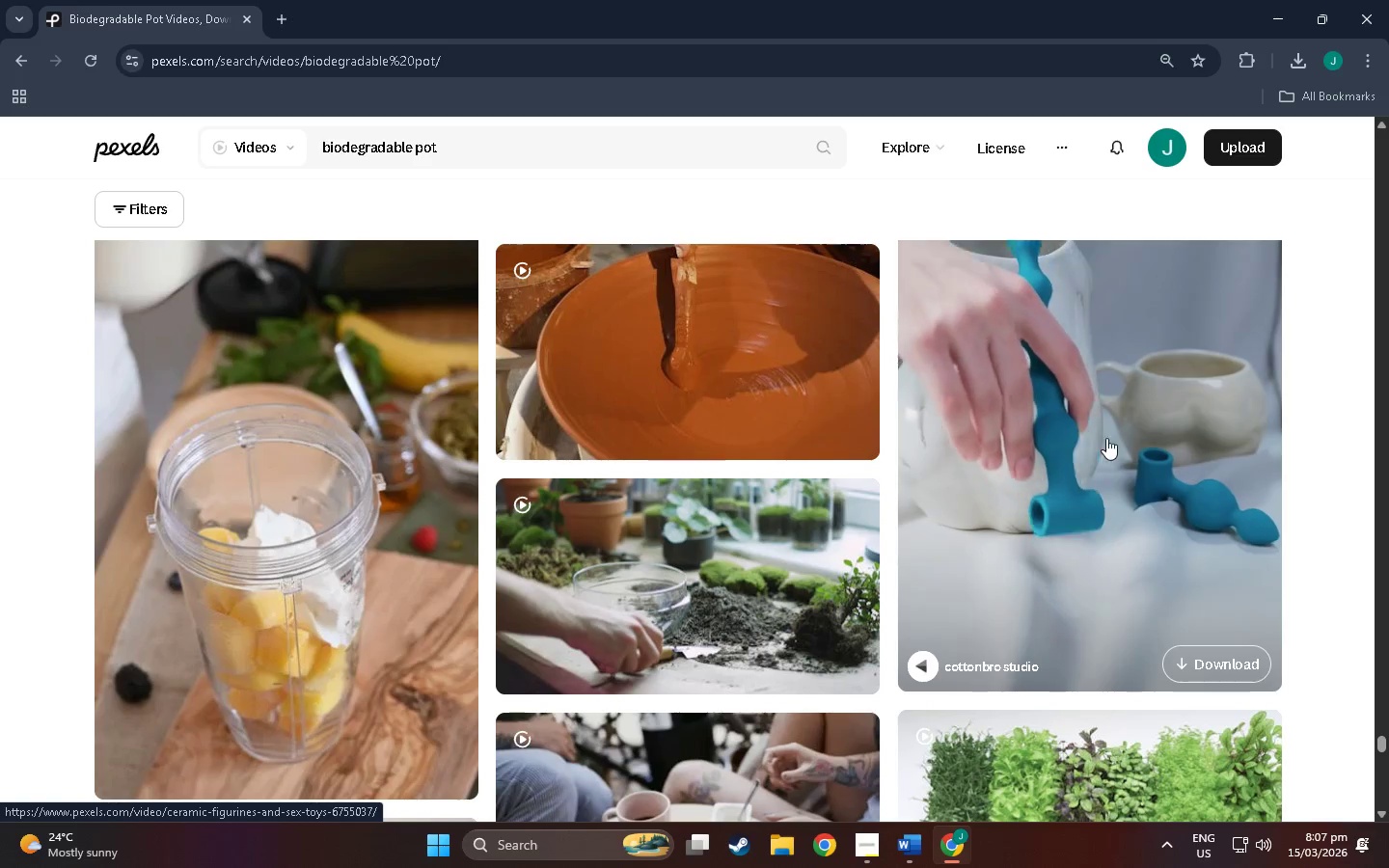 
wait(8.6)
 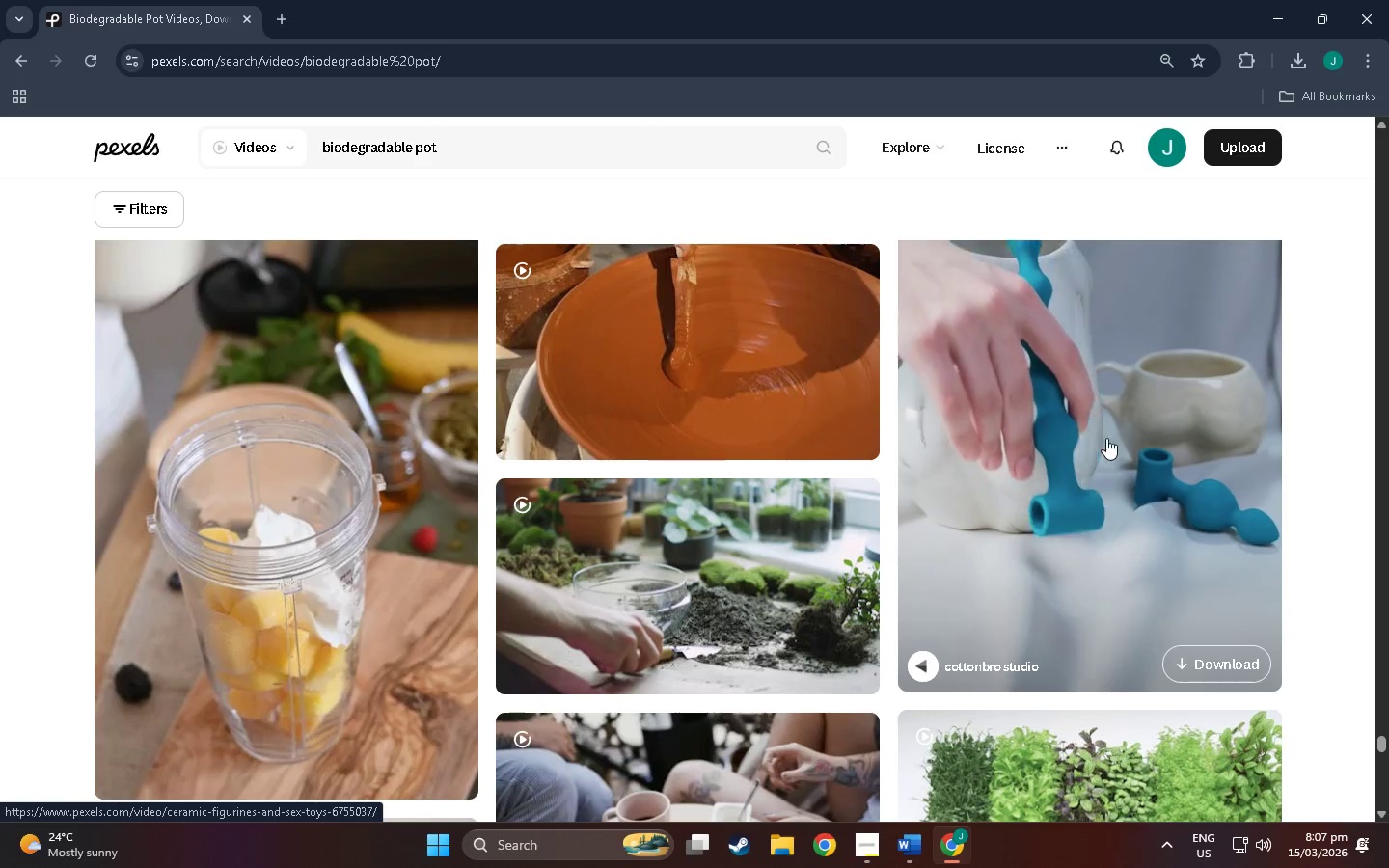 
scroll: coordinate [1074, 496], scroll_direction: down, amount: 49.0
 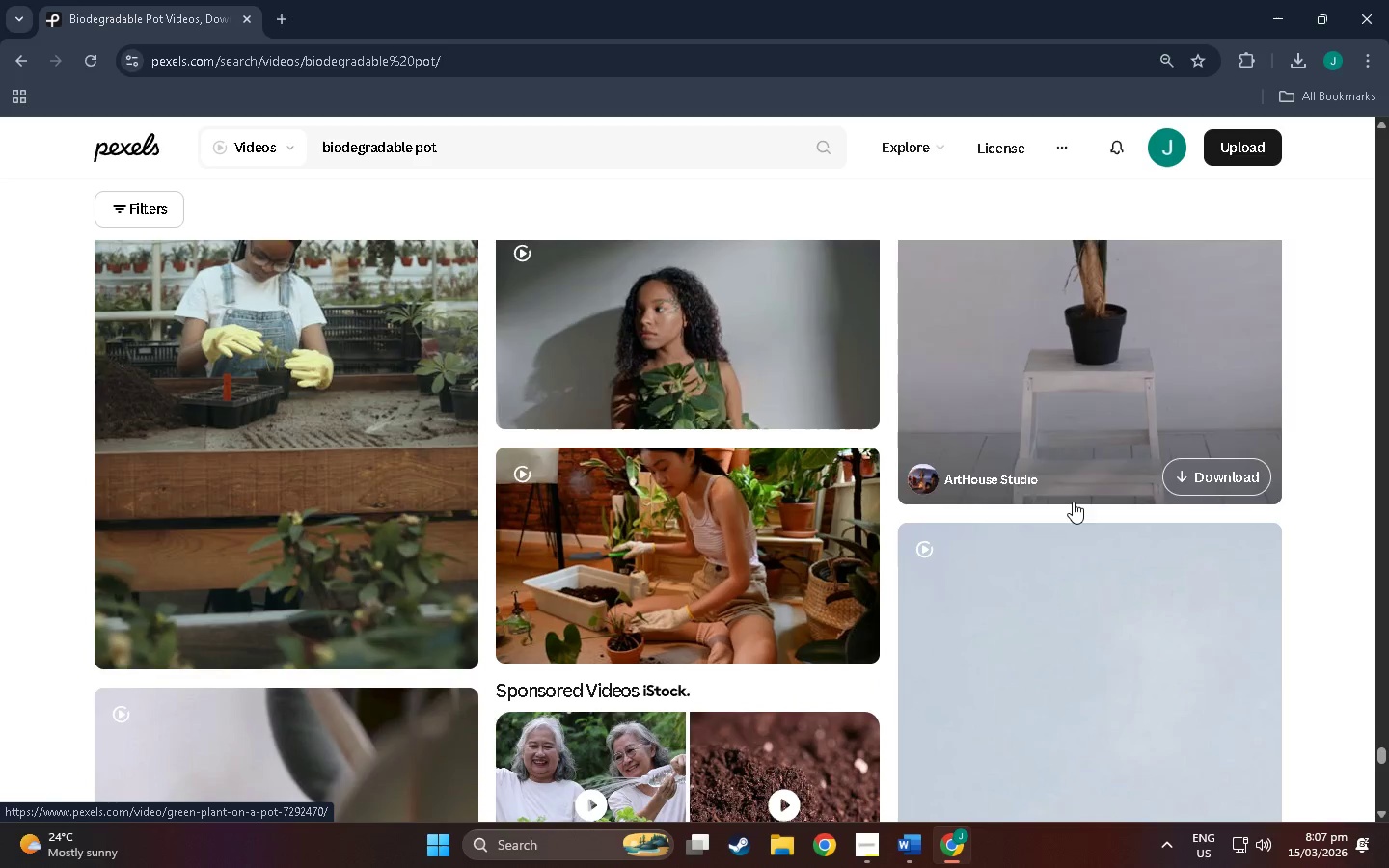 
wait(12.59)
 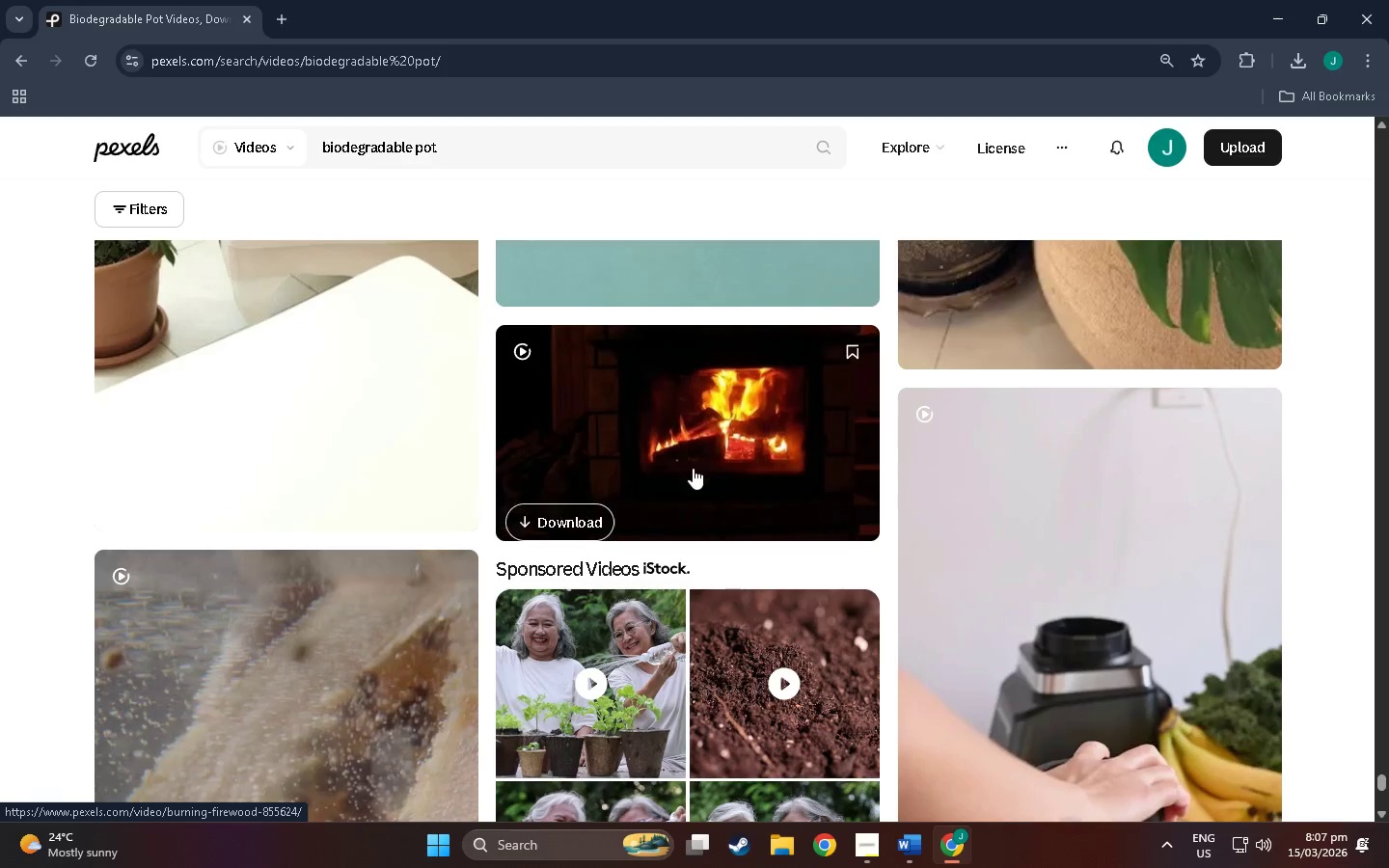 
hold_key(key=AltLeft, duration=0.66)
 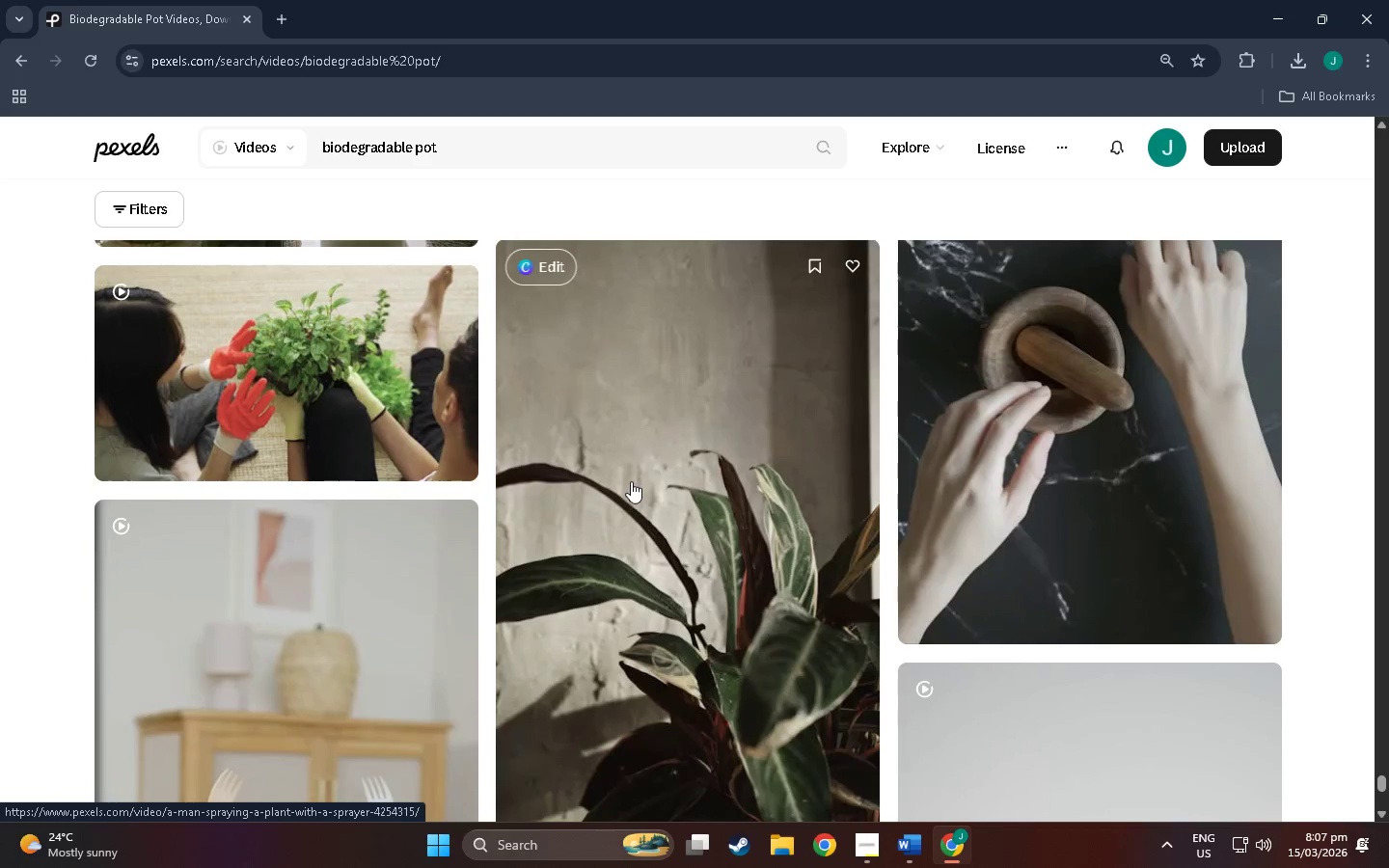 
key(Alt+Tab)
 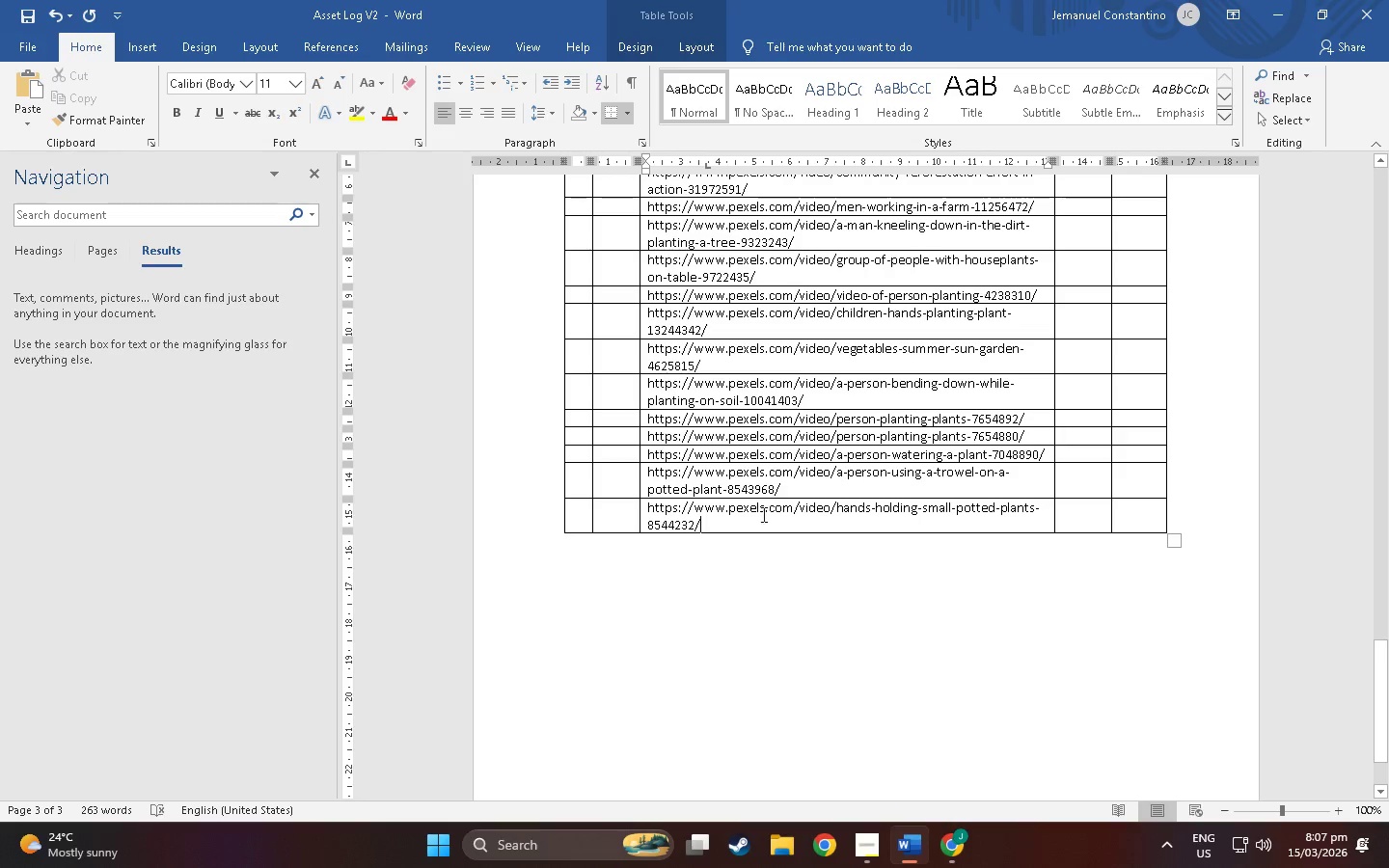 
scroll: coordinate [621, 485], scroll_direction: down, amount: 257.0
 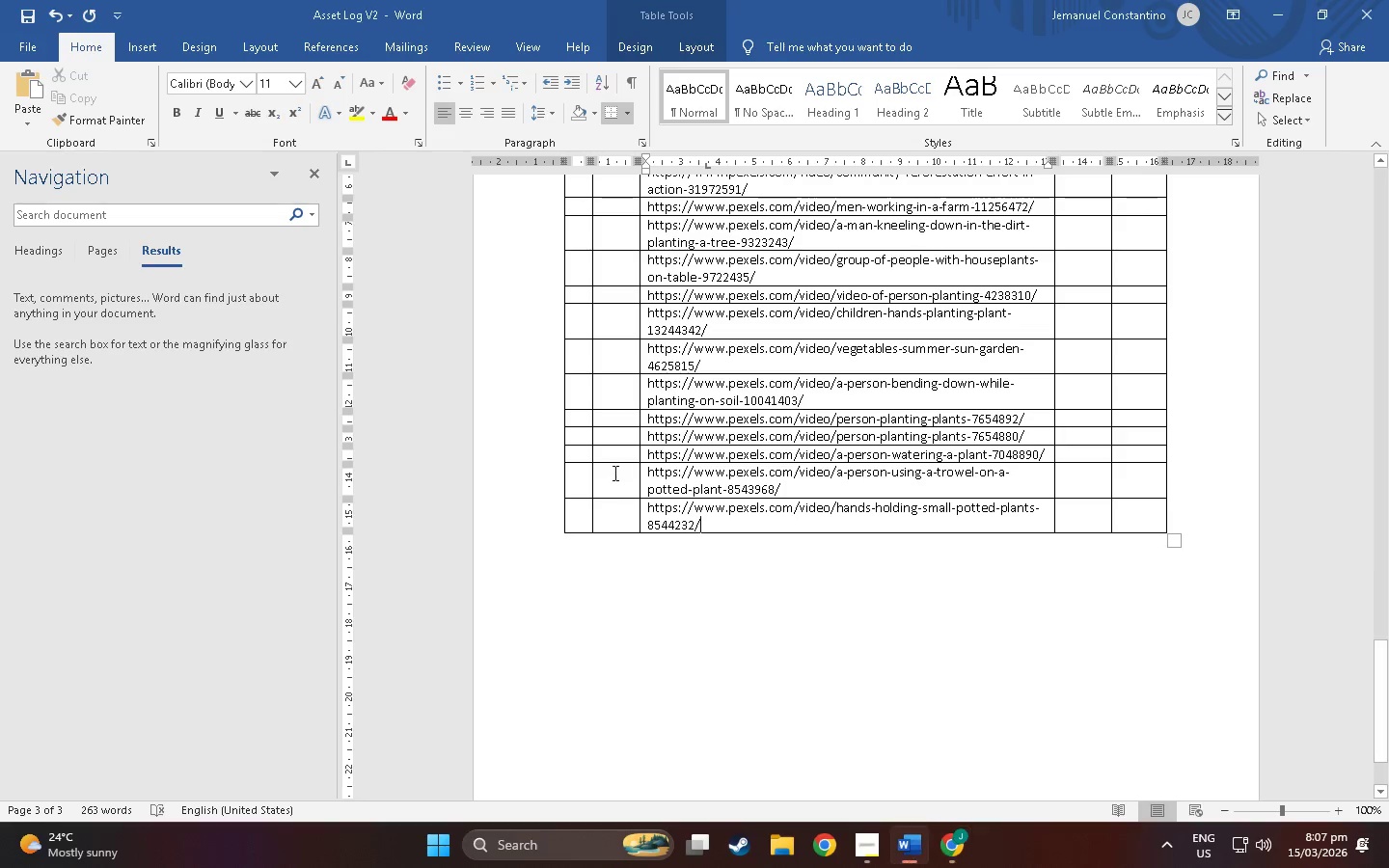 
left_click([732, 524])
 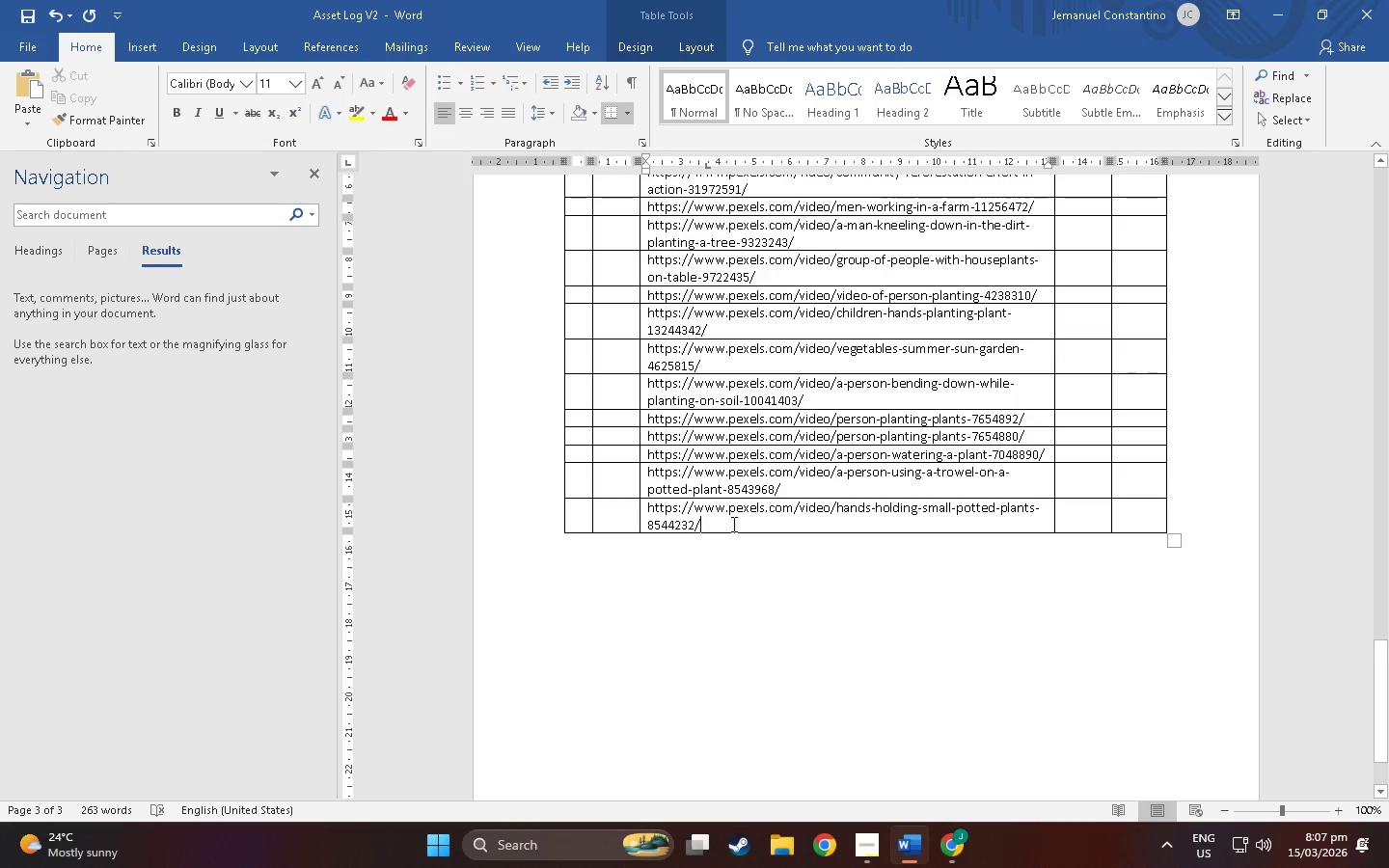 
right_click([732, 524])
 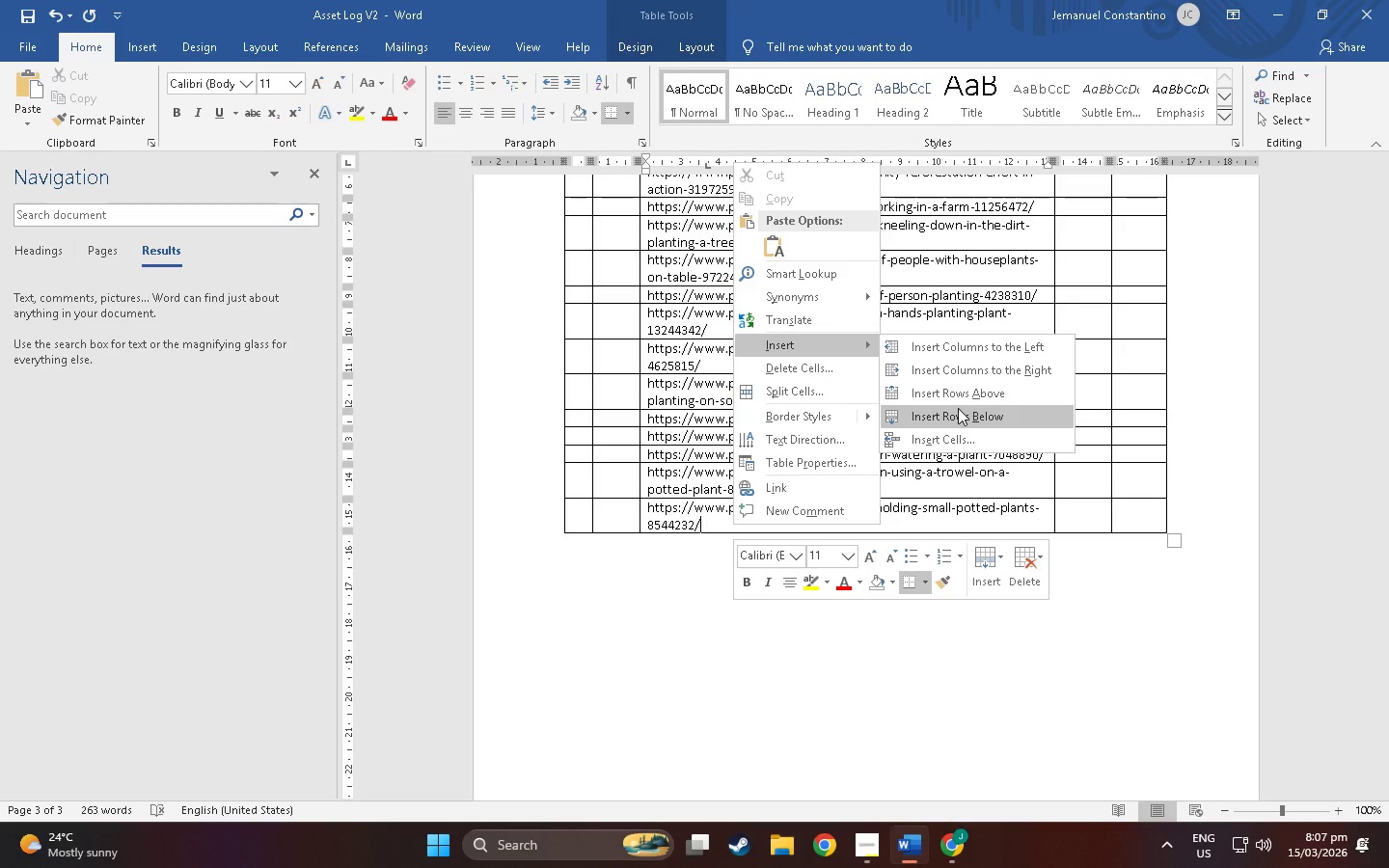 
left_click([958, 408])
 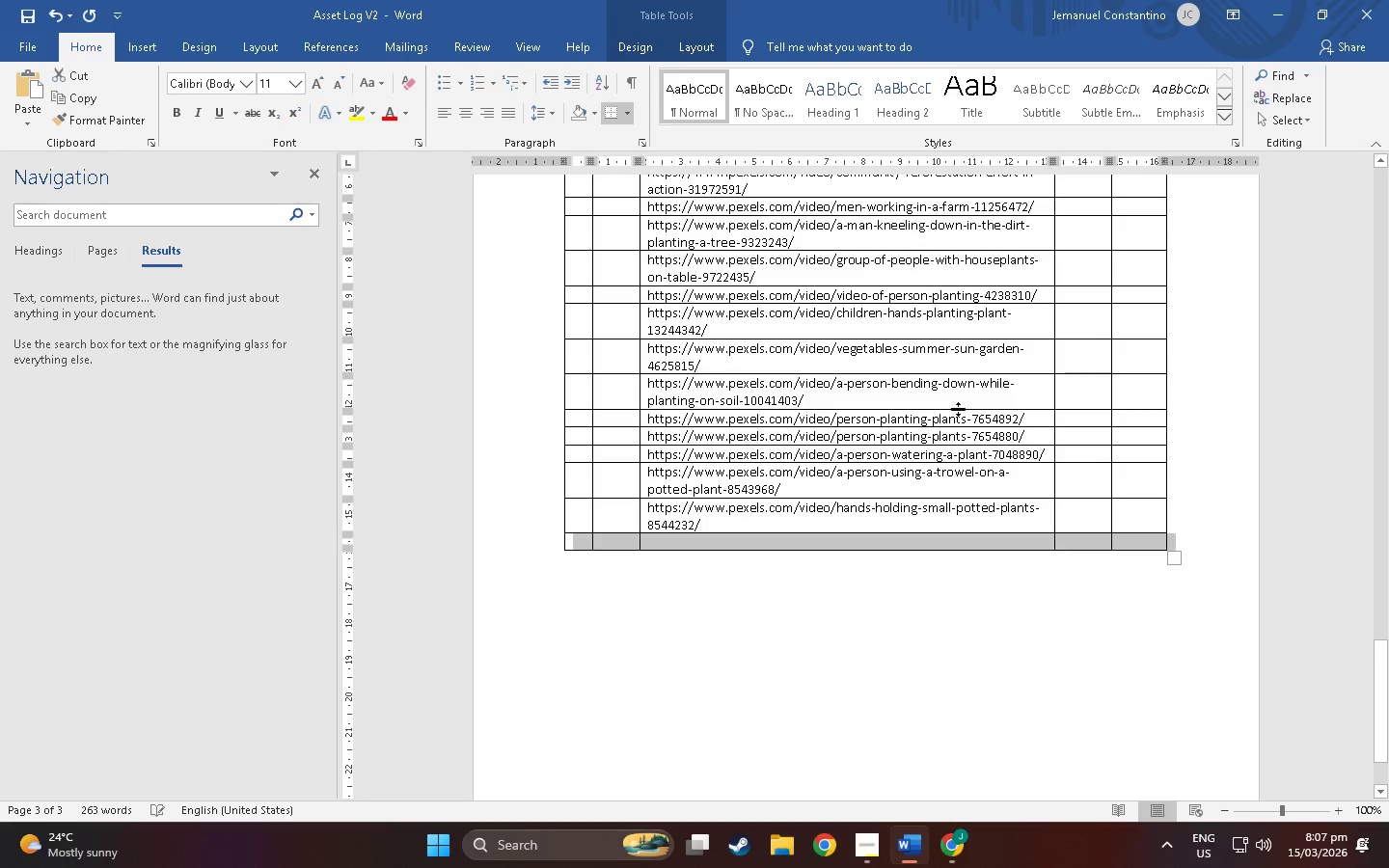 
key(Alt+AltLeft)
 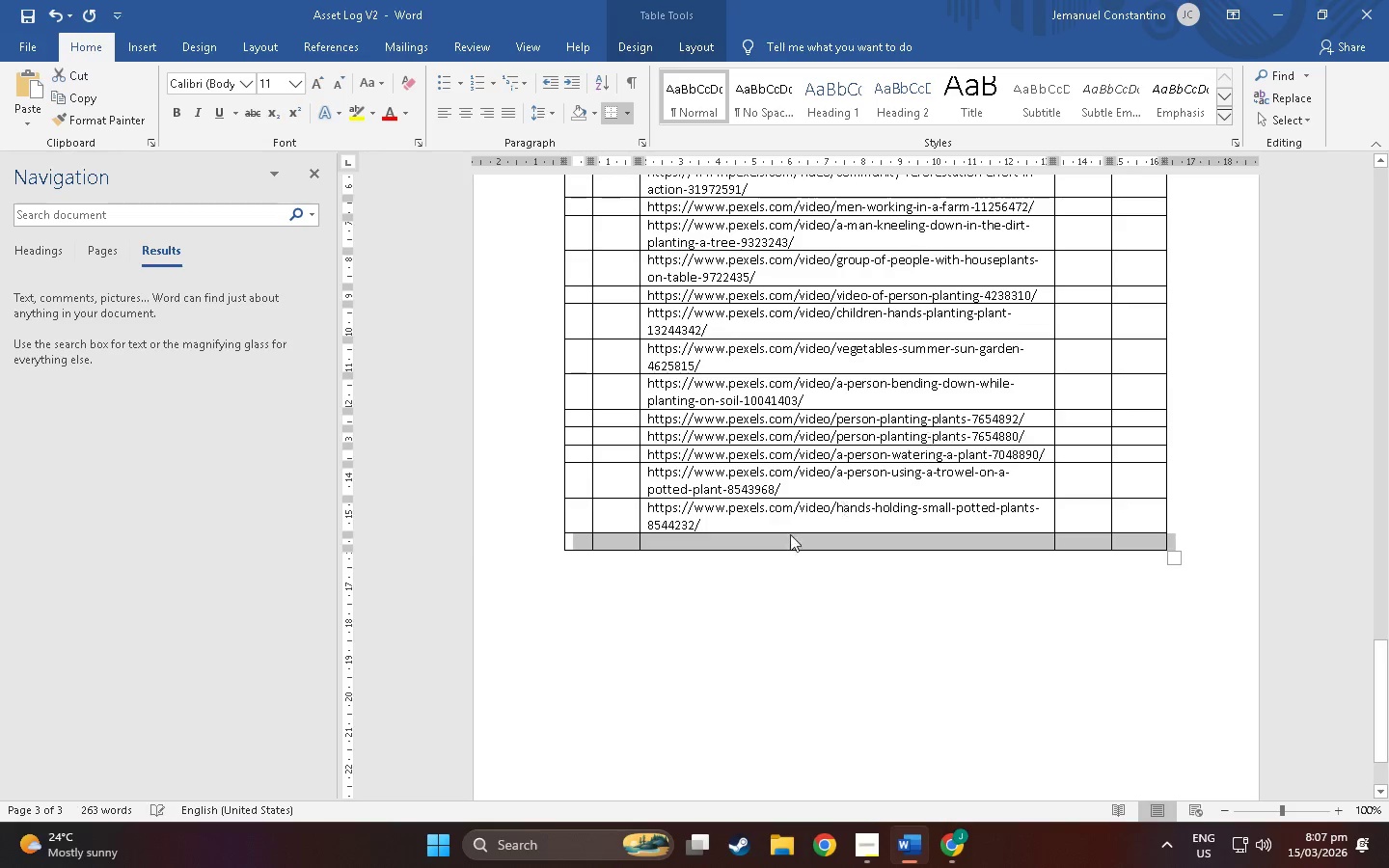 
key(Alt+Tab)
 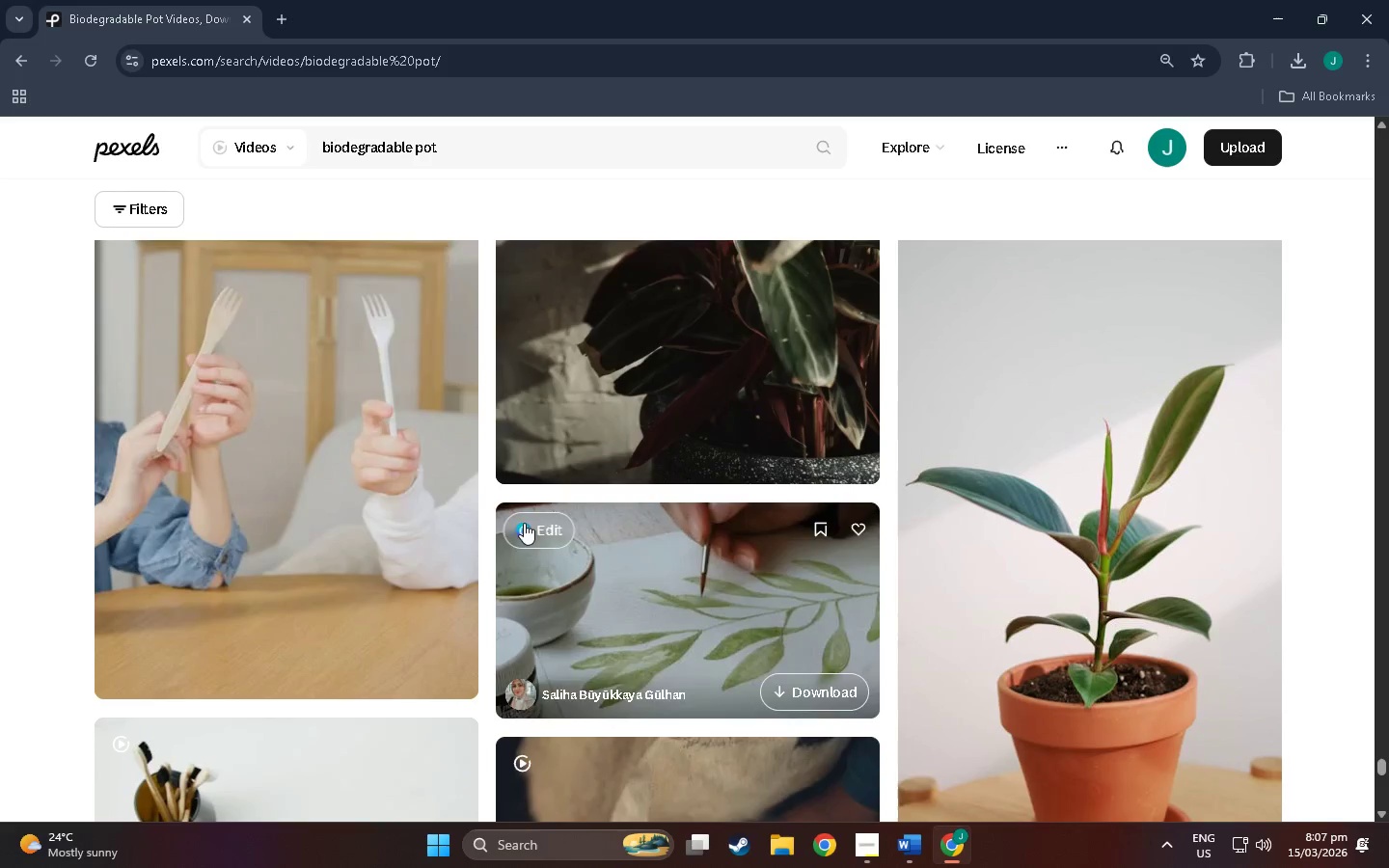 
scroll: coordinate [510, 511], scroll_direction: down, amount: 90.0
 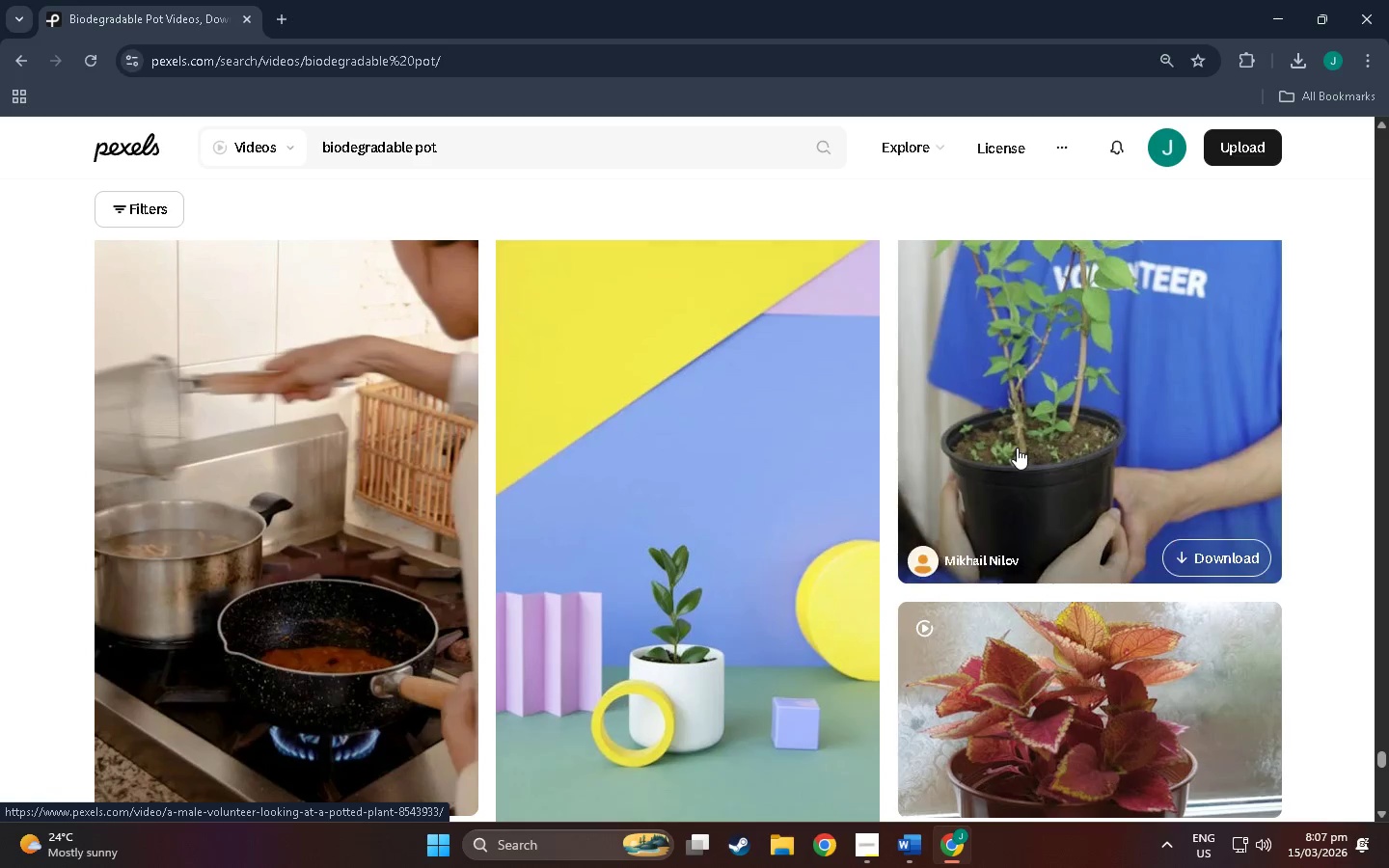 
scroll: coordinate [1017, 448], scroll_direction: up, amount: 3.0
 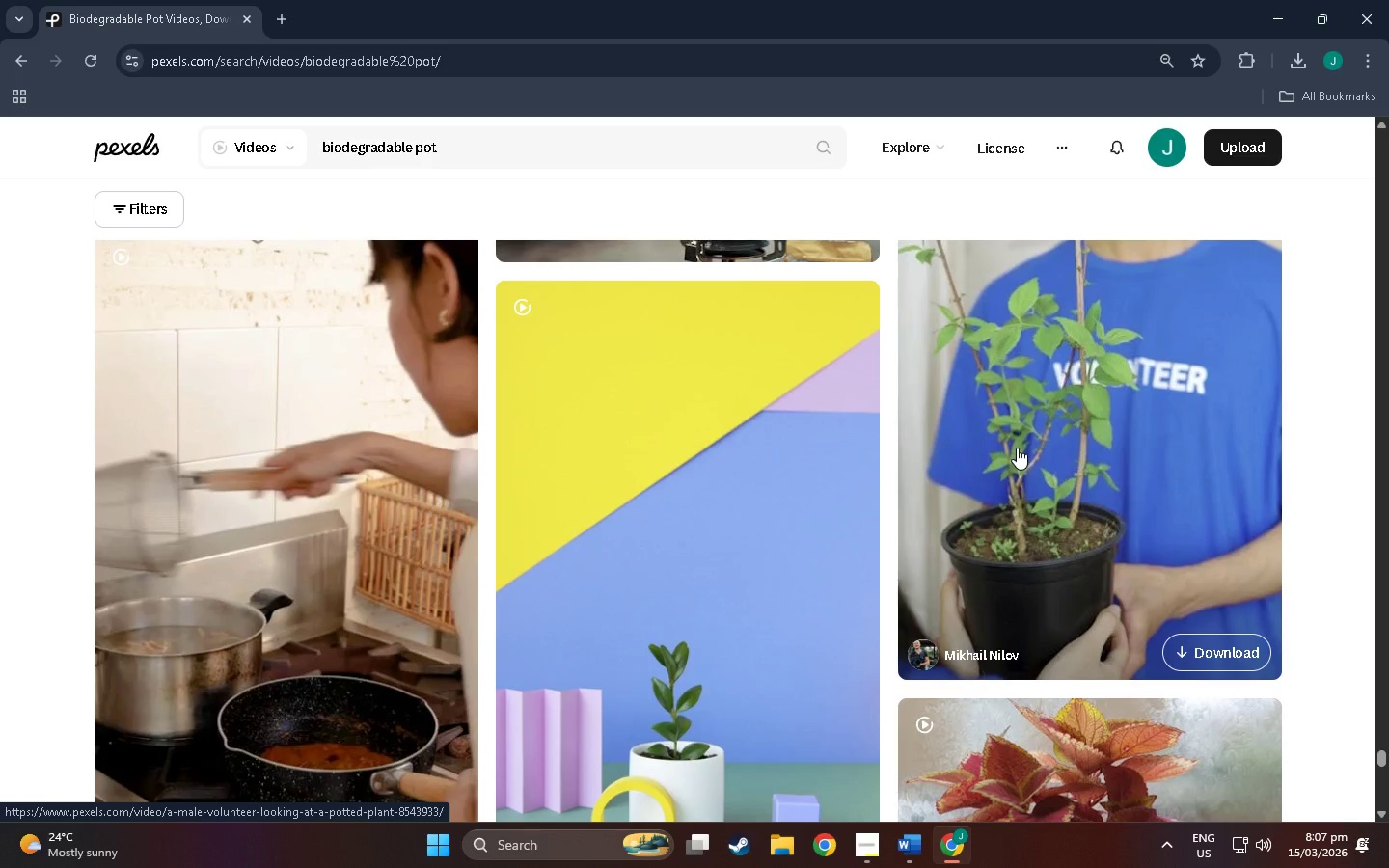 
scroll: coordinate [783, 464], scroll_direction: down, amount: 349.0
 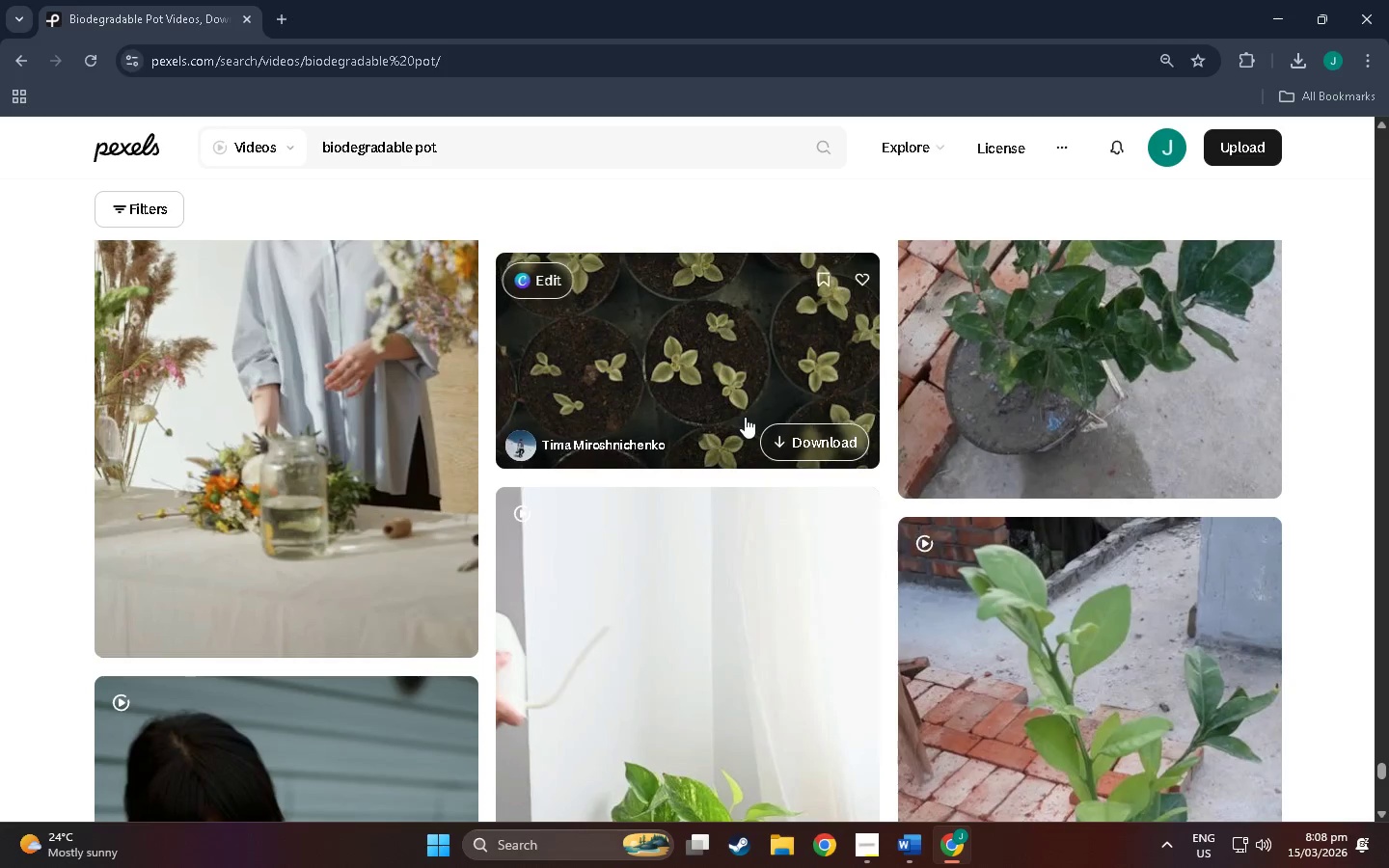 
scroll: coordinate [683, 455], scroll_direction: down, amount: 111.0
 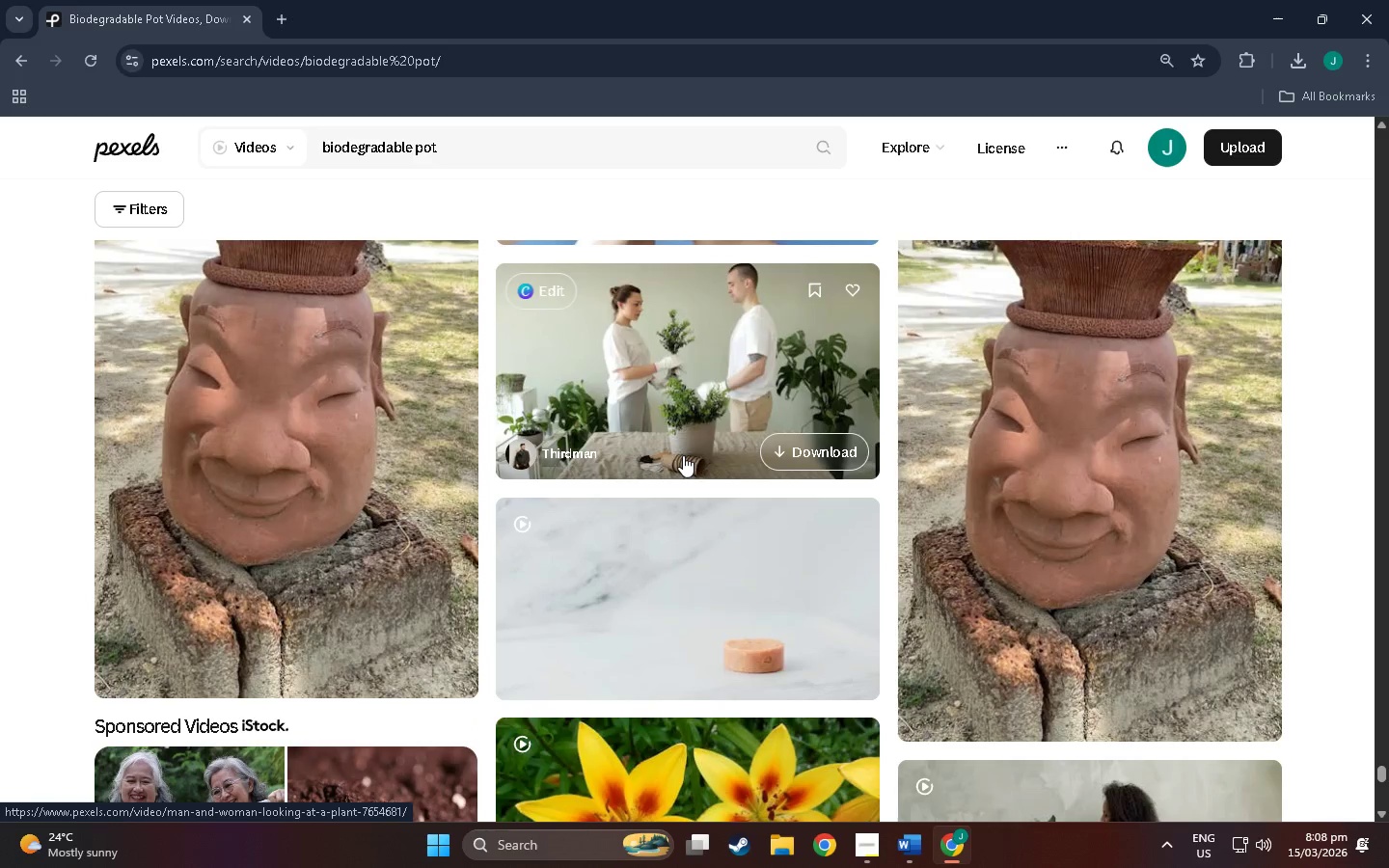 
scroll: coordinate [683, 454], scroll_direction: up, amount: 8.0
 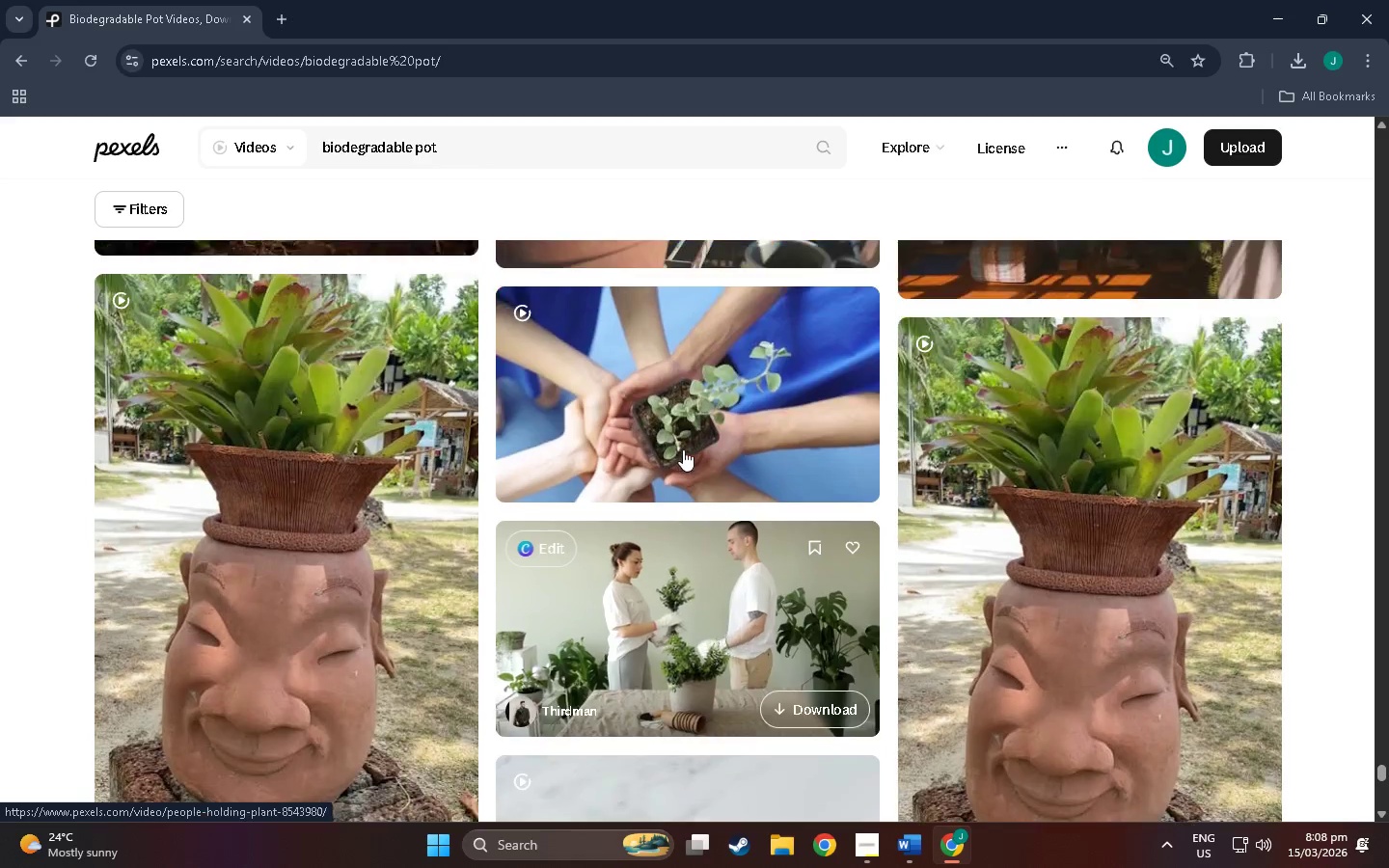 
mouse_move([700, 419])
 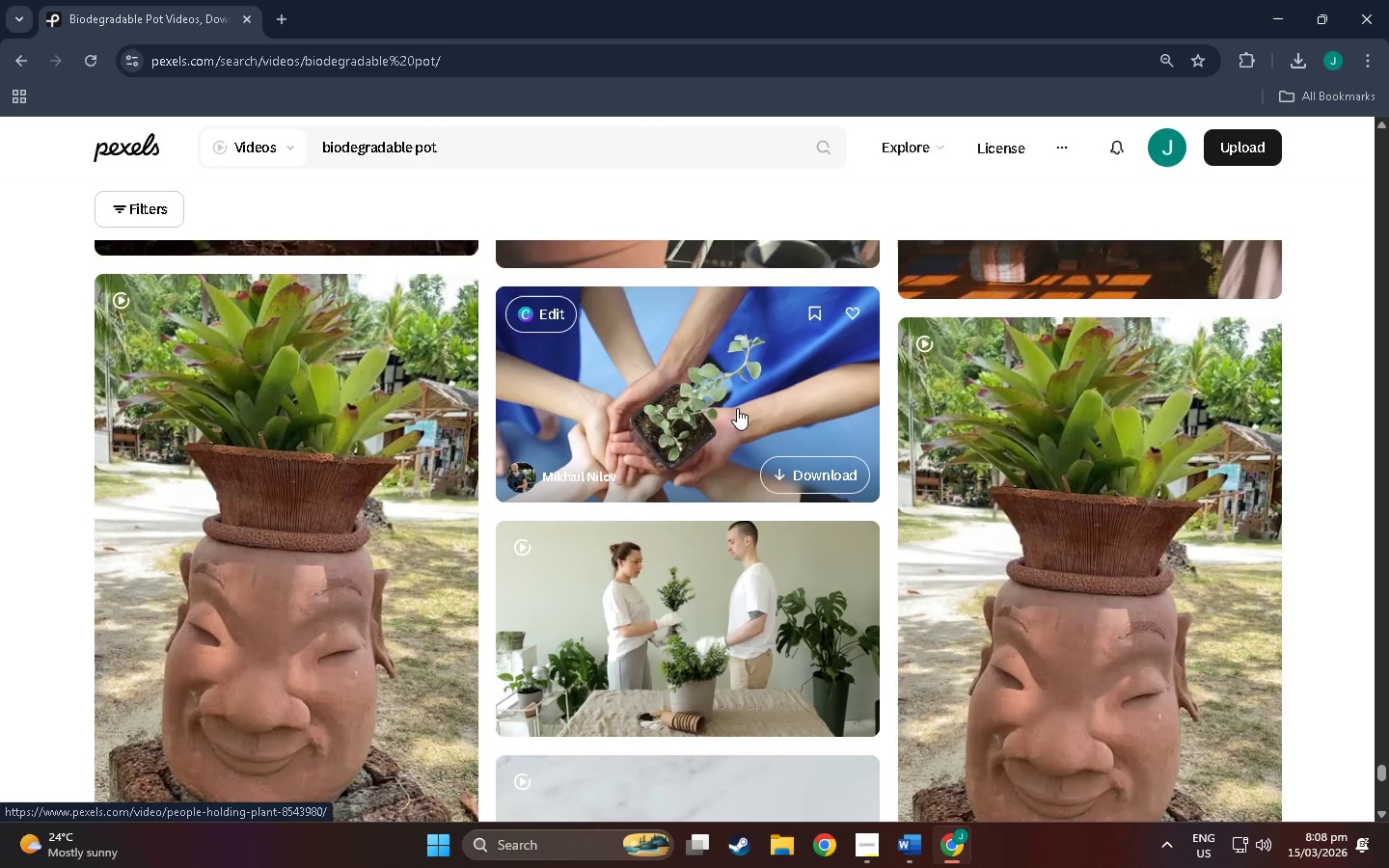 
scroll: coordinate [1244, 631], scroll_direction: down, amount: 416.0
 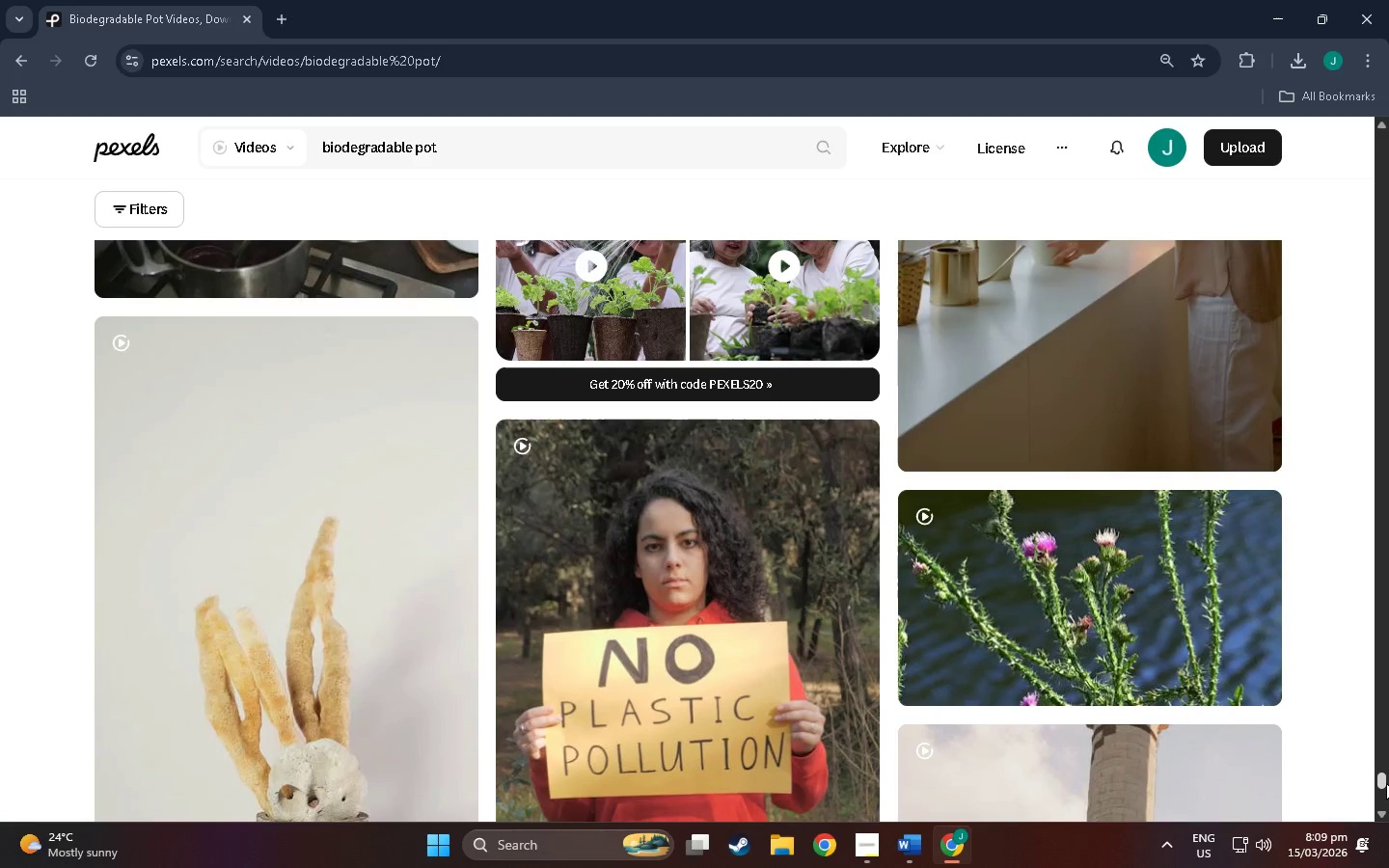 
left_click_drag(start_coordinate=[1386, 782], to_coordinate=[1383, 804])
 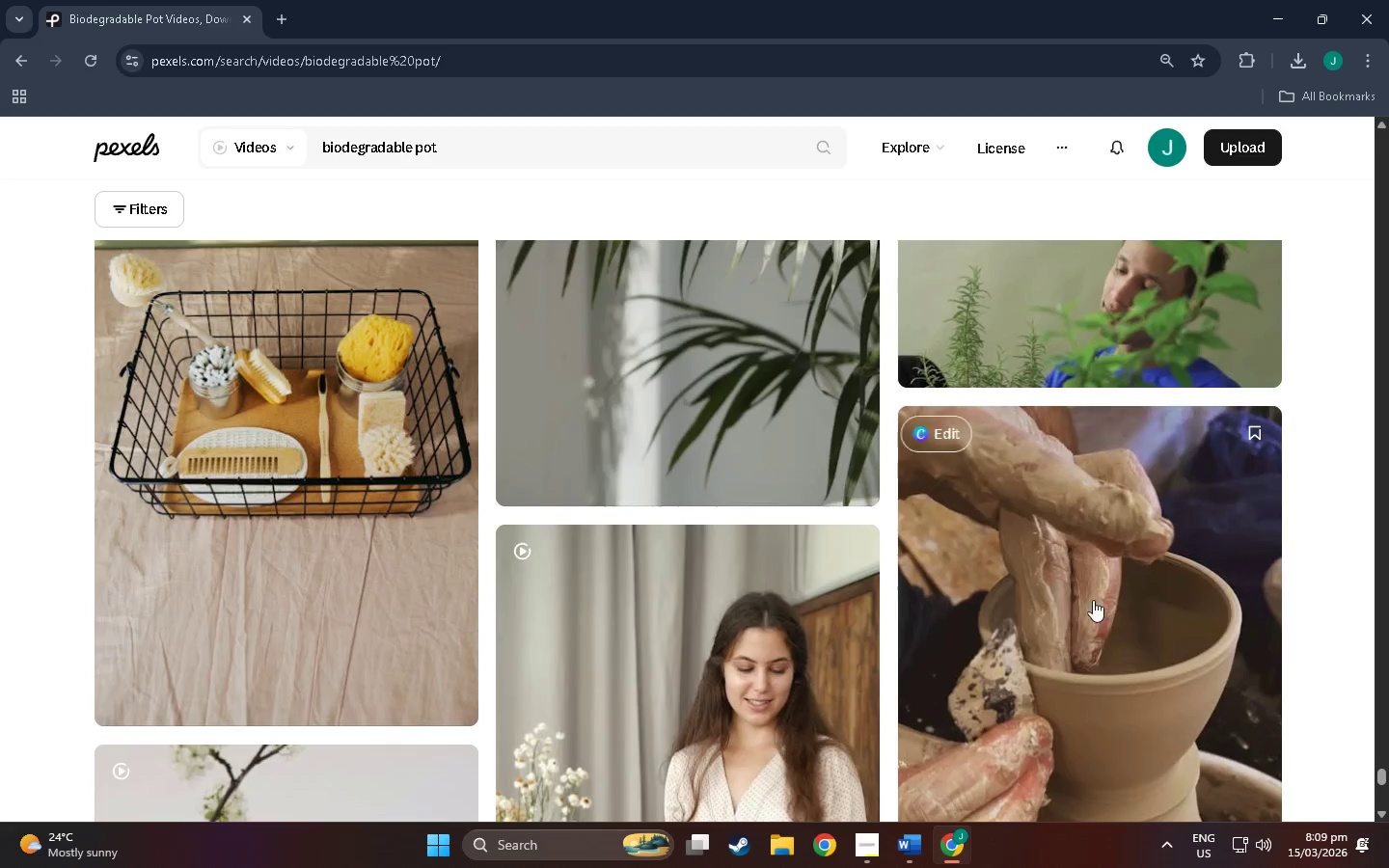 
scroll: coordinate [592, 570], scroll_direction: down, amount: 179.0
 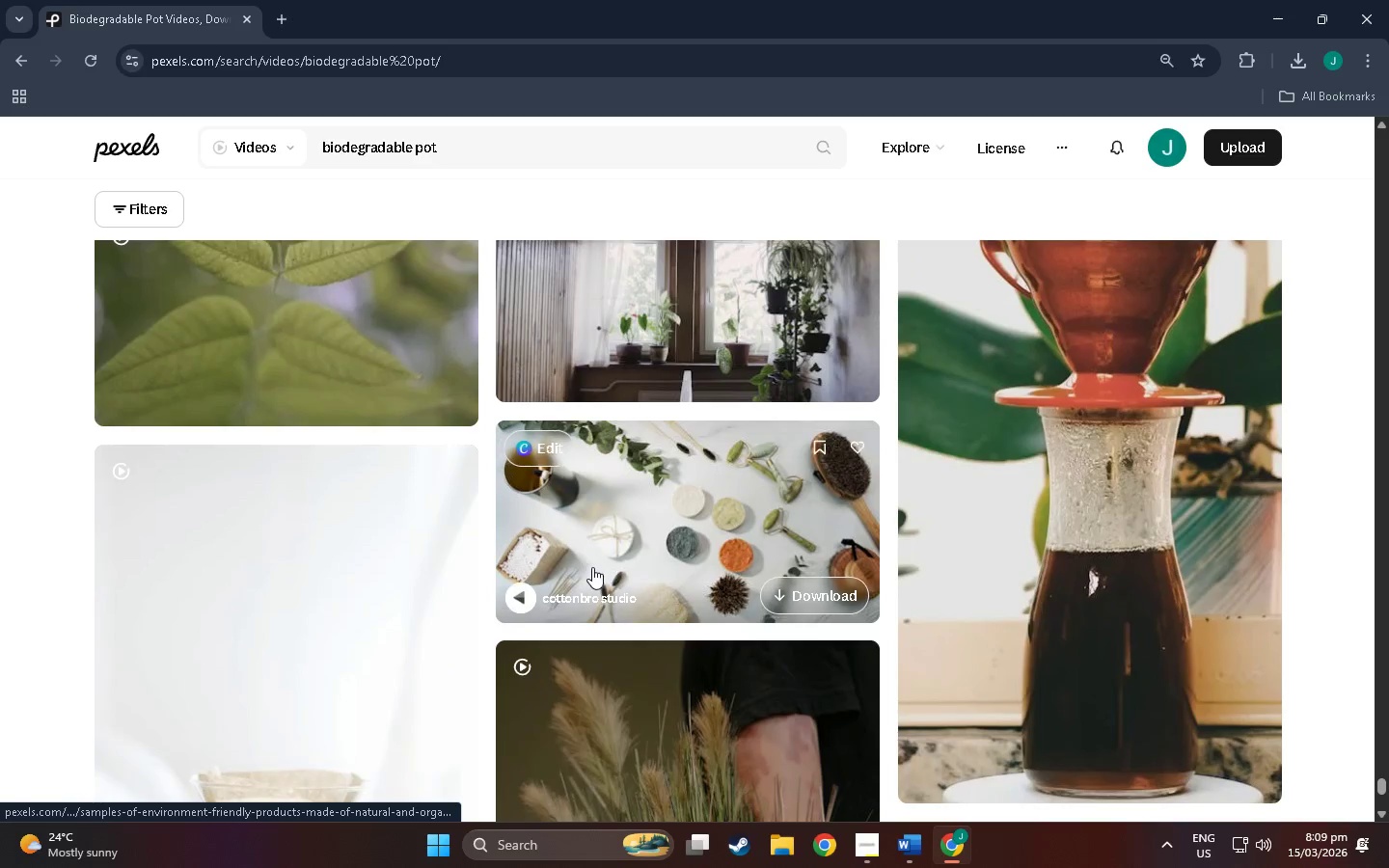 
key(Alt+Tab)
 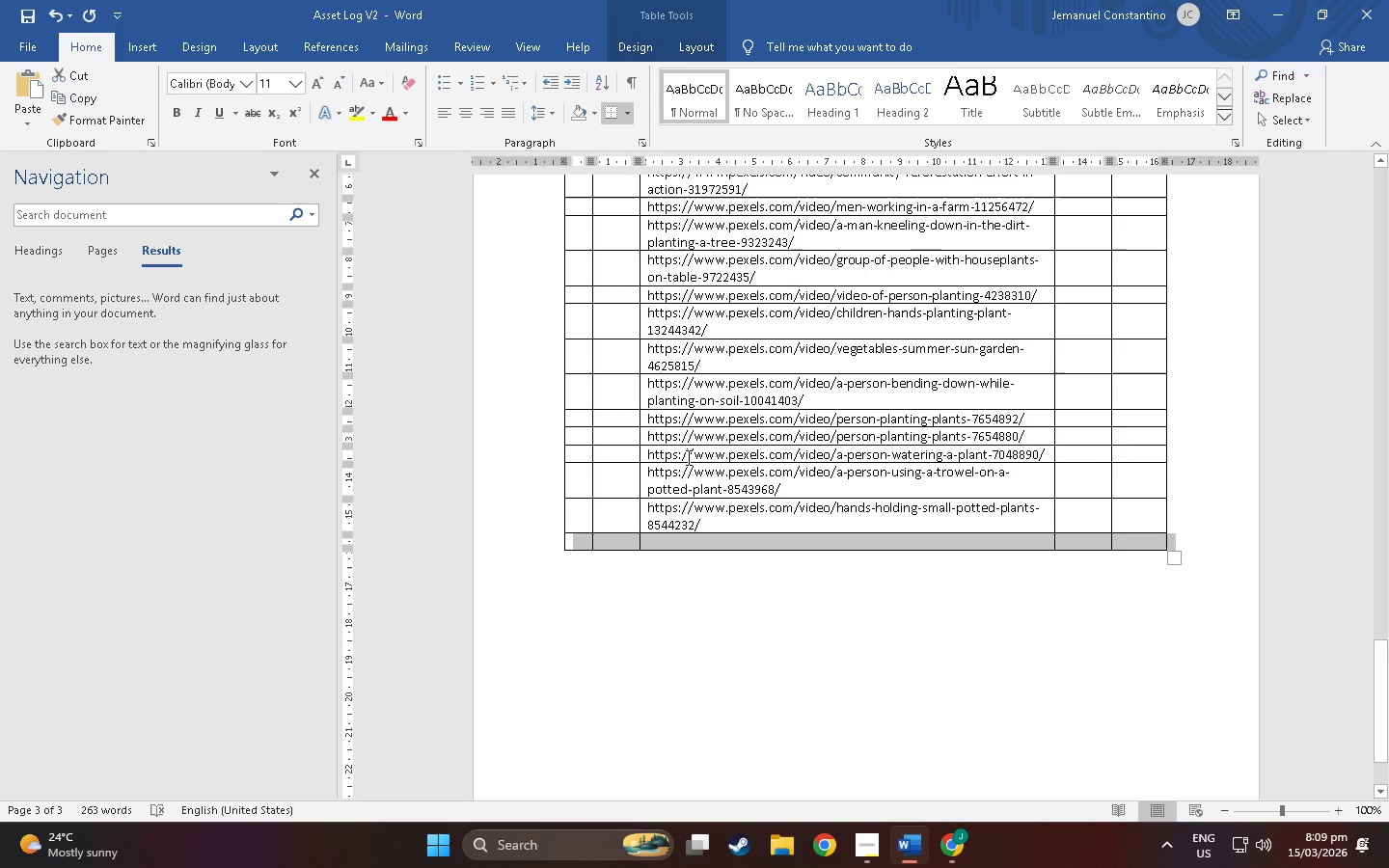 
key(Alt+AltLeft)
 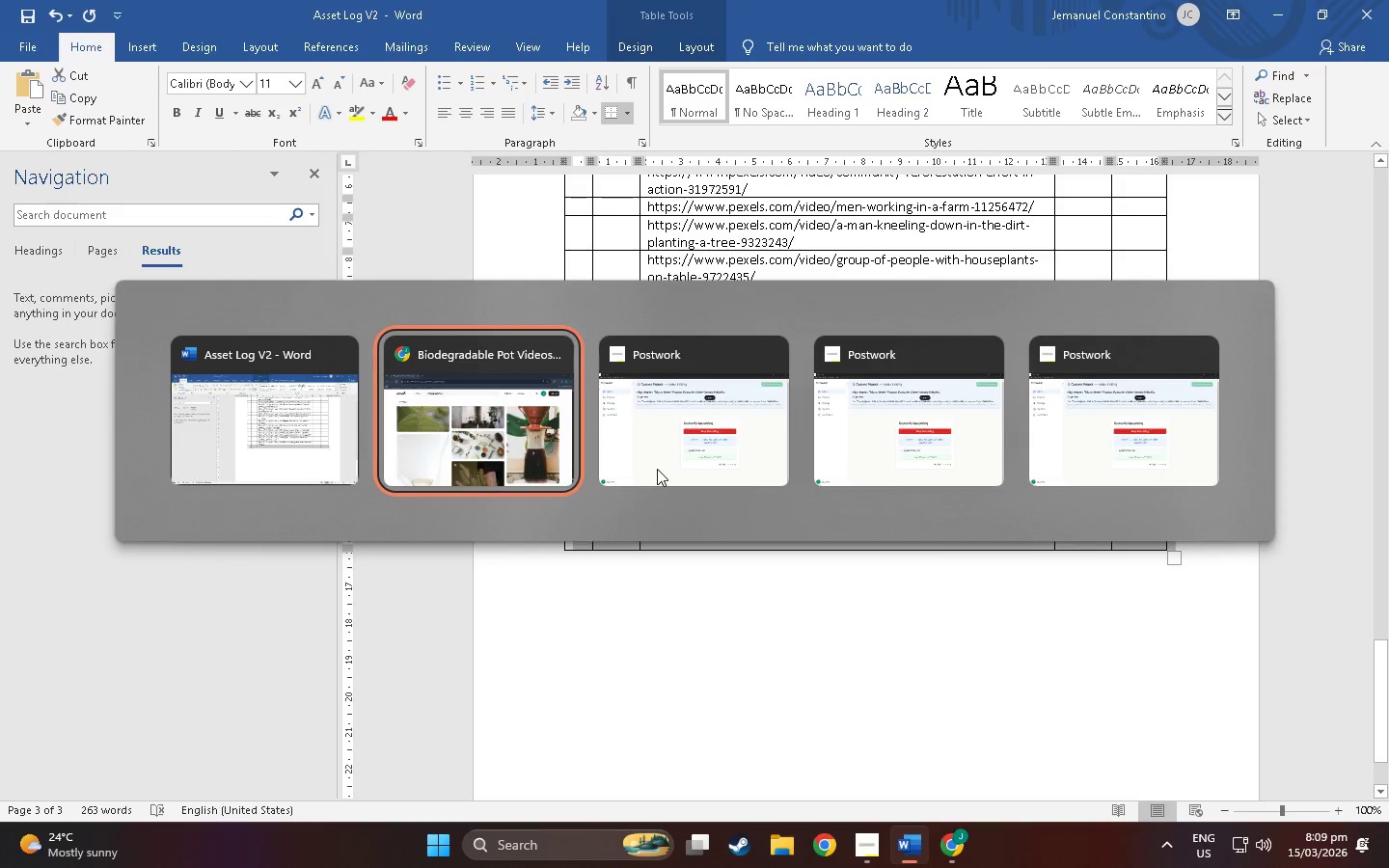 
key(Alt+Tab)
 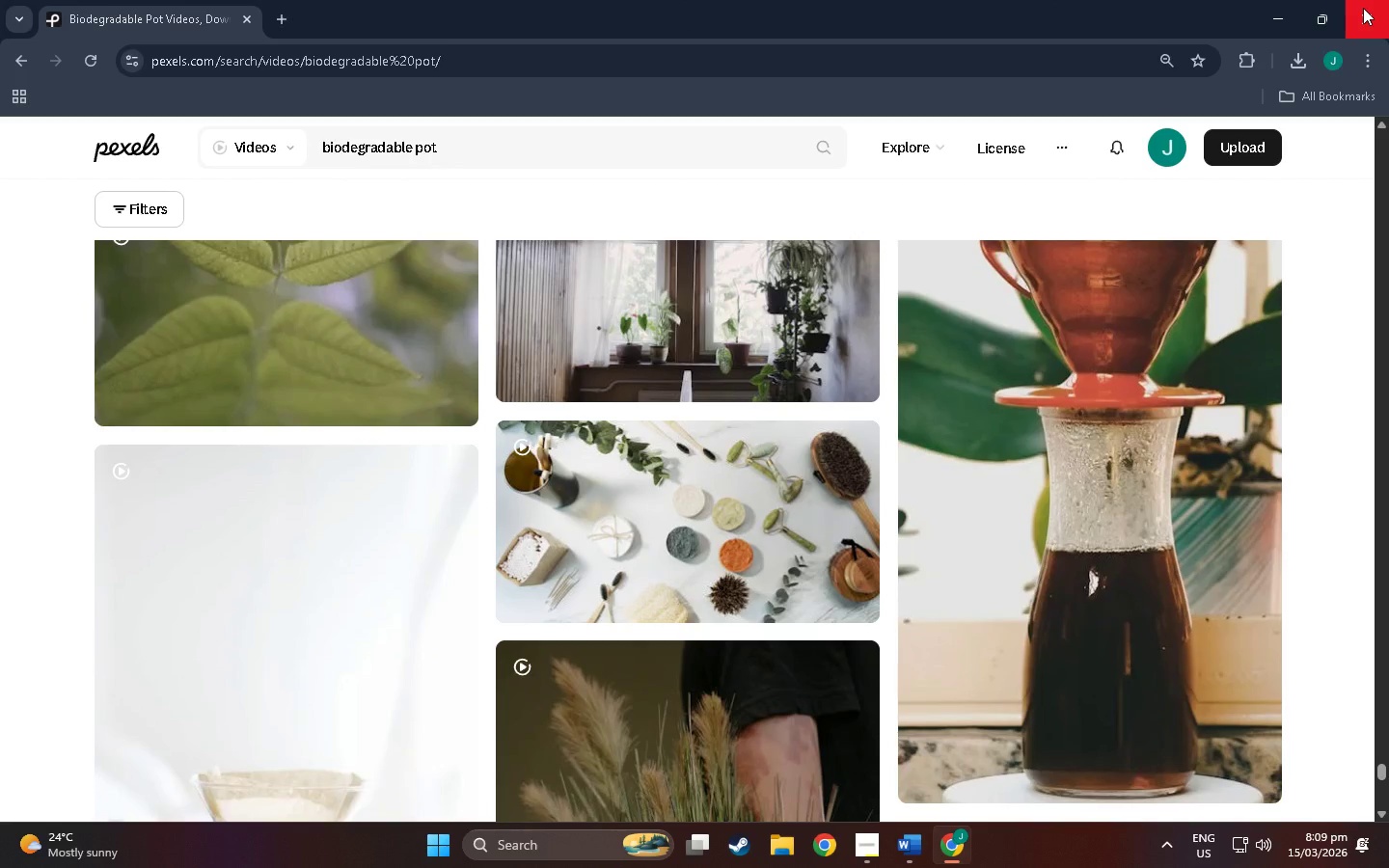 
left_click([1363, 8])
 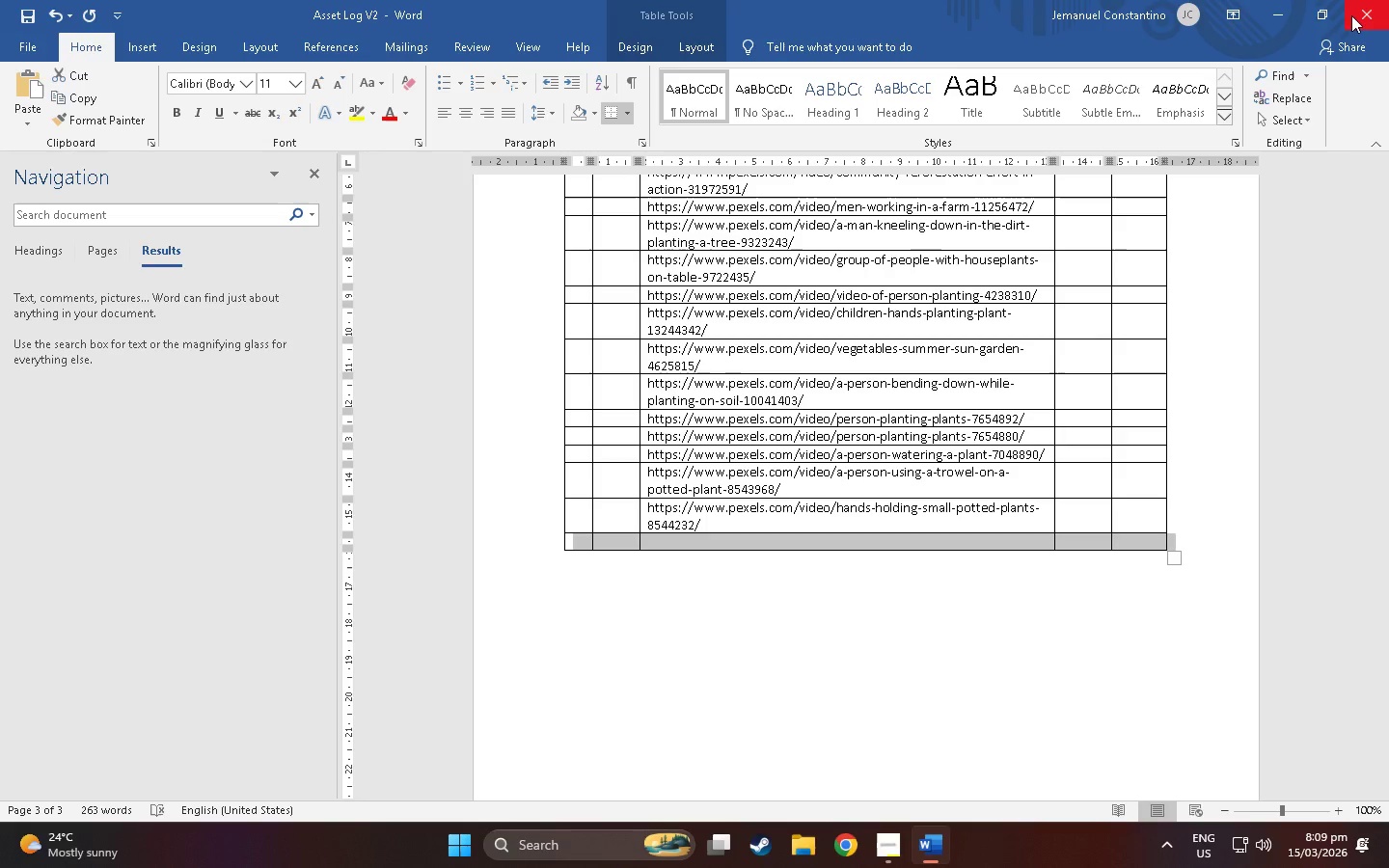 
key(Control+S)
 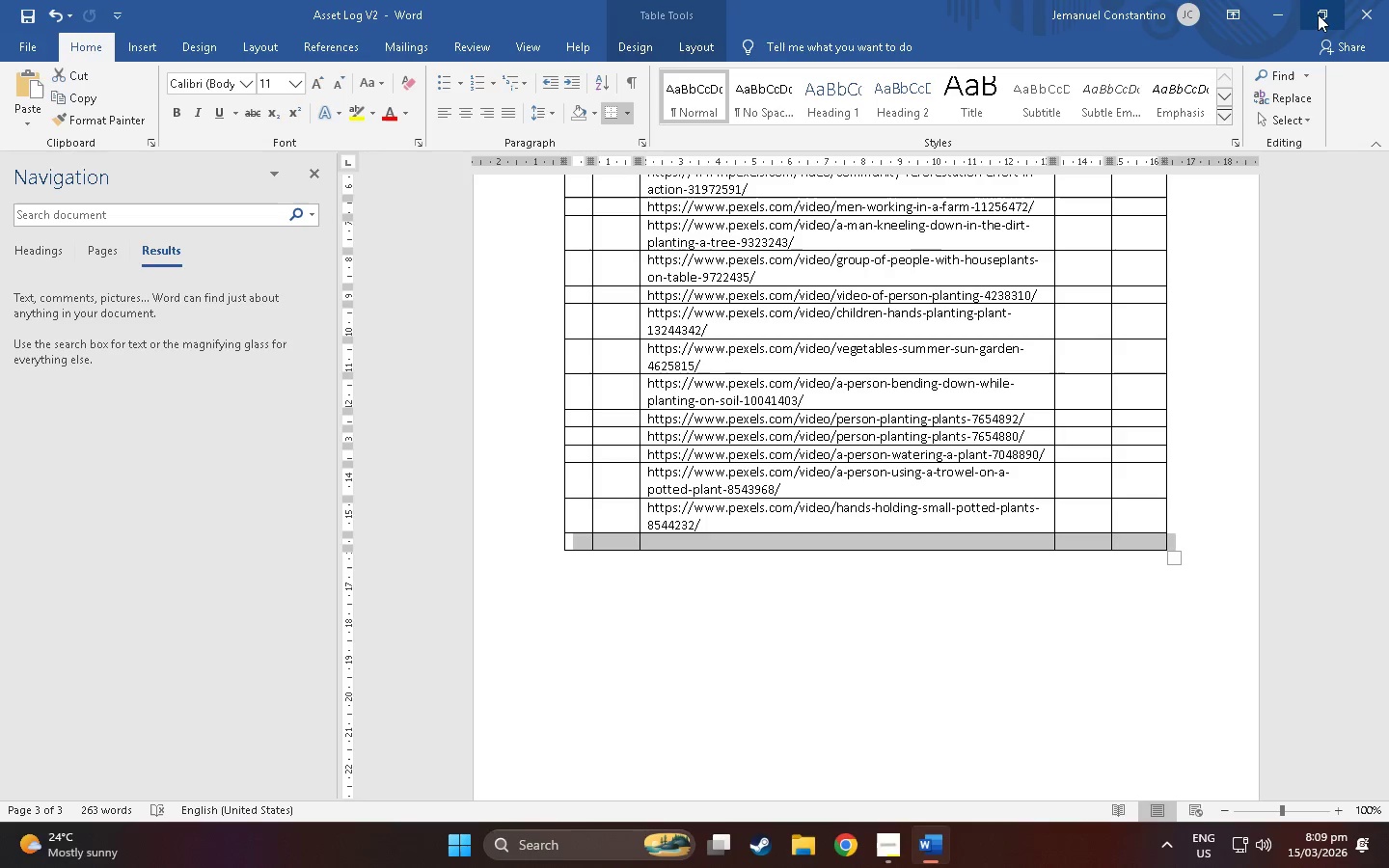 
left_click([1295, 14])
 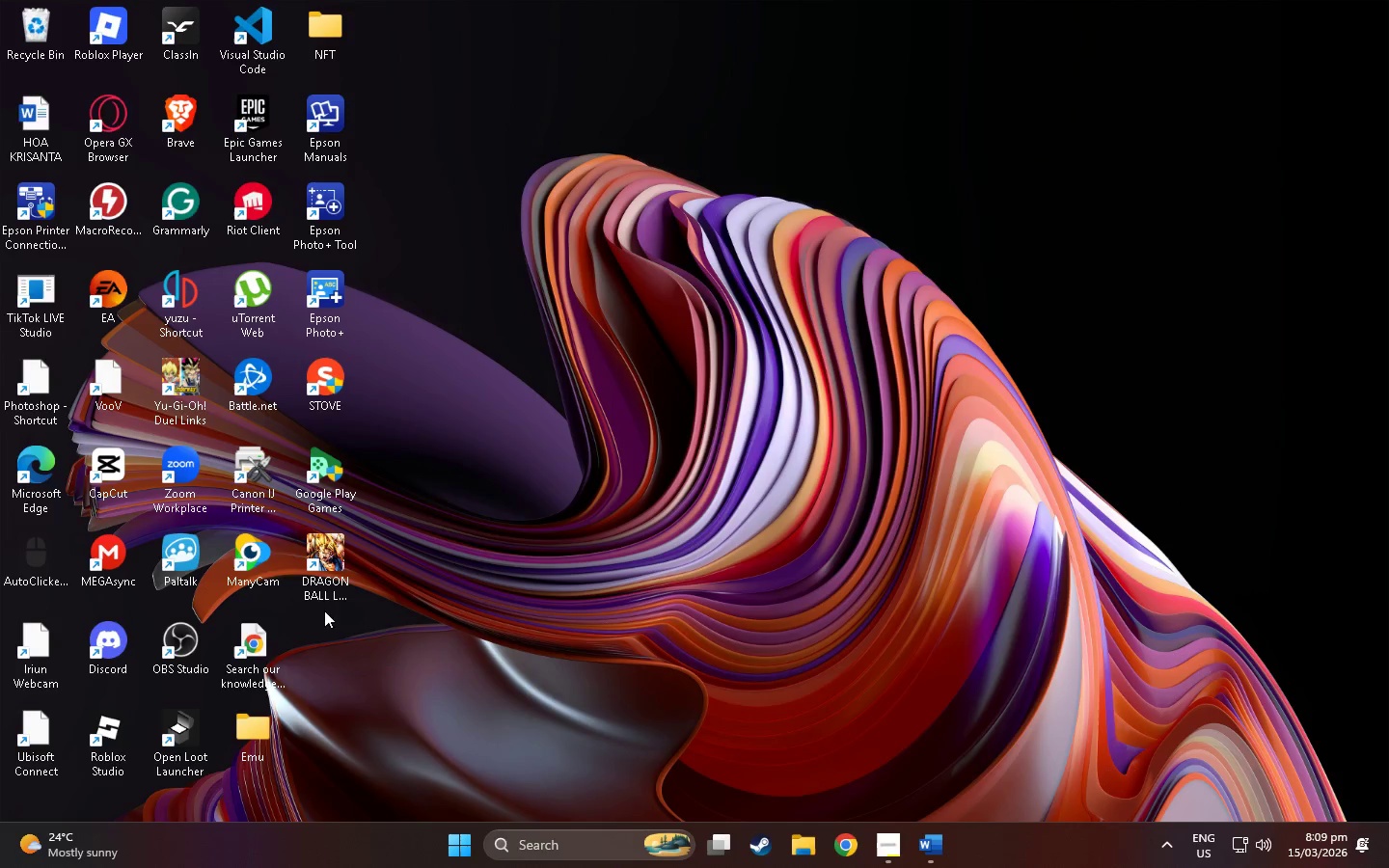 
left_click([608, 840])
 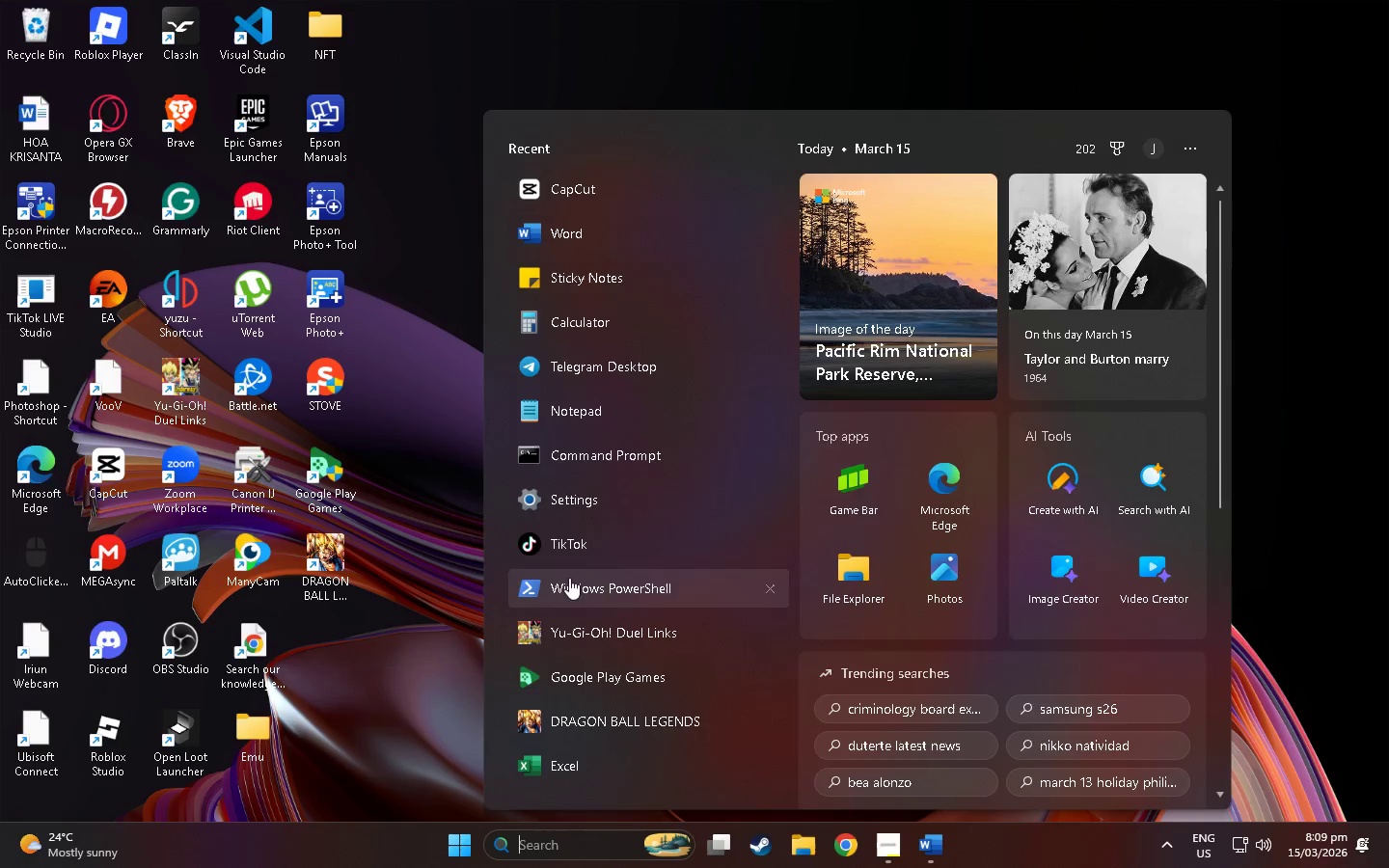 
type(ca)
 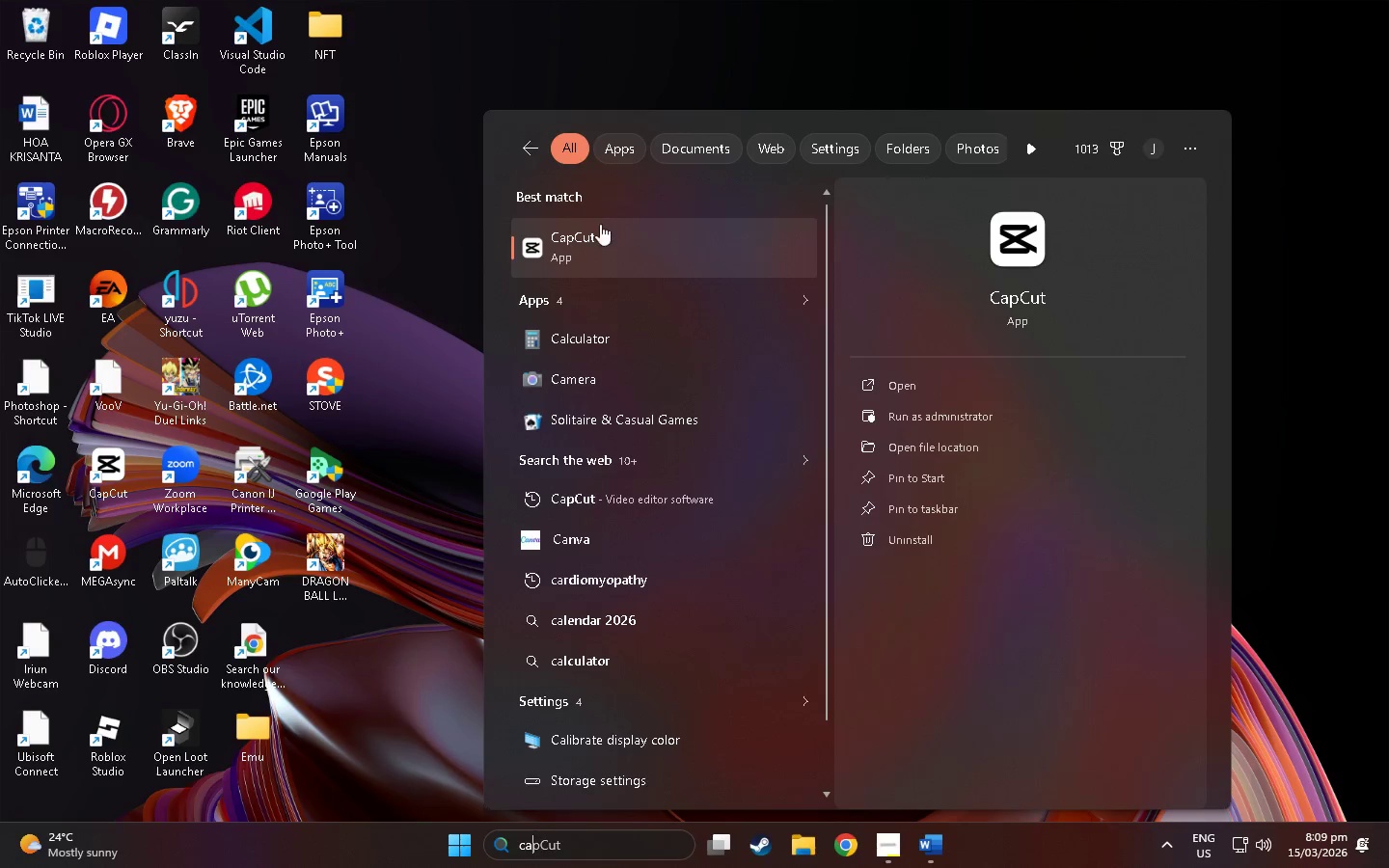 
left_click([601, 229])
 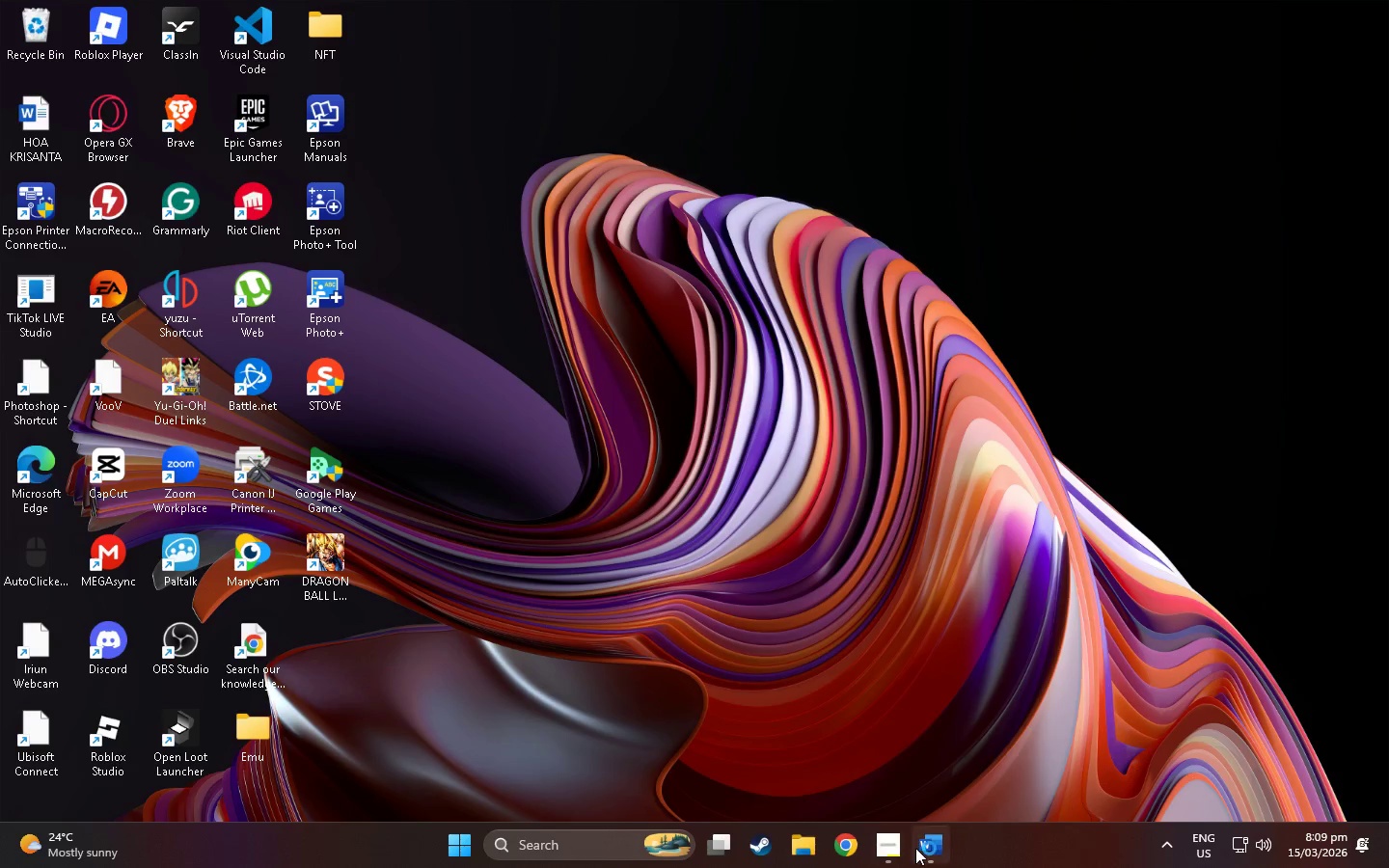 
mouse_move([600, 381])
 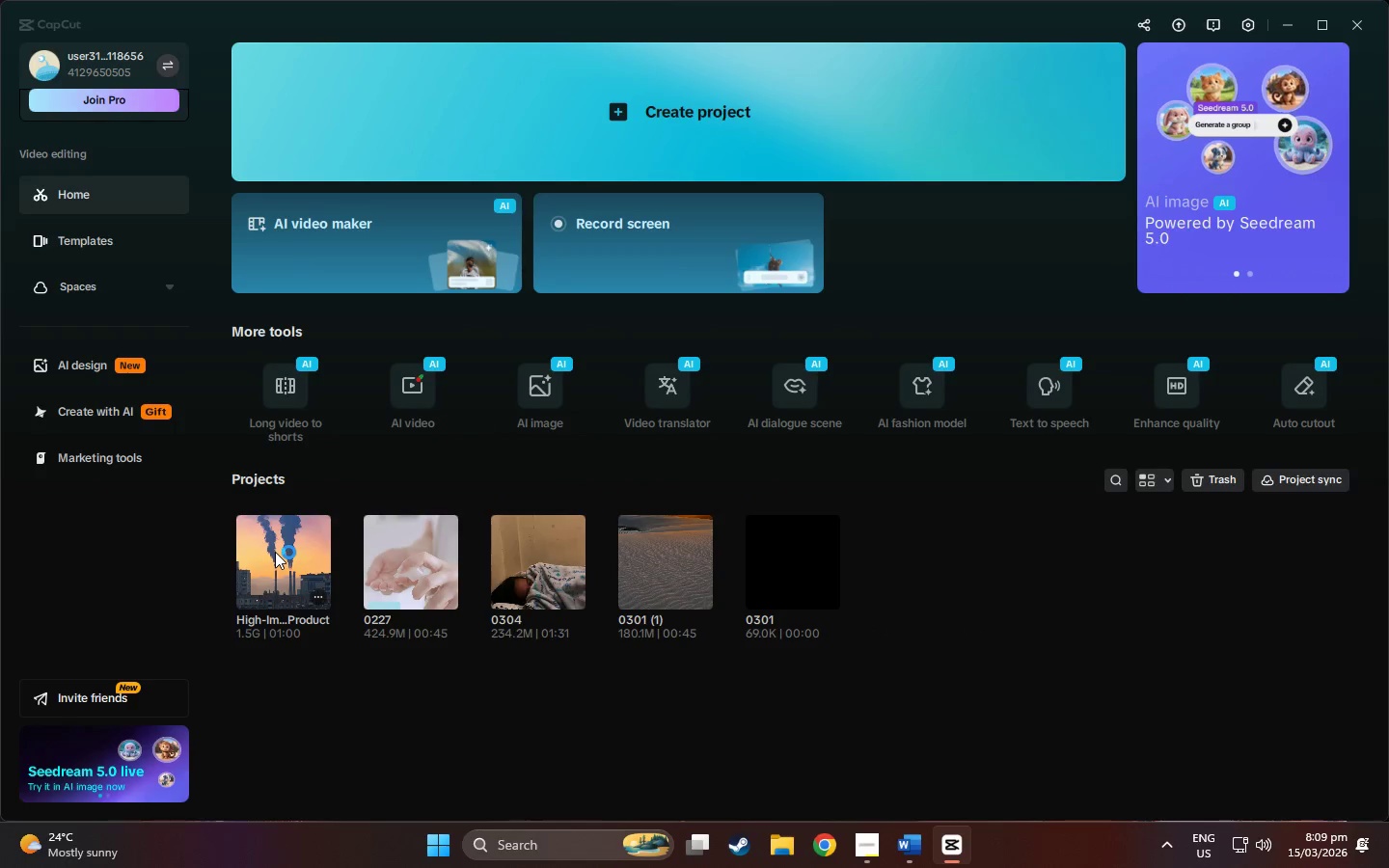 
left_click([275, 552])
 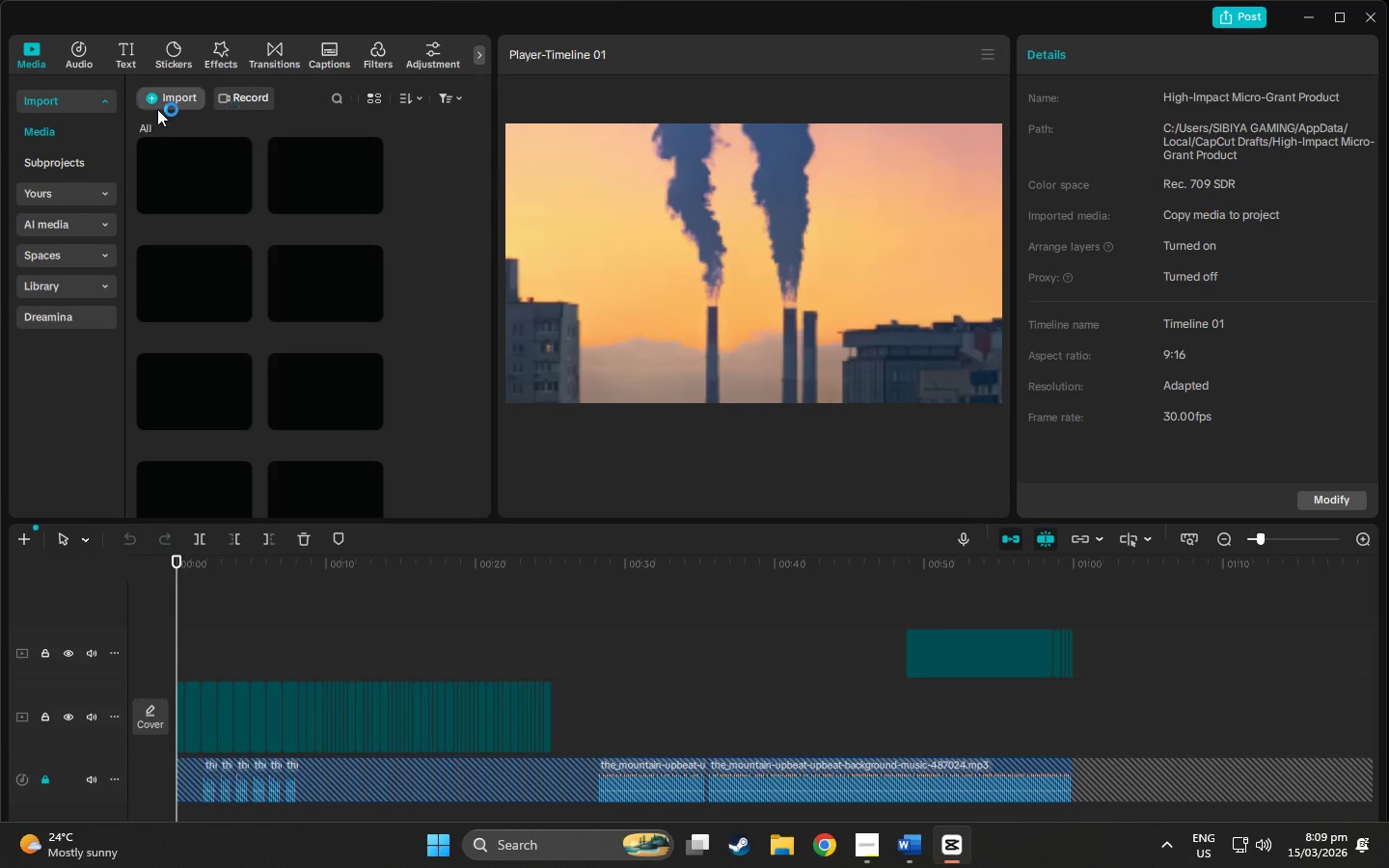 
wait(5.47)
 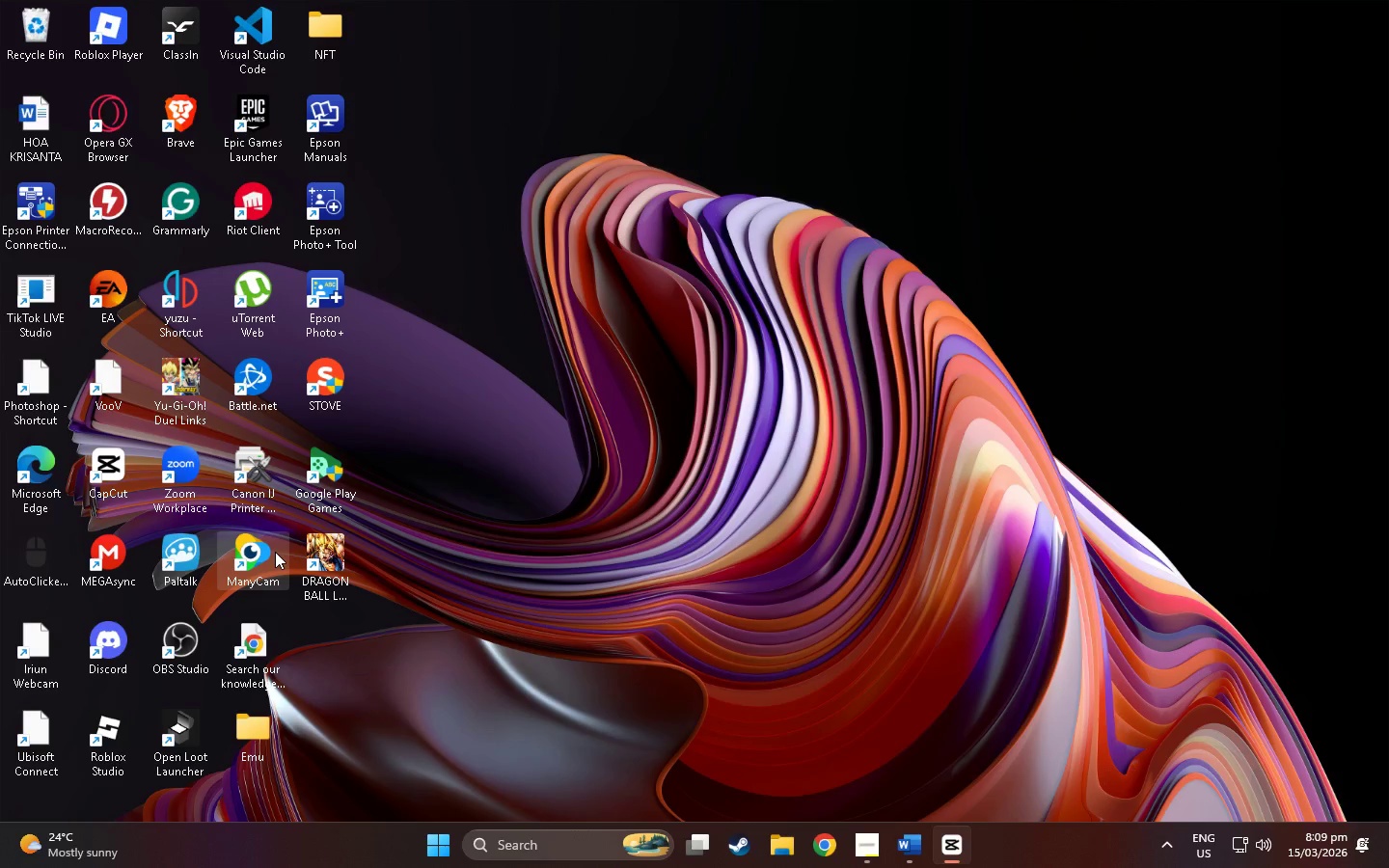 
left_click([164, 100])
 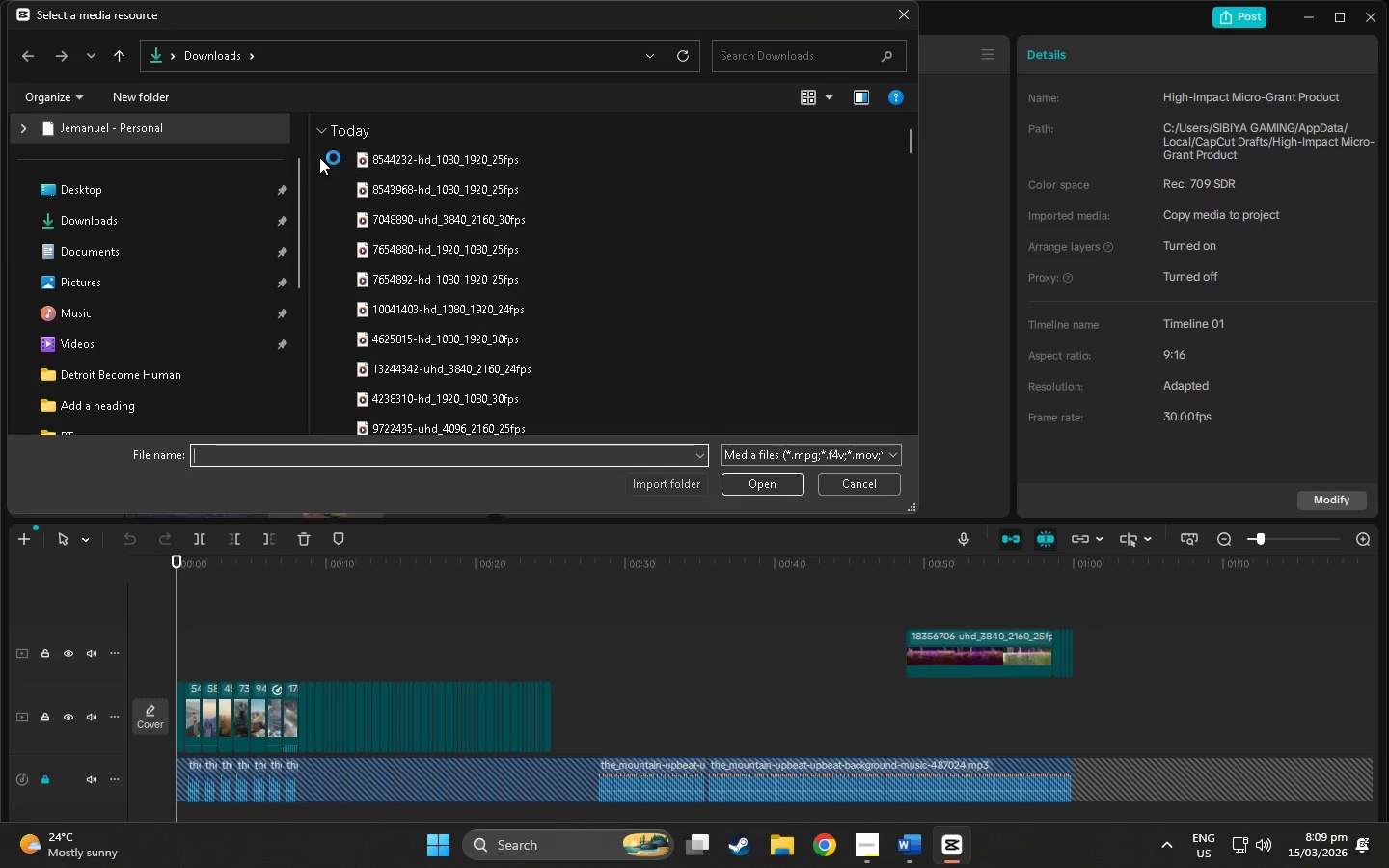 
left_click_drag(start_coordinate=[316, 156], to_coordinate=[542, 377])
 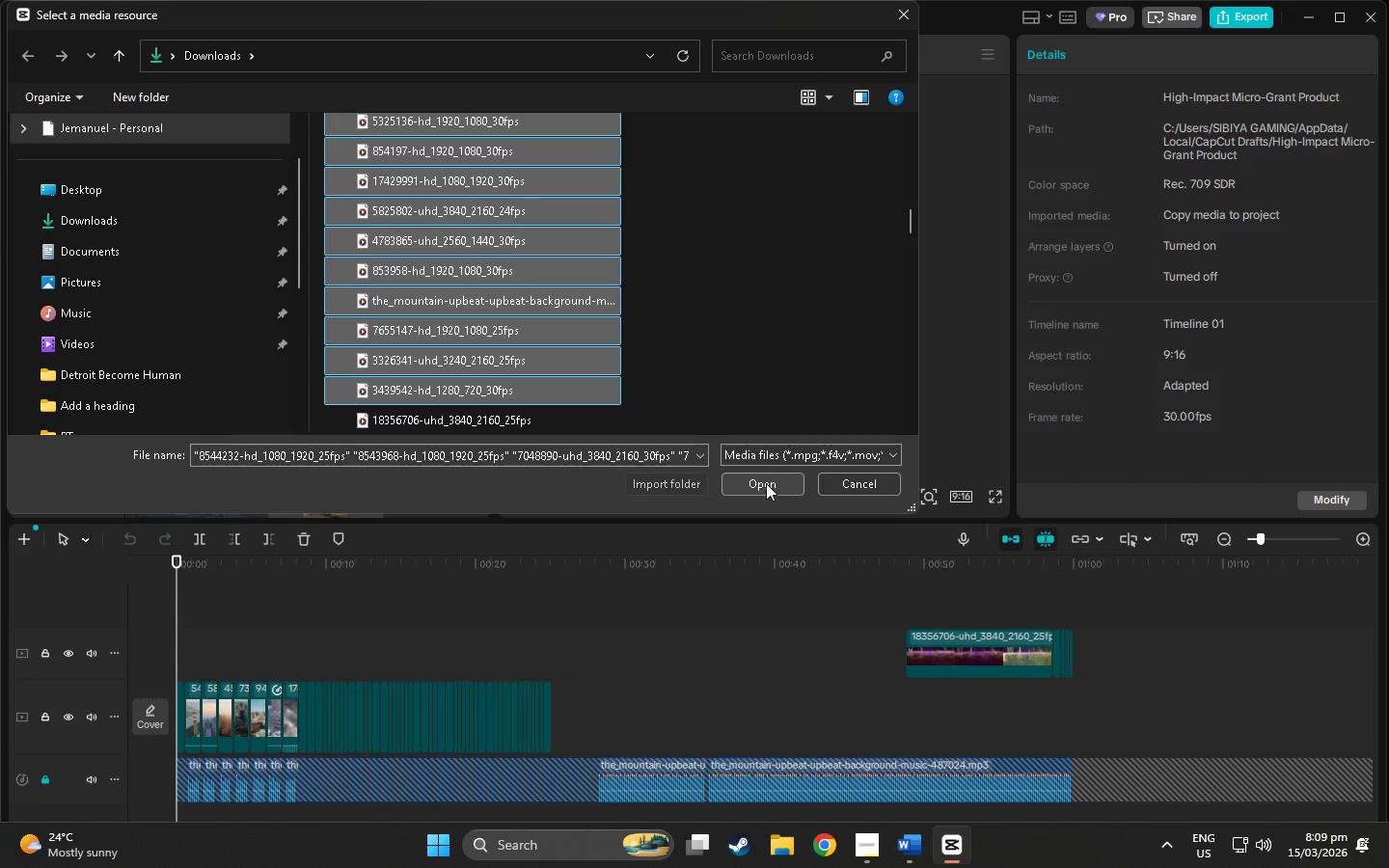 
left_click([766, 483])
 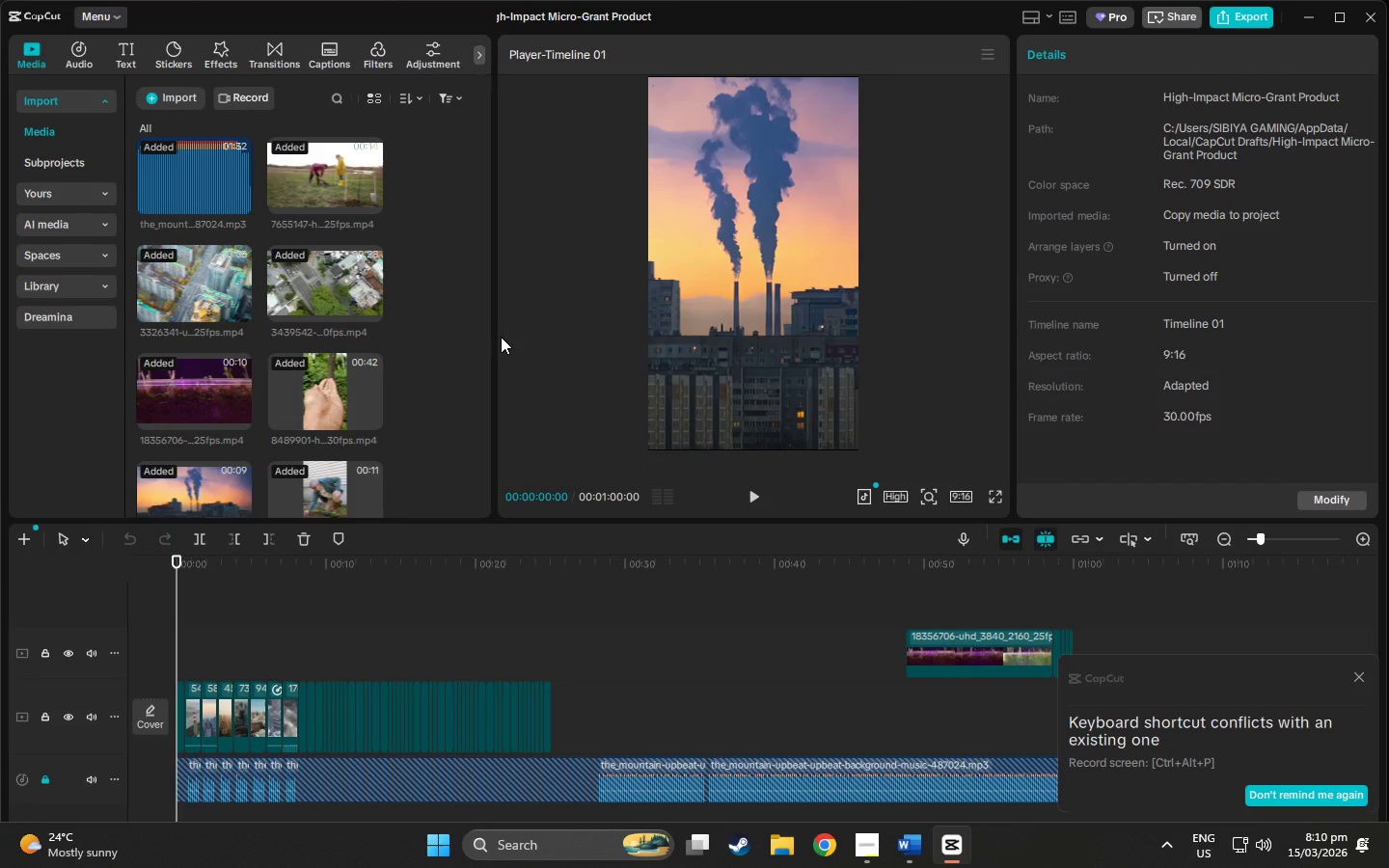 
wait(7.25)
 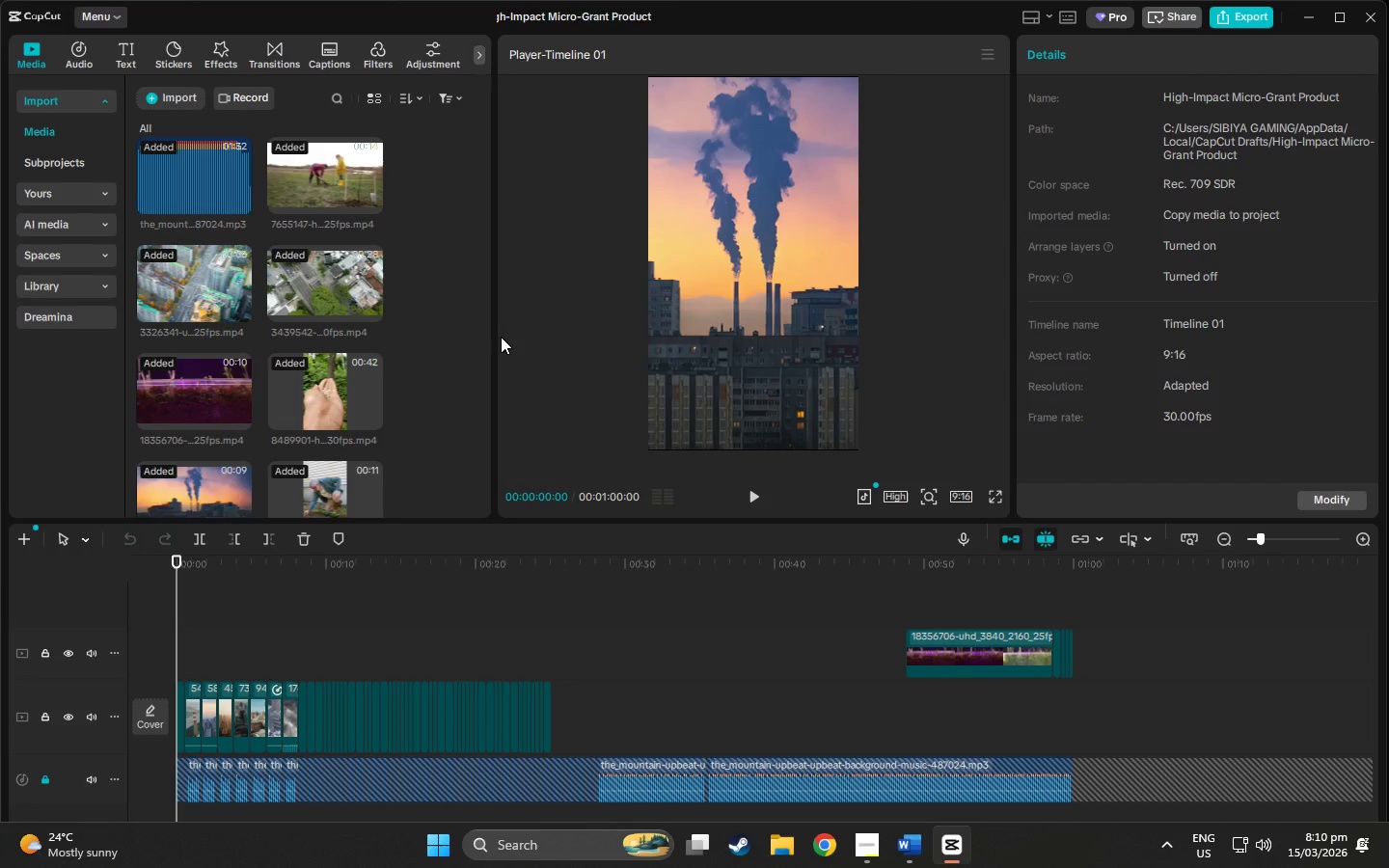 
scroll: coordinate [329, 378], scroll_direction: down, amount: 7.0
 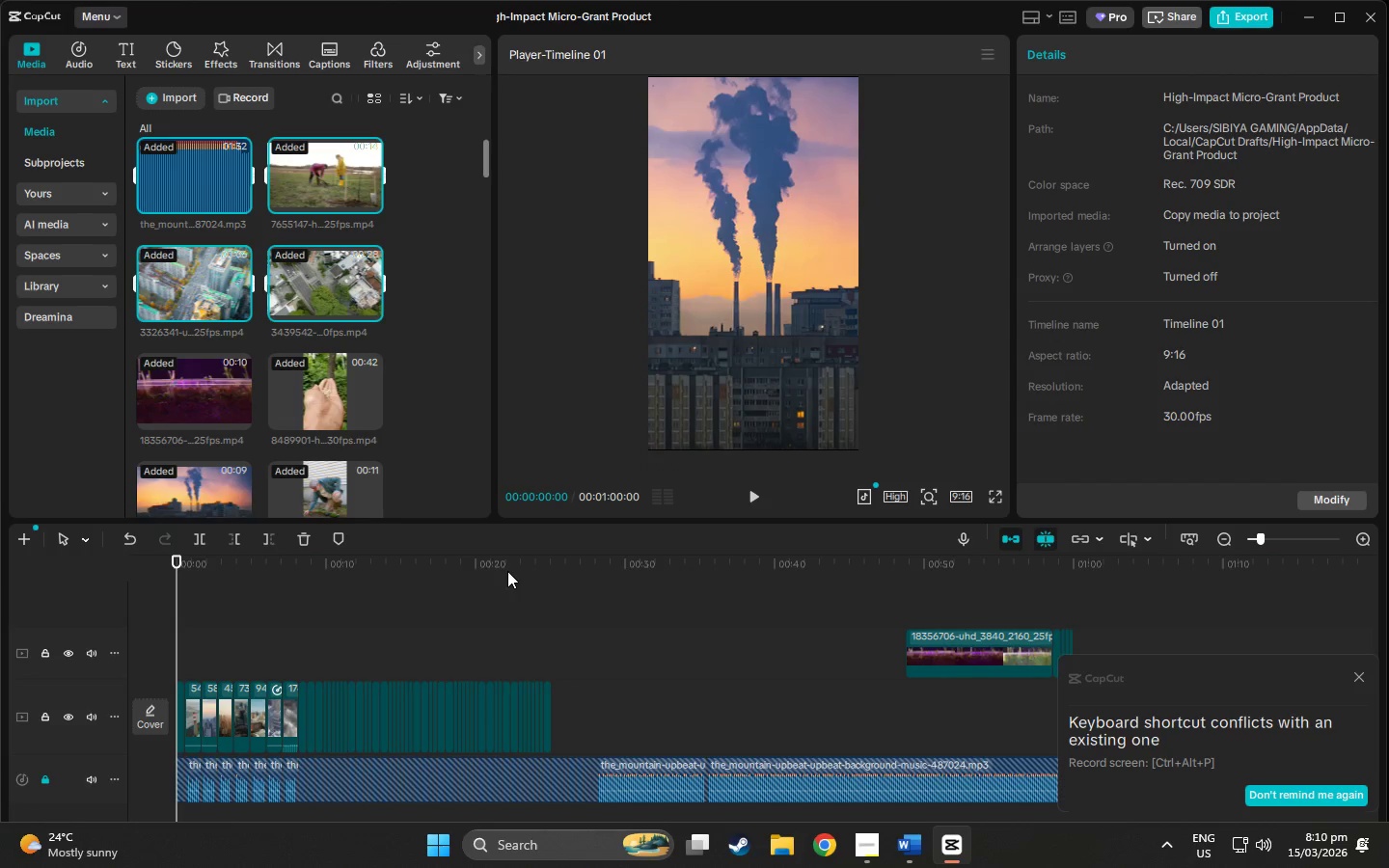 
left_click([494, 566])
 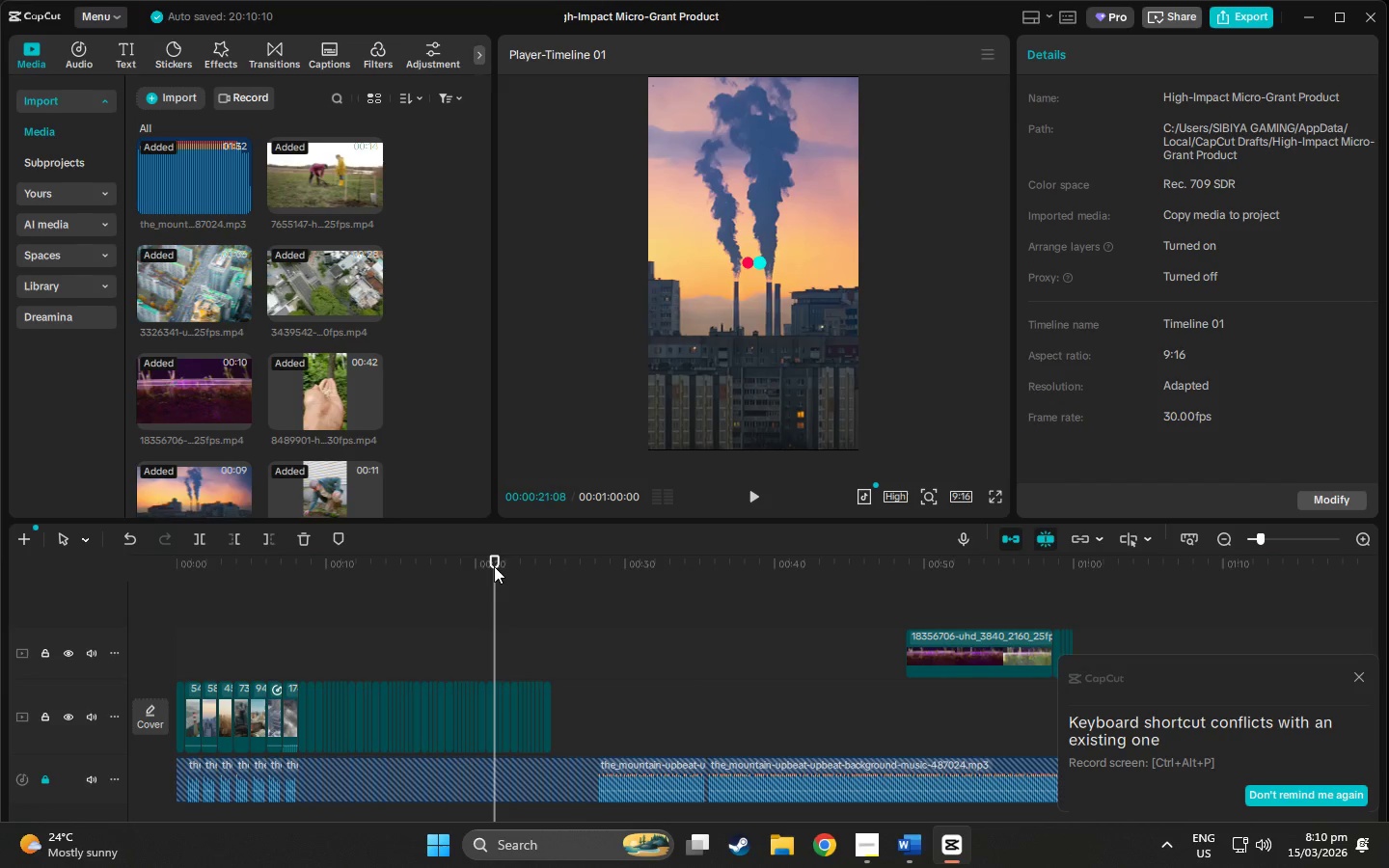 
left_click_drag(start_coordinate=[487, 566], to_coordinate=[449, 568])
 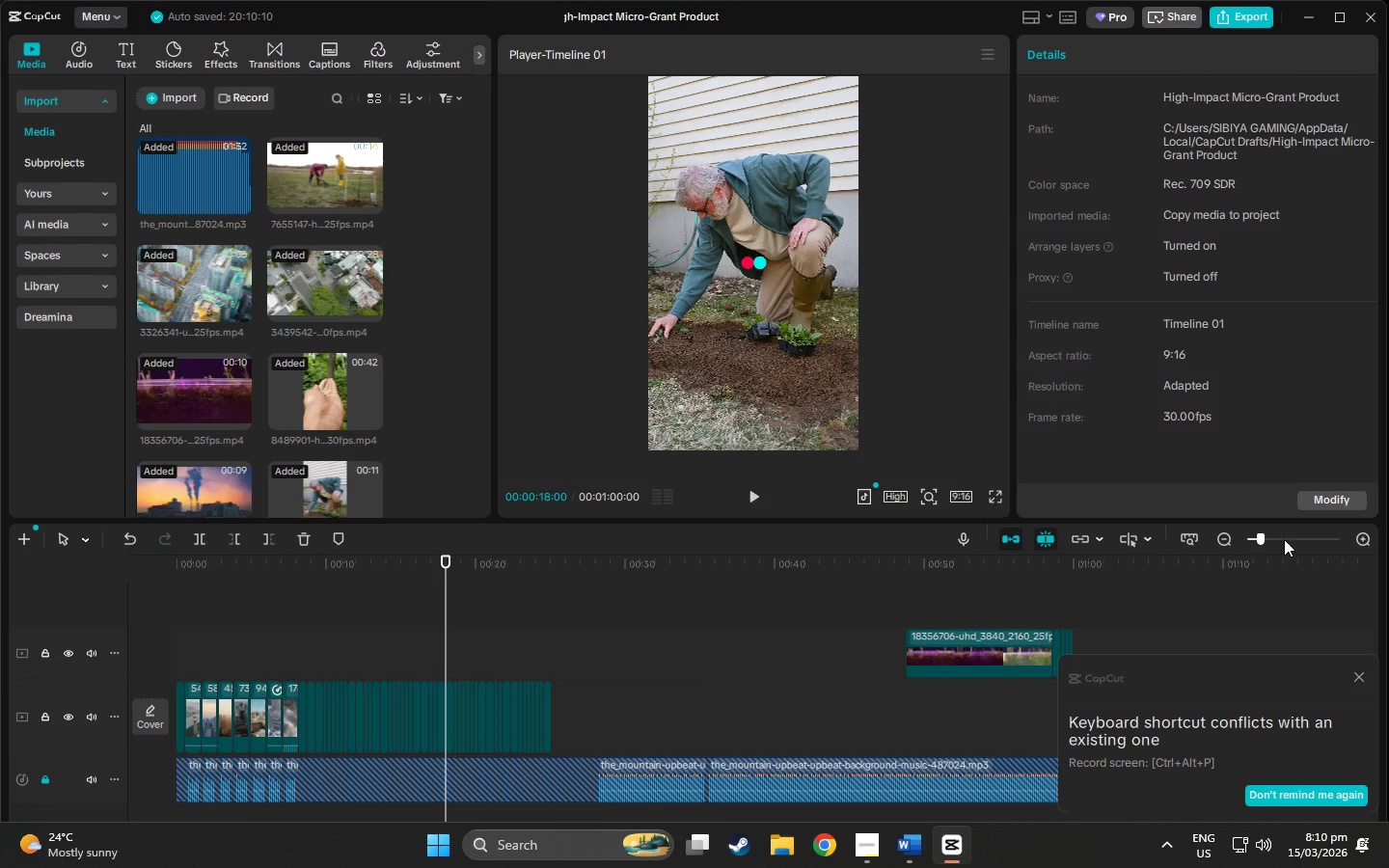 
left_click([1319, 539])
 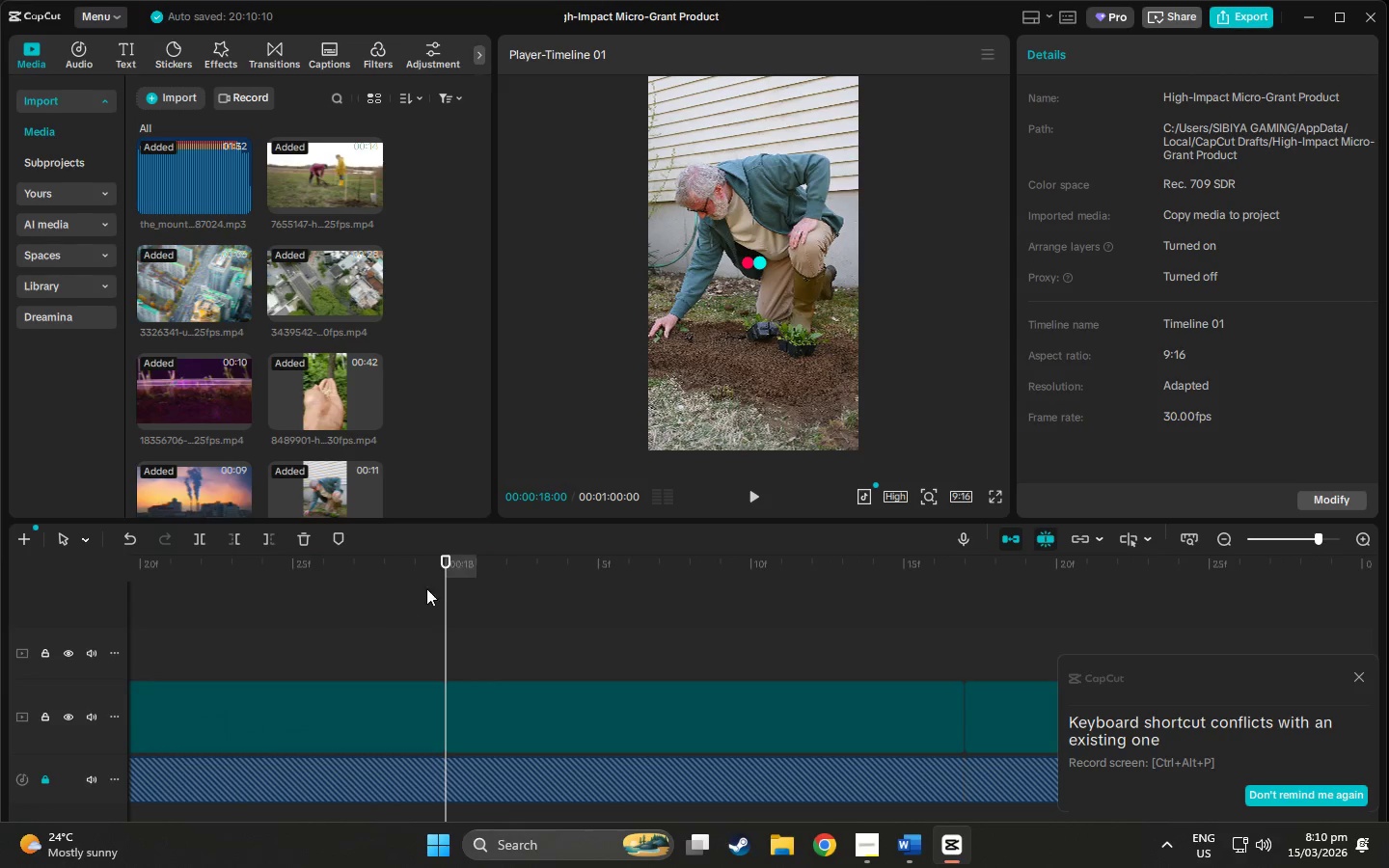 
left_click_drag(start_coordinate=[443, 559], to_coordinate=[288, 567])
 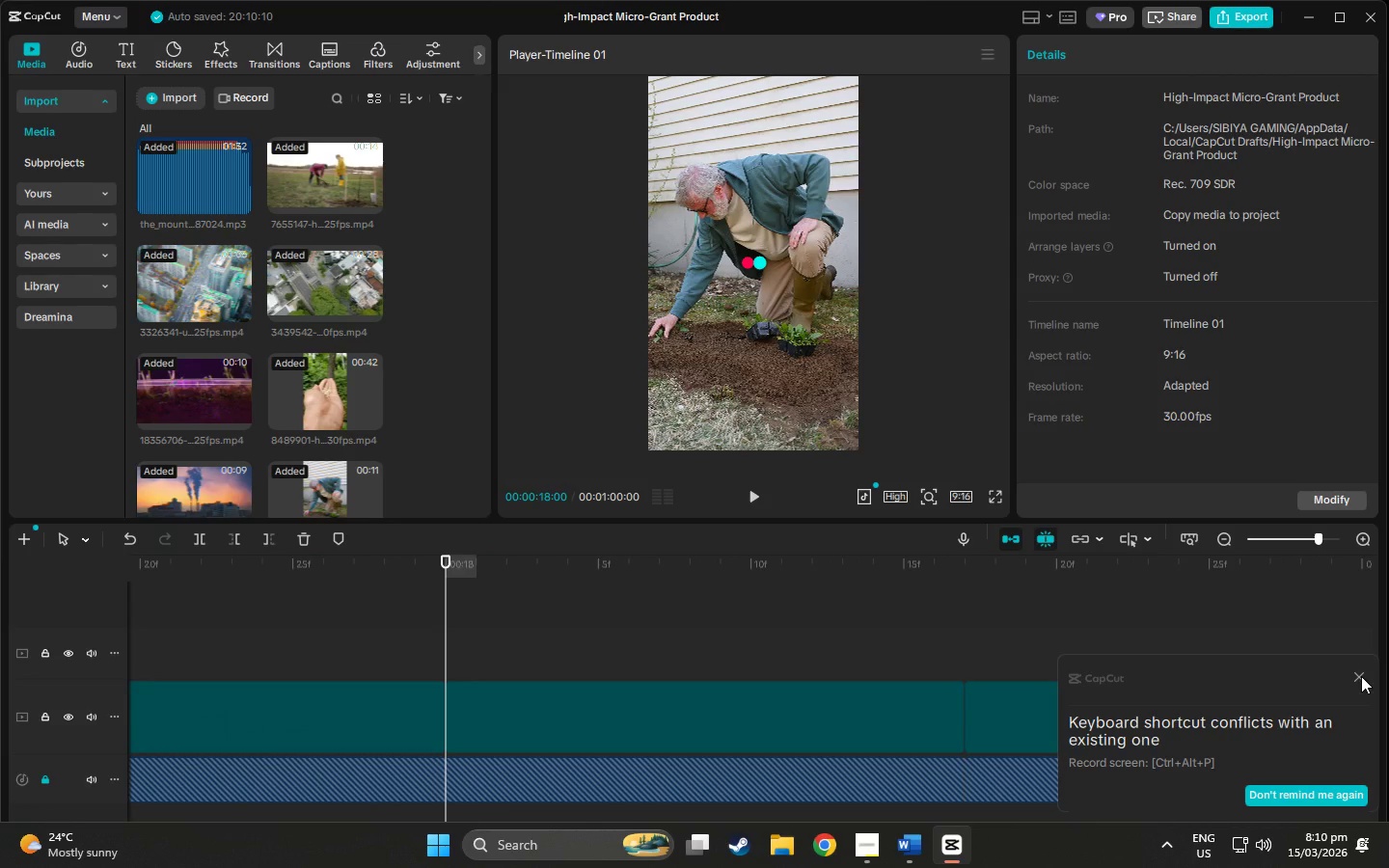 
left_click([1361, 676])
 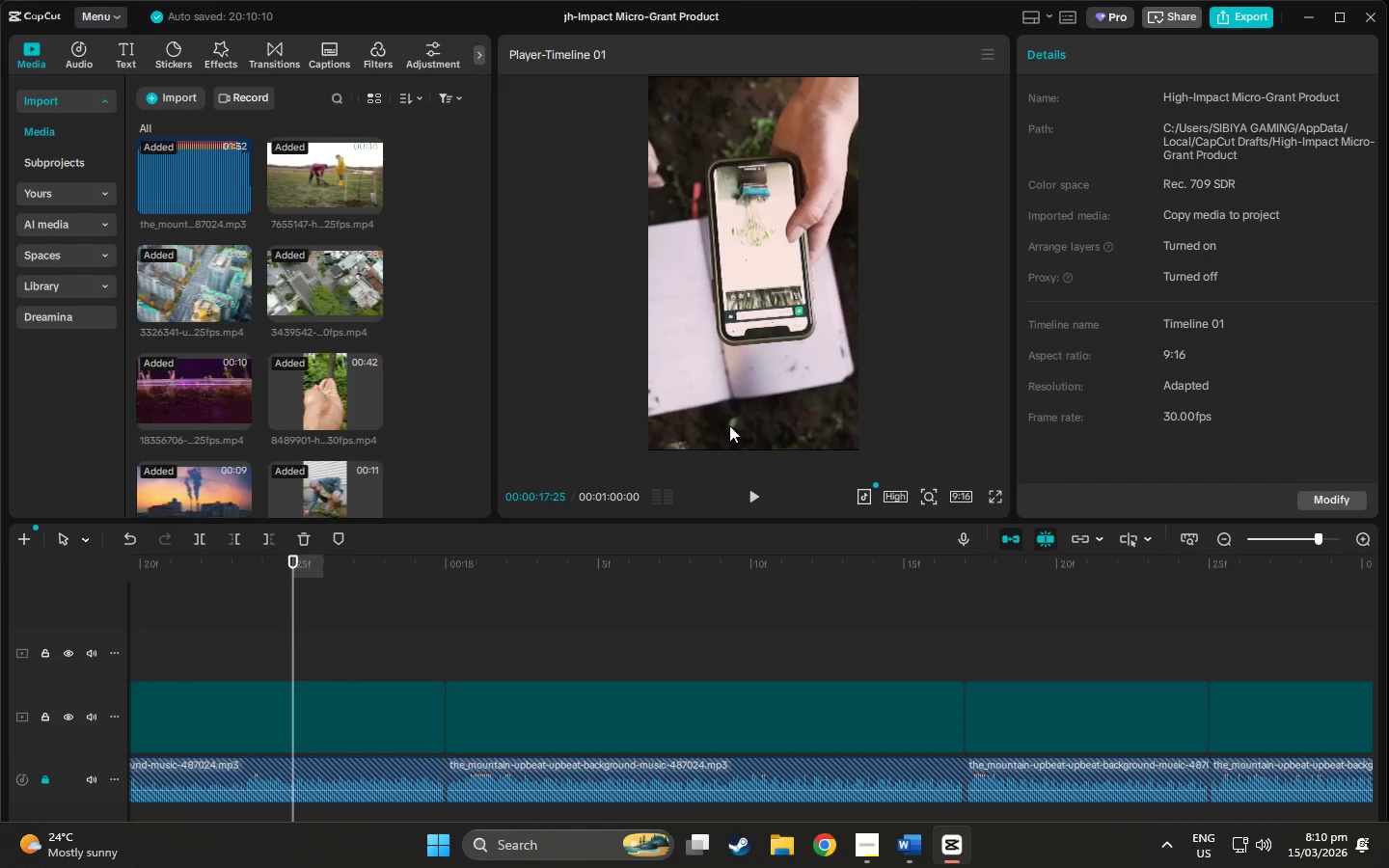 
wait(6.75)
 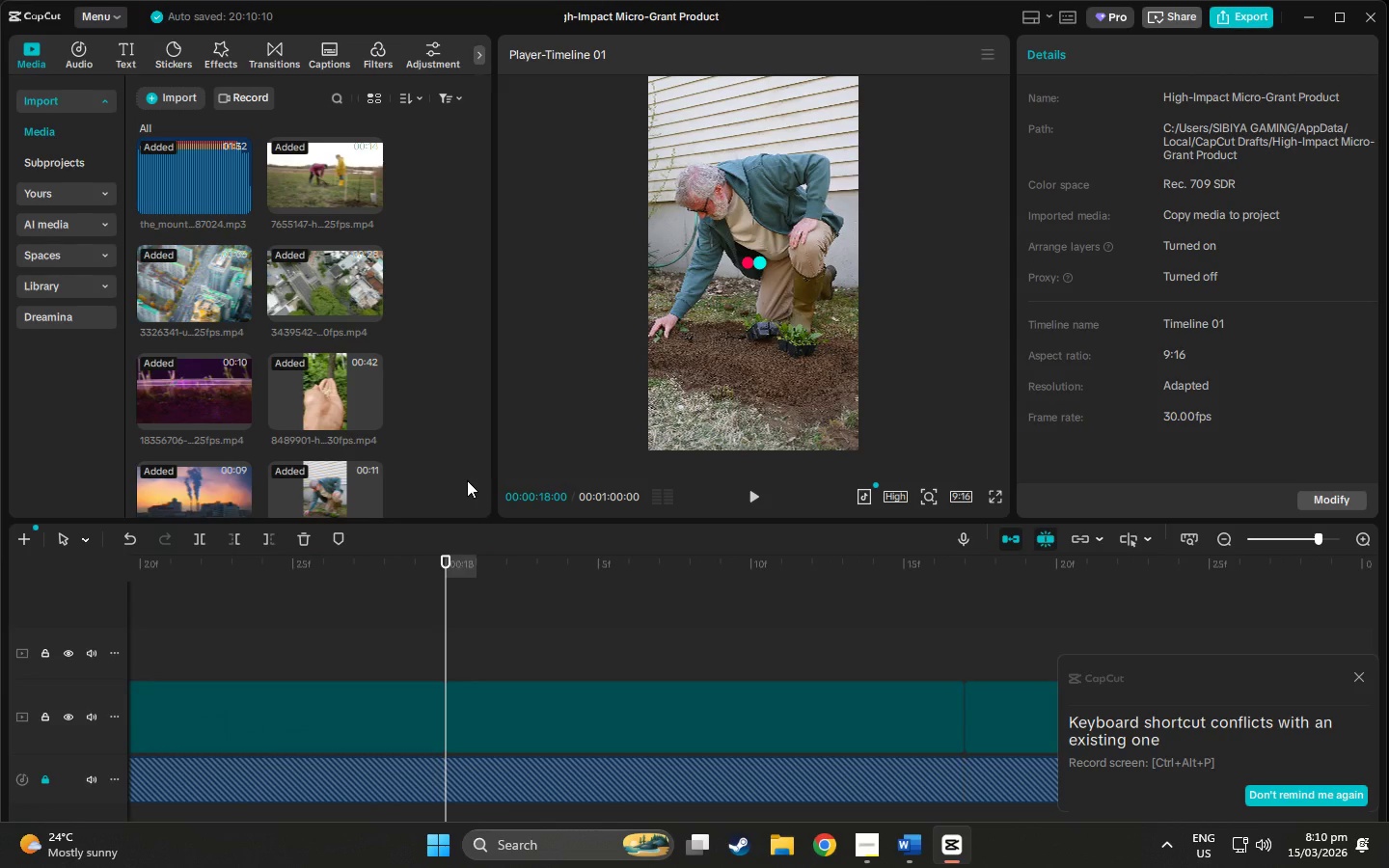 
left_click_drag(start_coordinate=[294, 565], to_coordinate=[612, 665])
 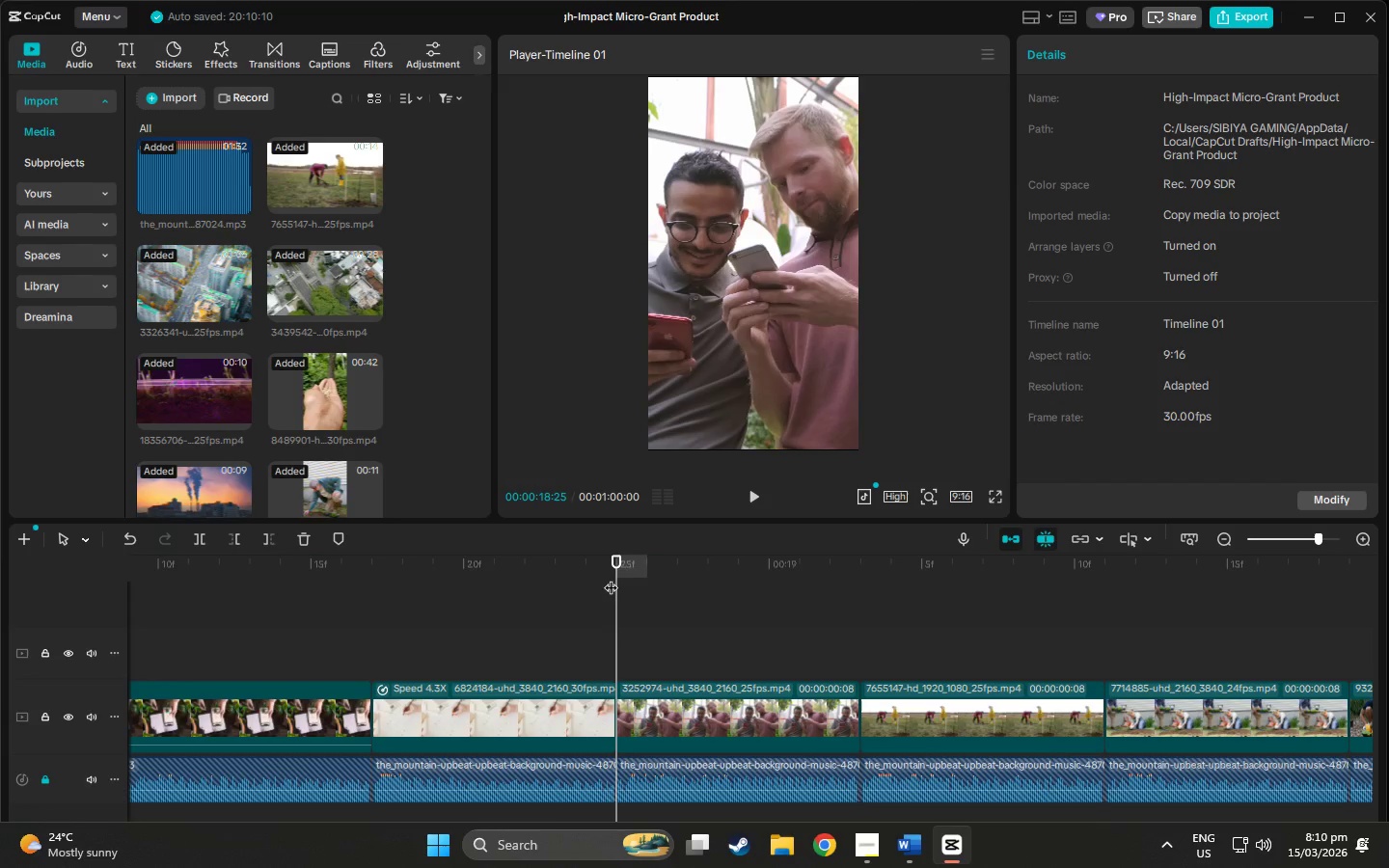 
left_click_drag(start_coordinate=[624, 559], to_coordinate=[852, 588])
 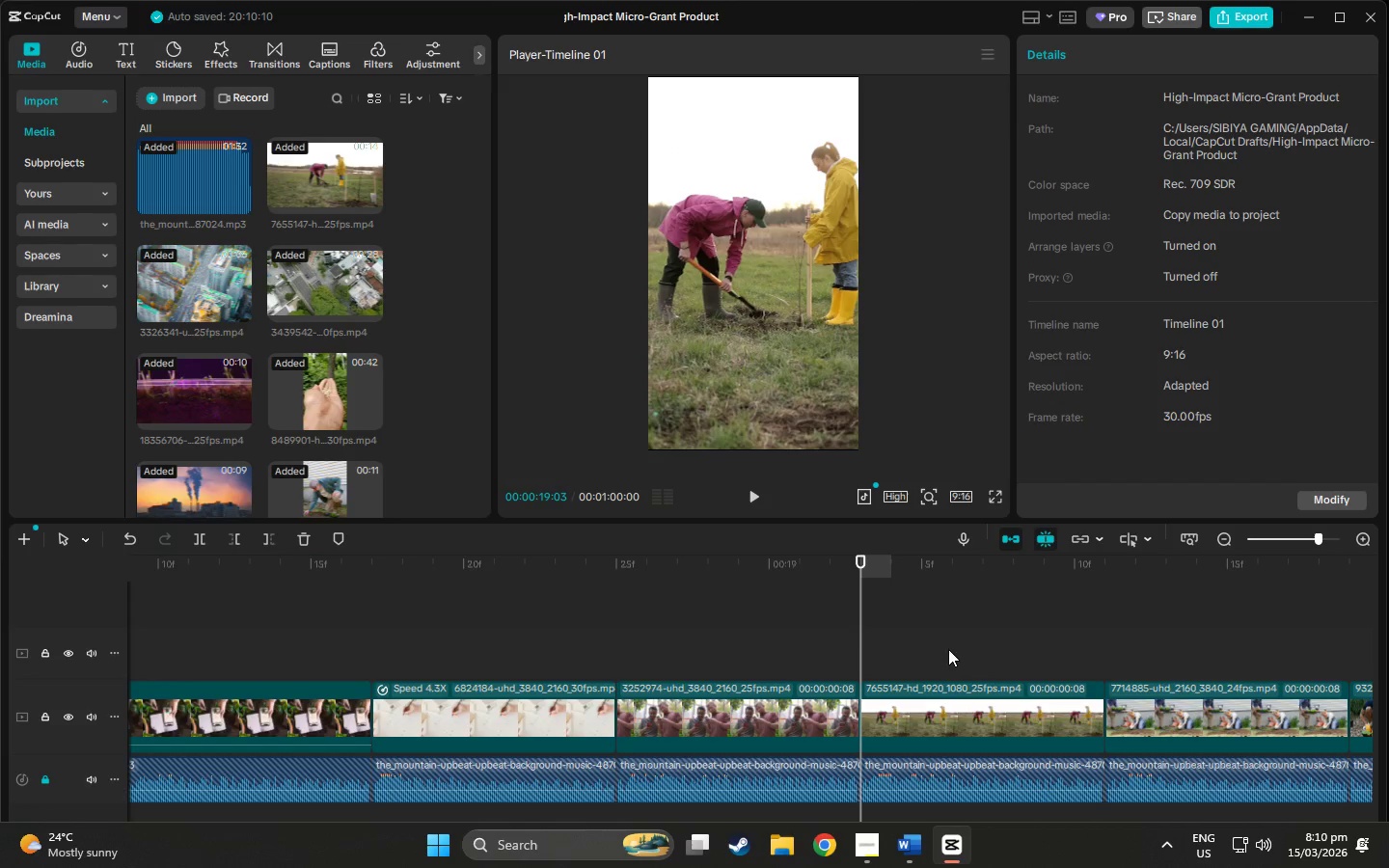 
left_click_drag(start_coordinate=[948, 649], to_coordinate=[1077, 724])
 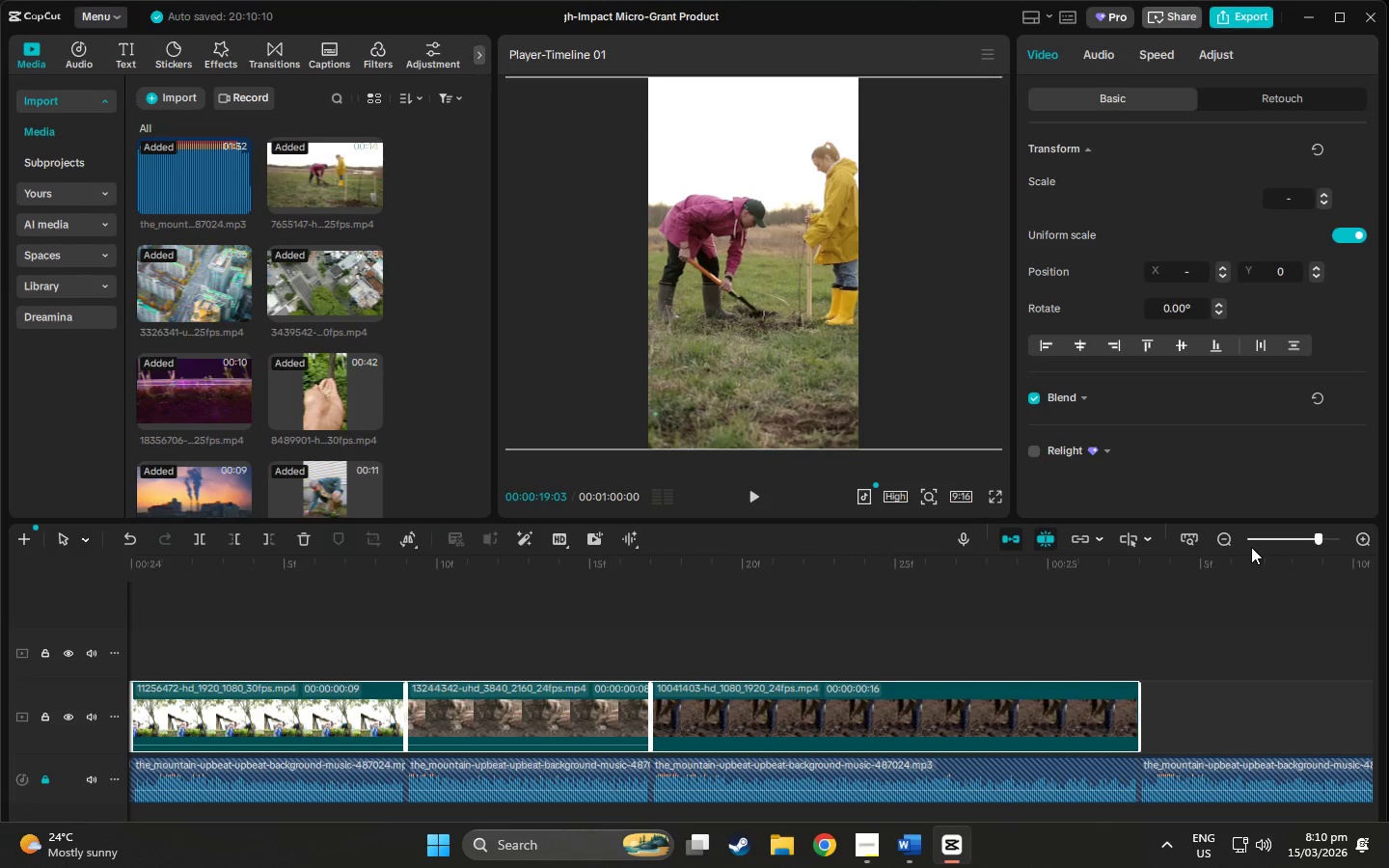 
left_click([1275, 539])
 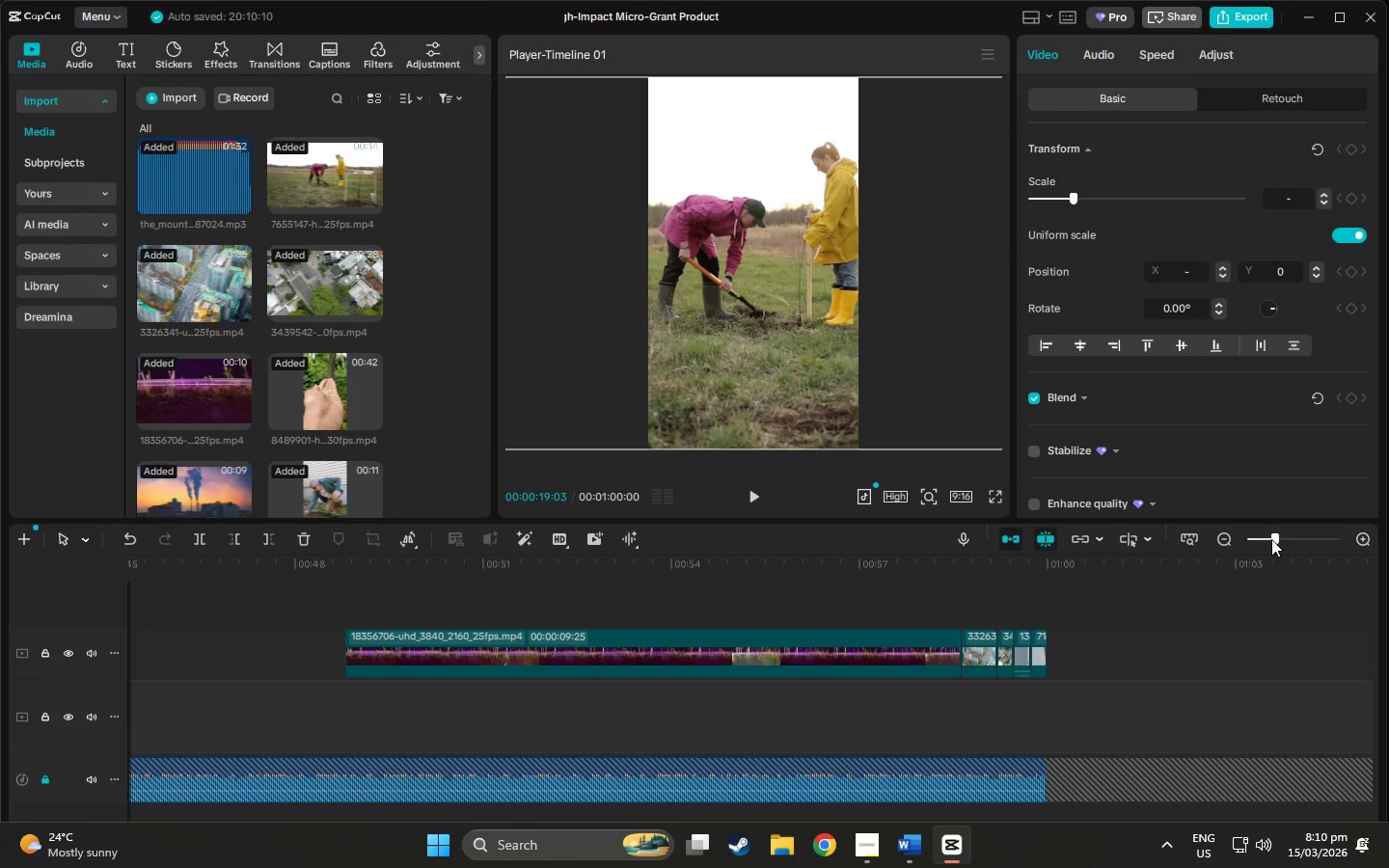 
left_click_drag(start_coordinate=[1271, 539], to_coordinate=[1258, 539])
 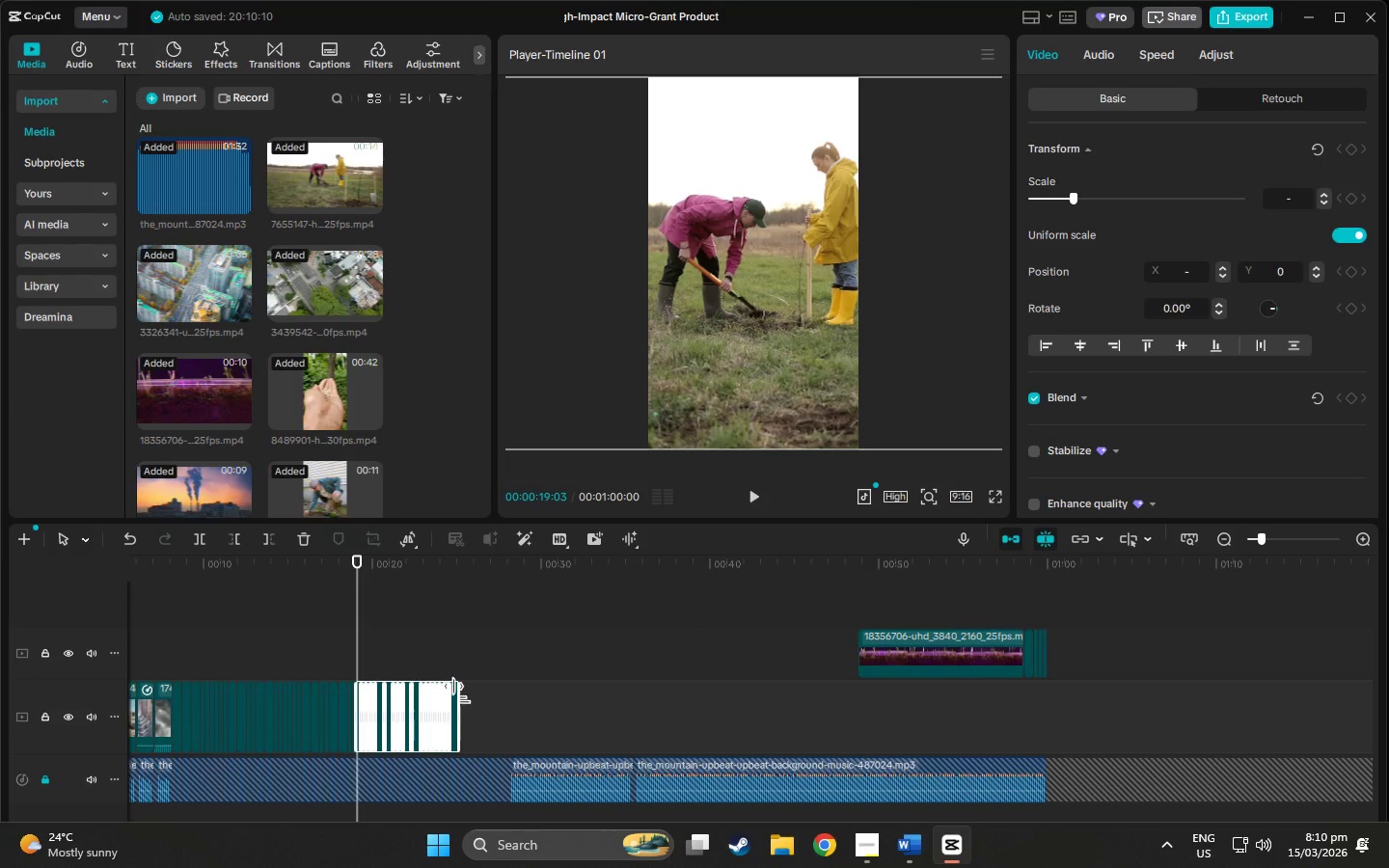 
left_click([1277, 534])
 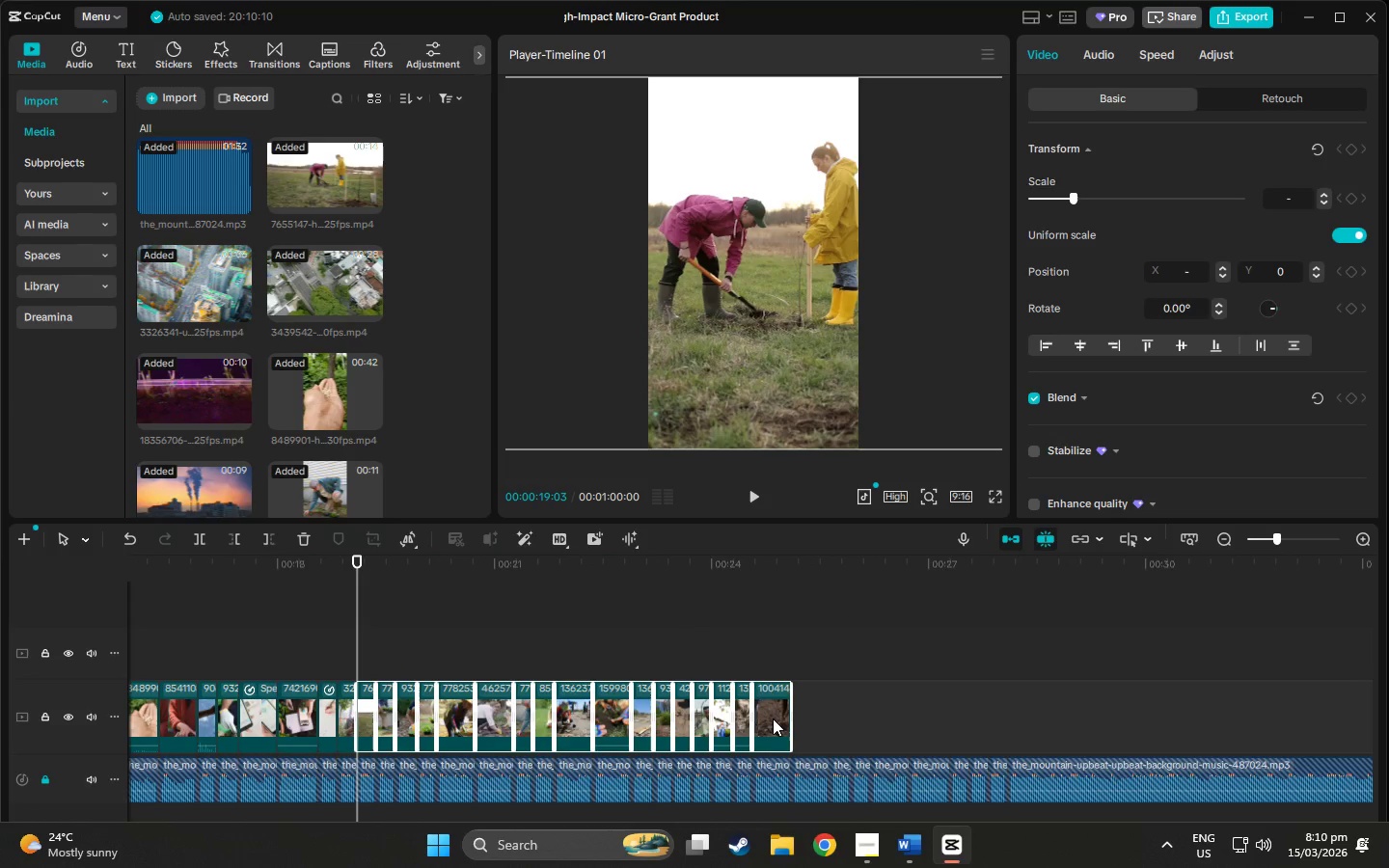 
left_click_drag(start_coordinate=[773, 717], to_coordinate=[748, 650])
 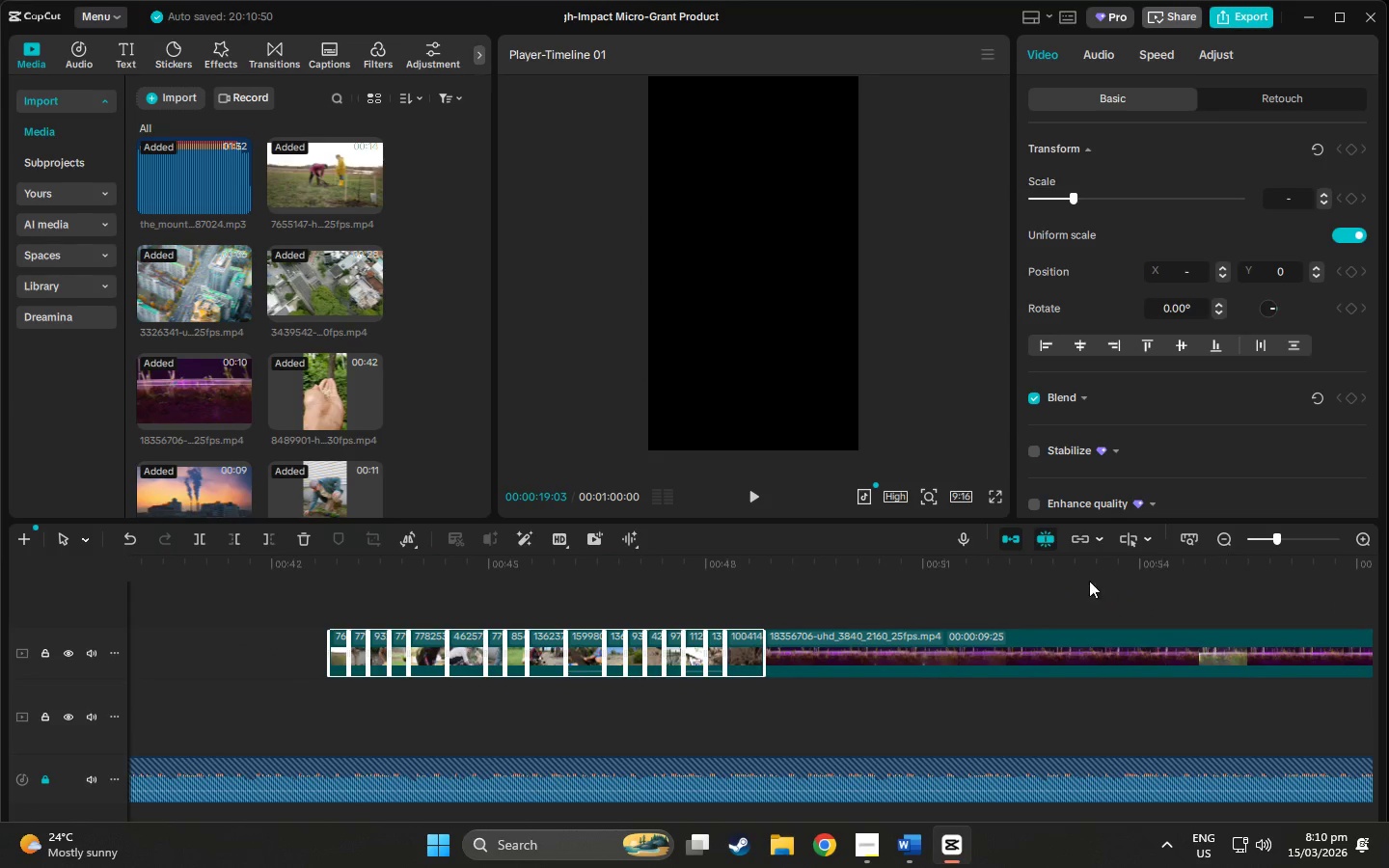 
left_click_drag(start_coordinate=[853, 565], to_coordinate=[190, 607])
 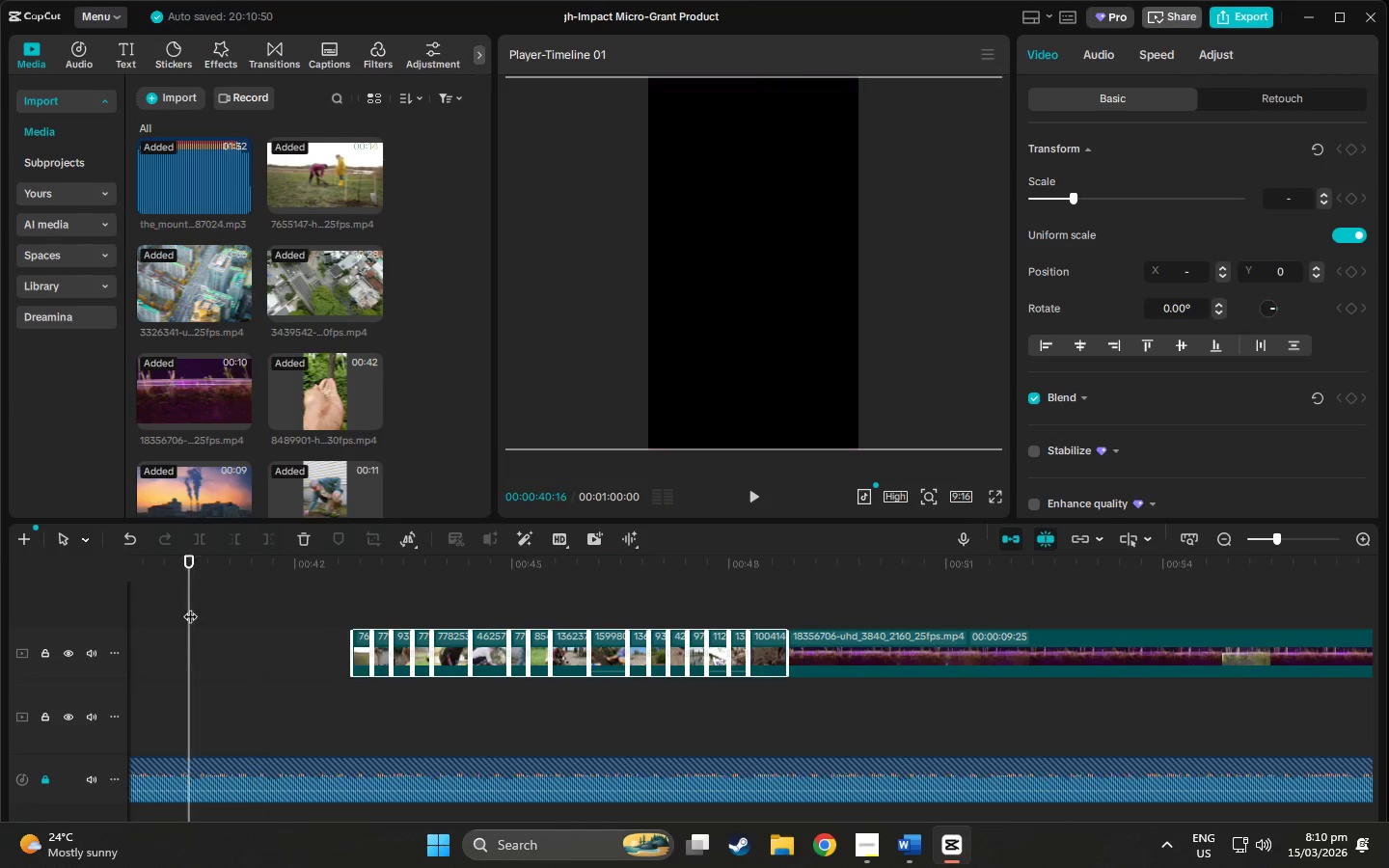 
left_click_drag(start_coordinate=[190, 607], to_coordinate=[666, 641])
 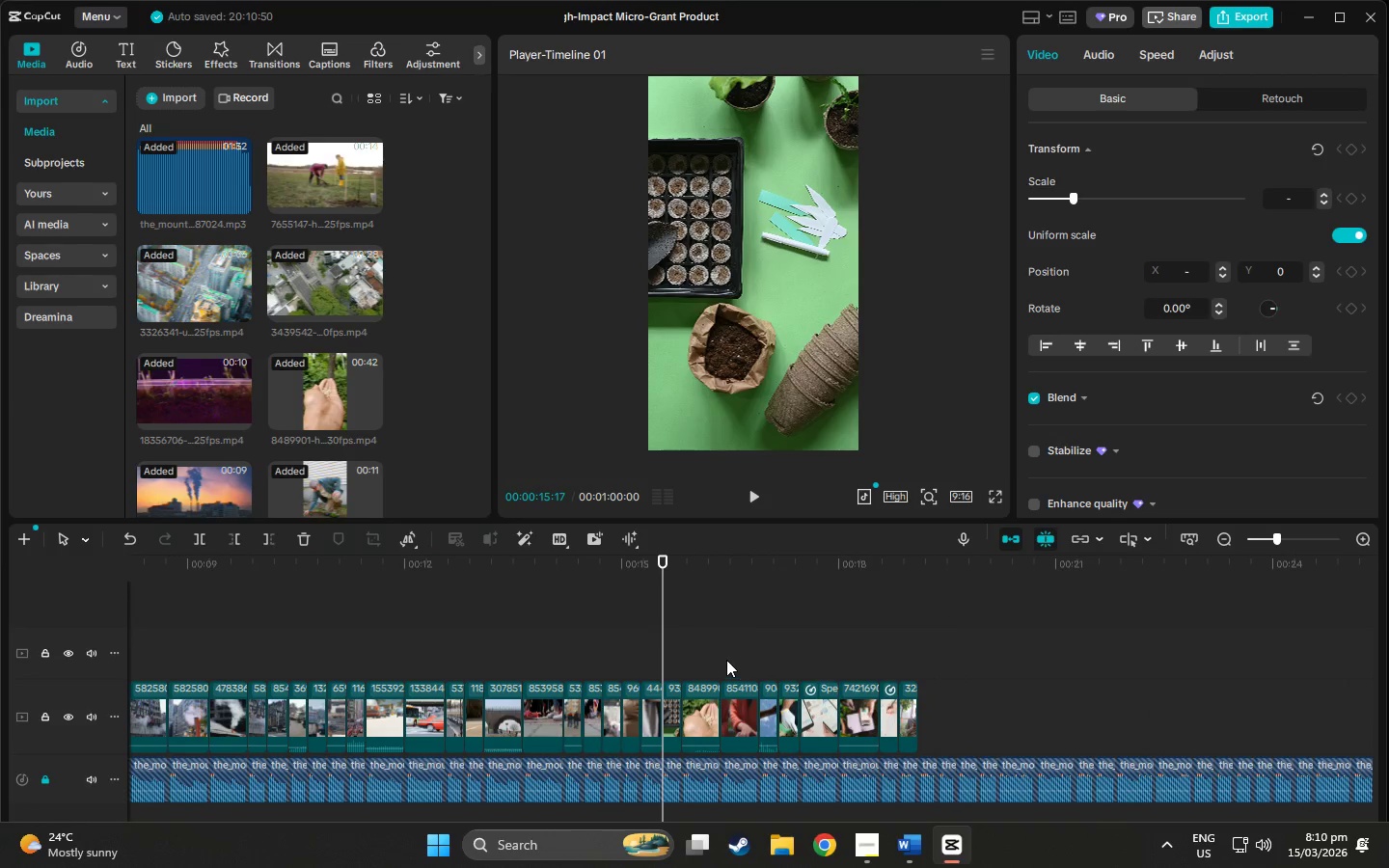 
hold_key(key=ControlLeft, duration=1.5)
hold_key(key=ControlLeft, duration=0.86)
scroll: coordinate [722, 659], scroll_direction: up, amount: 20.0
 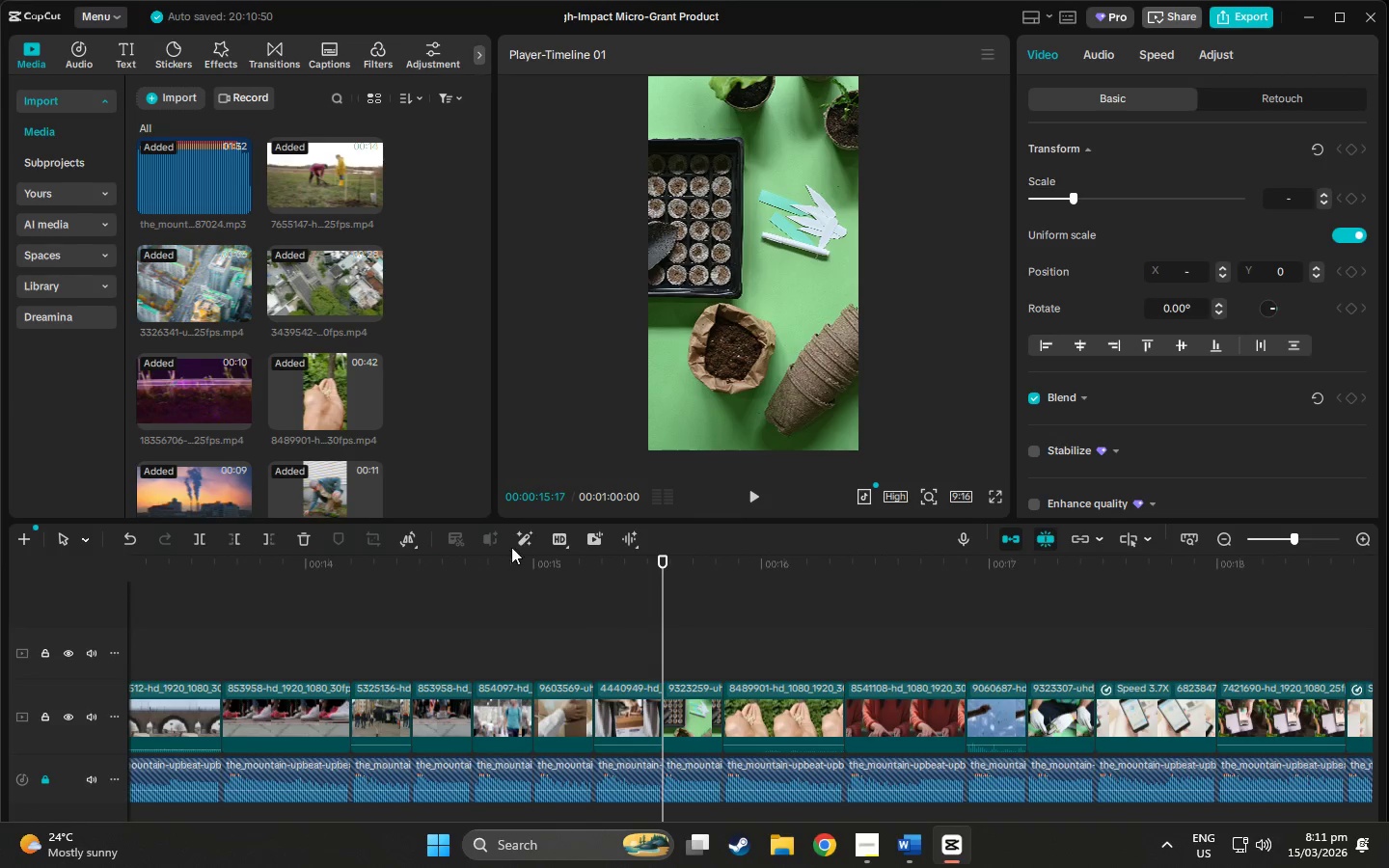 
scroll: coordinate [378, 355], scroll_direction: down, amount: 19.0
 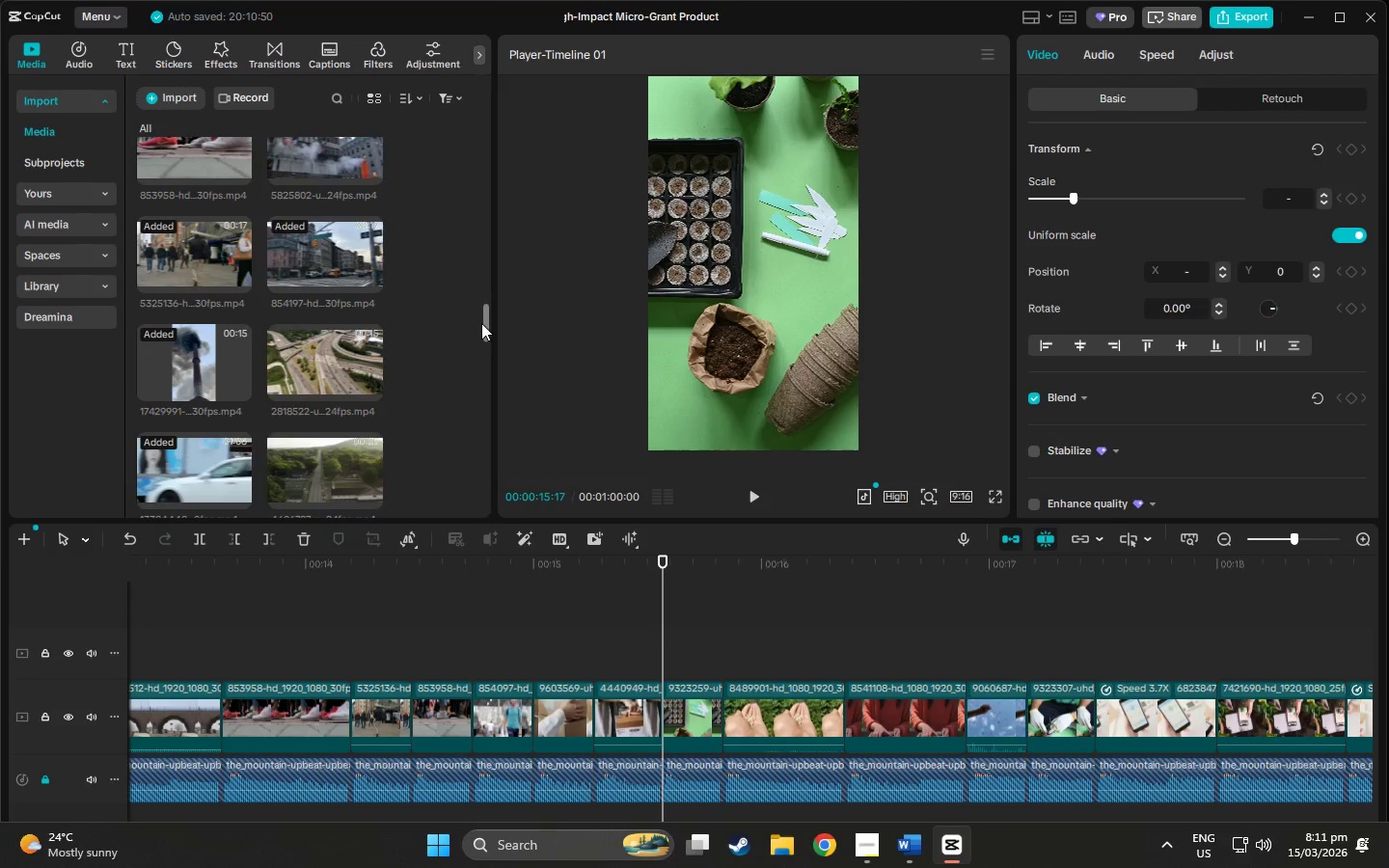 
left_click_drag(start_coordinate=[481, 323], to_coordinate=[477, 502])
 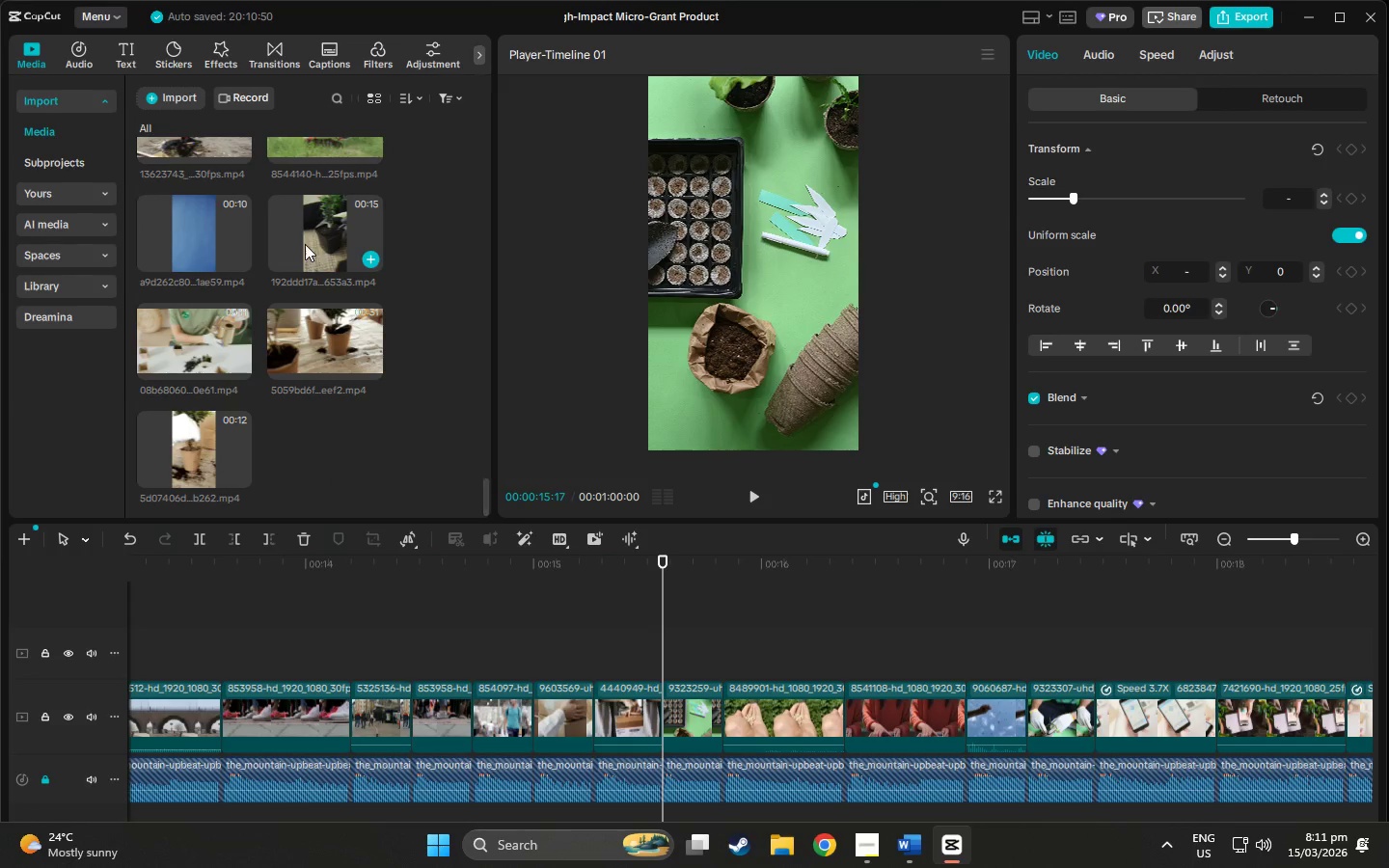 
left_click([301, 237])
 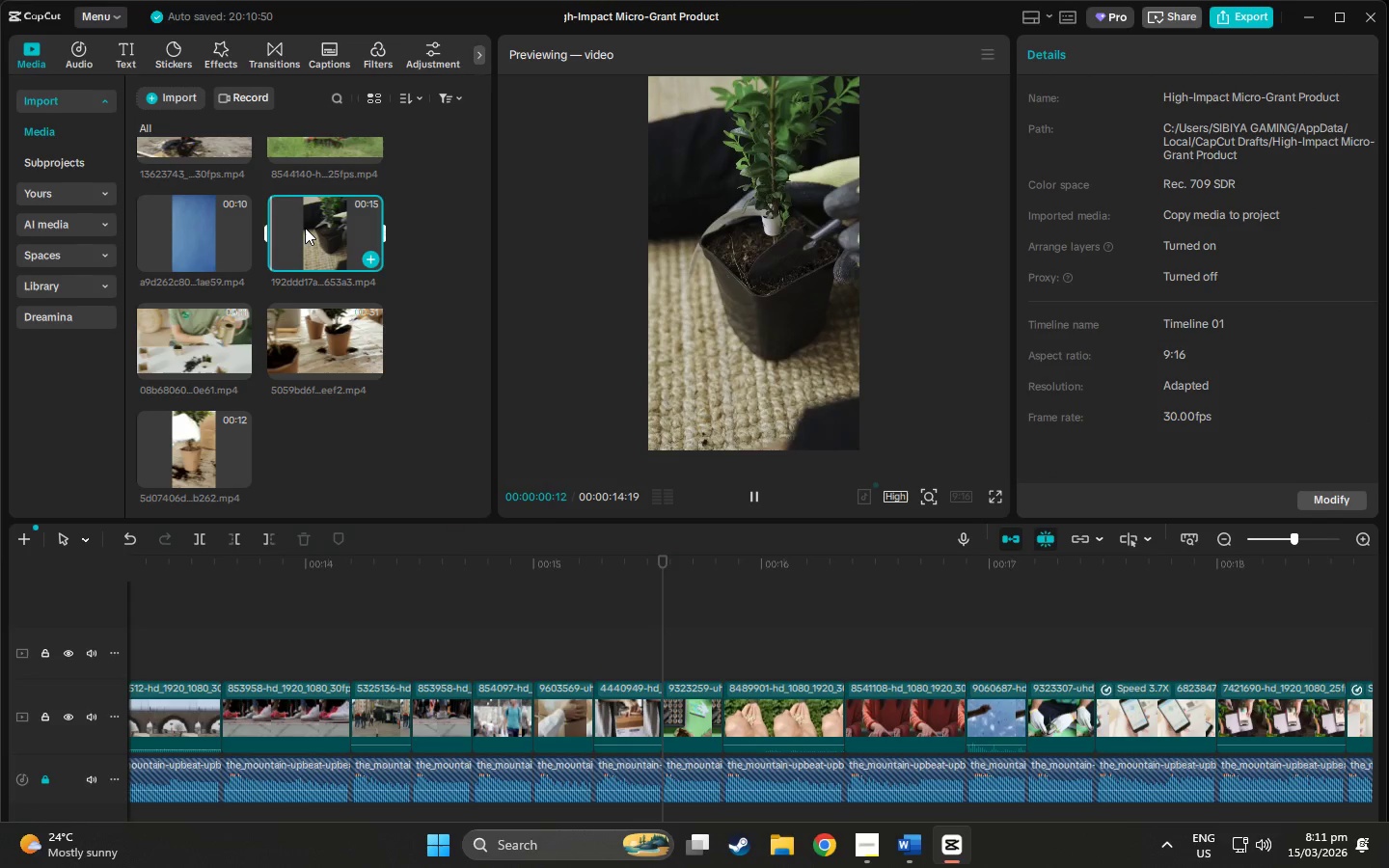 
left_click_drag(start_coordinate=[305, 228], to_coordinate=[323, 245])
 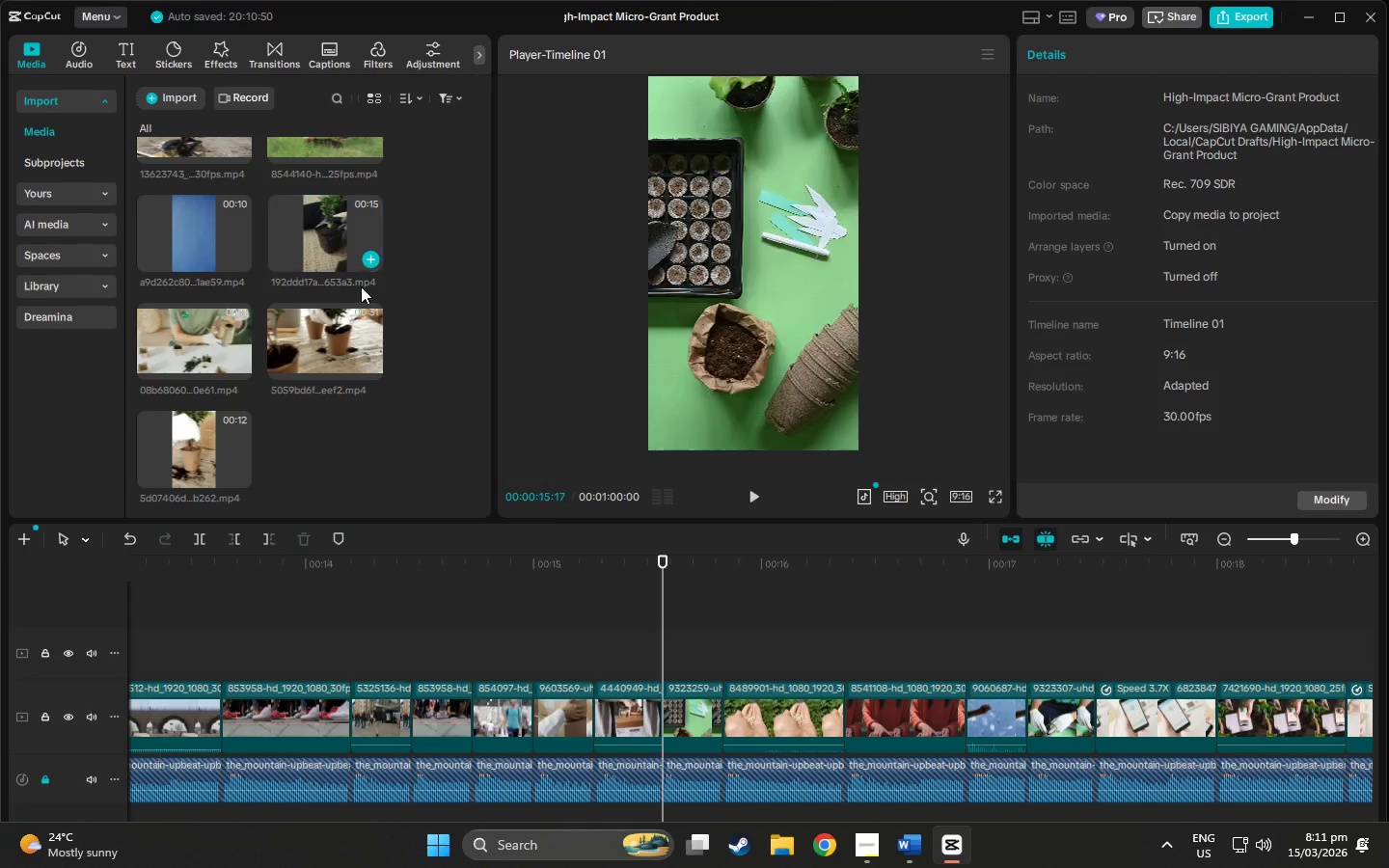 
left_click_drag(start_coordinate=[368, 294], to_coordinate=[342, 359])
 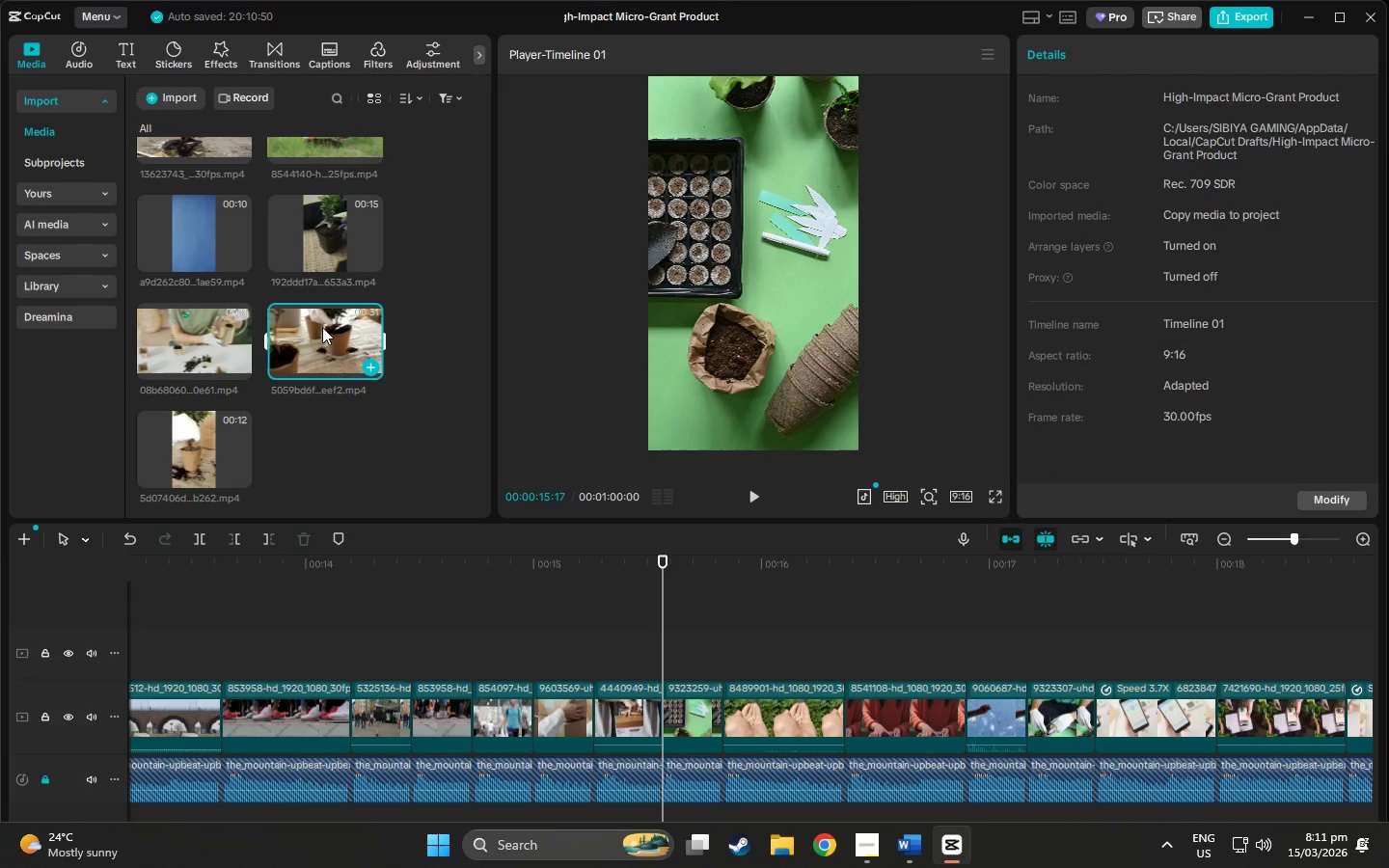 
left_click_drag(start_coordinate=[322, 327], to_coordinate=[660, 639])
 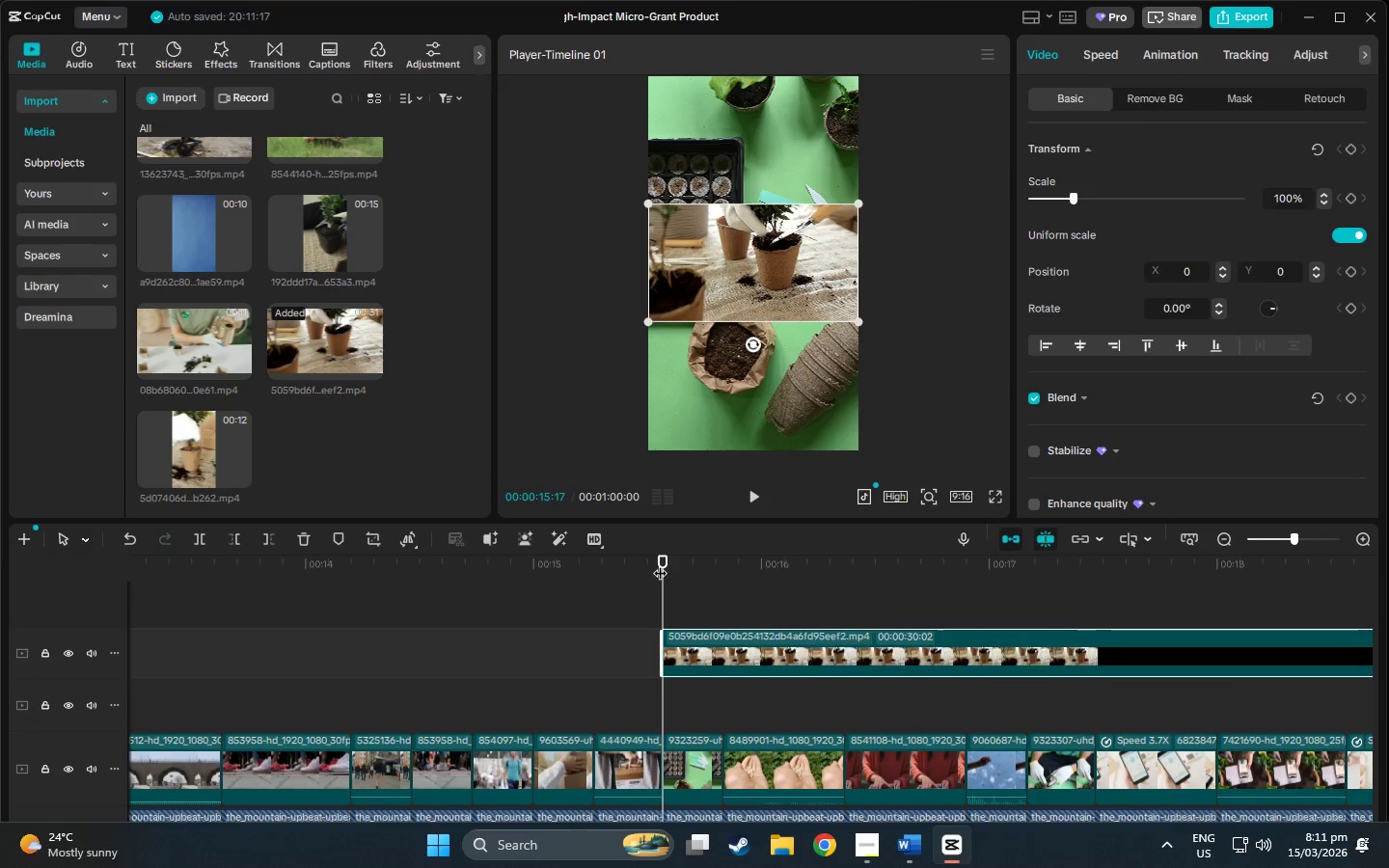 
left_click_drag(start_coordinate=[662, 558], to_coordinate=[734, 616])
 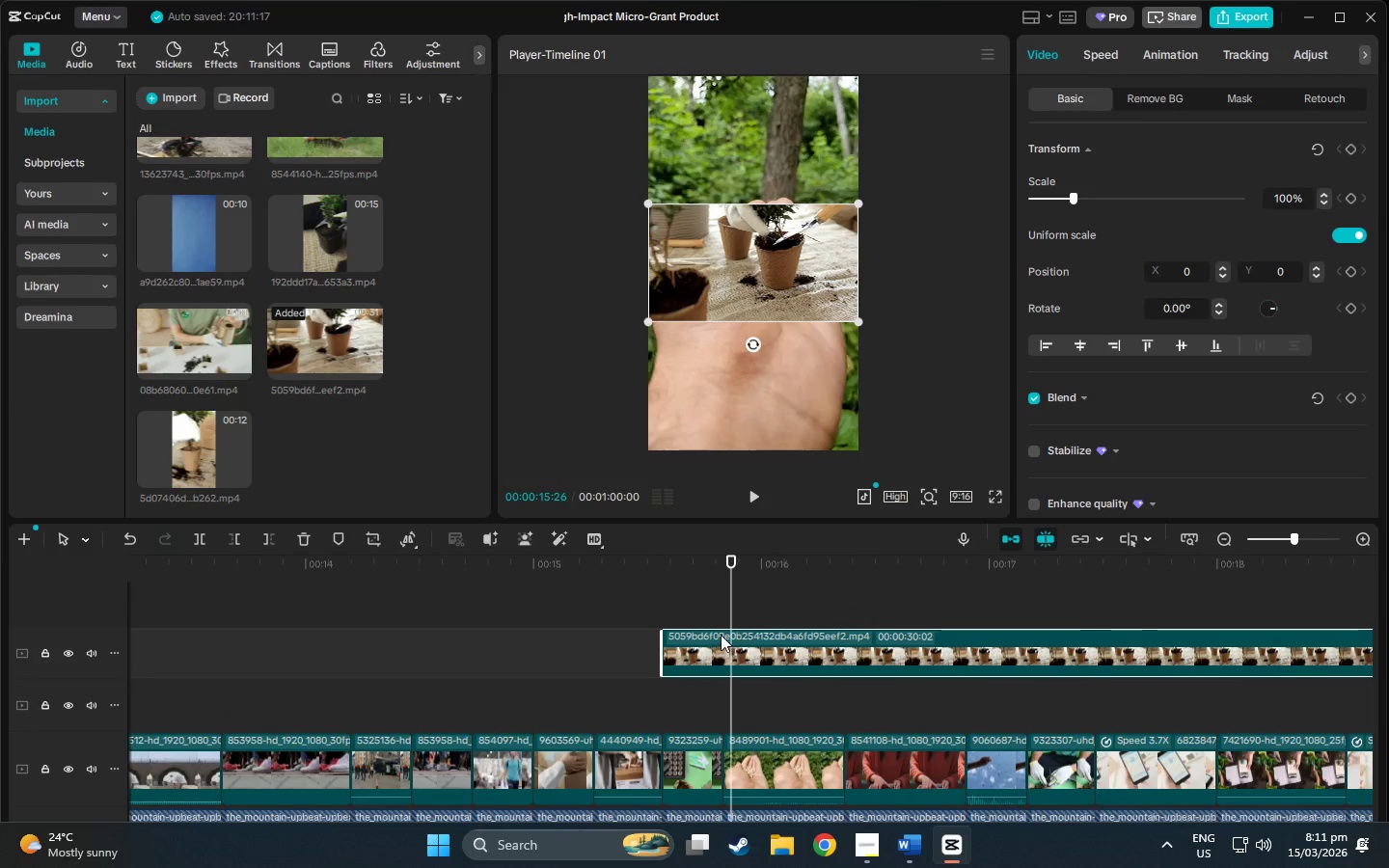 
left_click_drag(start_coordinate=[721, 635], to_coordinate=[779, 661])
 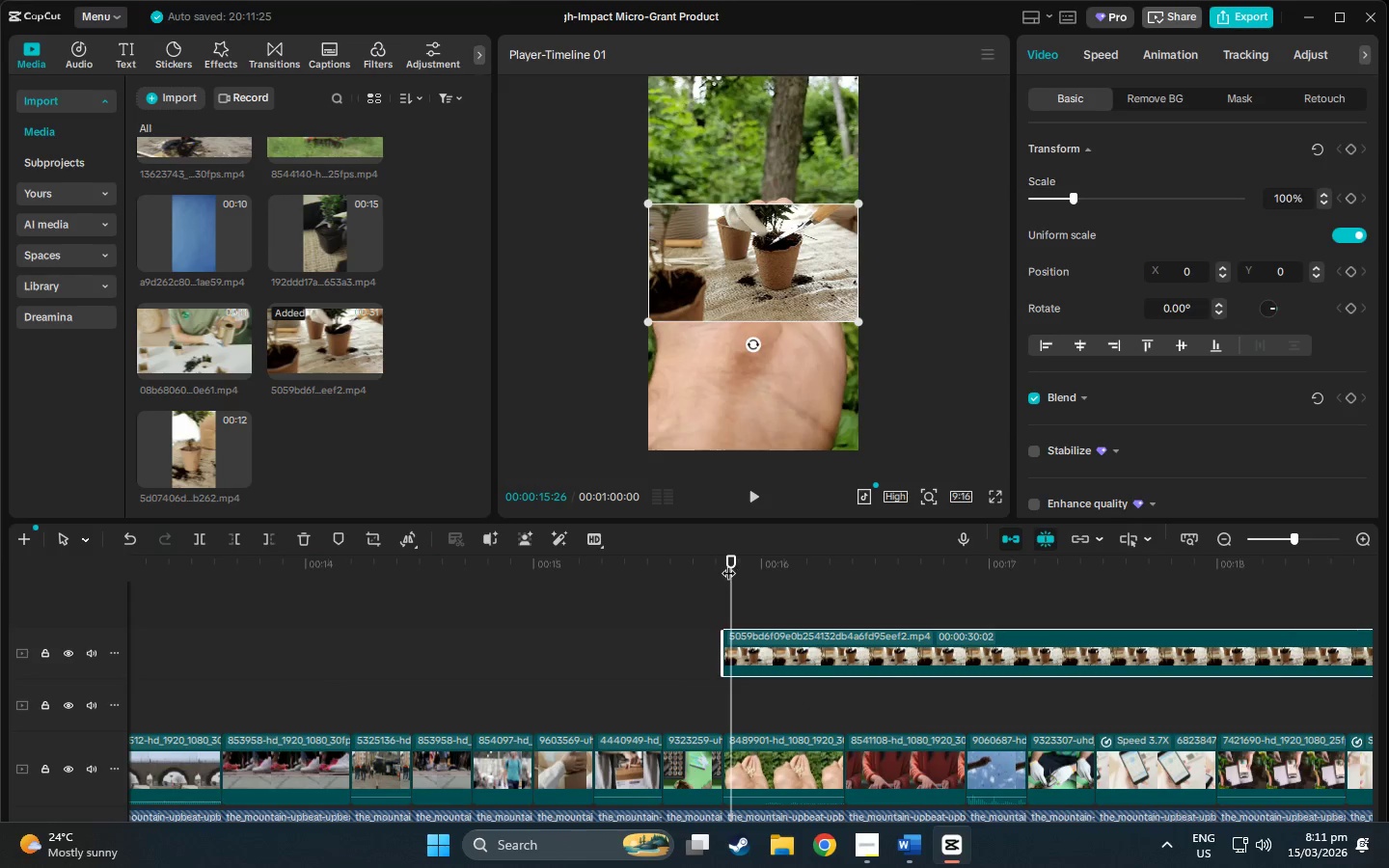 
left_click_drag(start_coordinate=[728, 563], to_coordinate=[848, 578])
 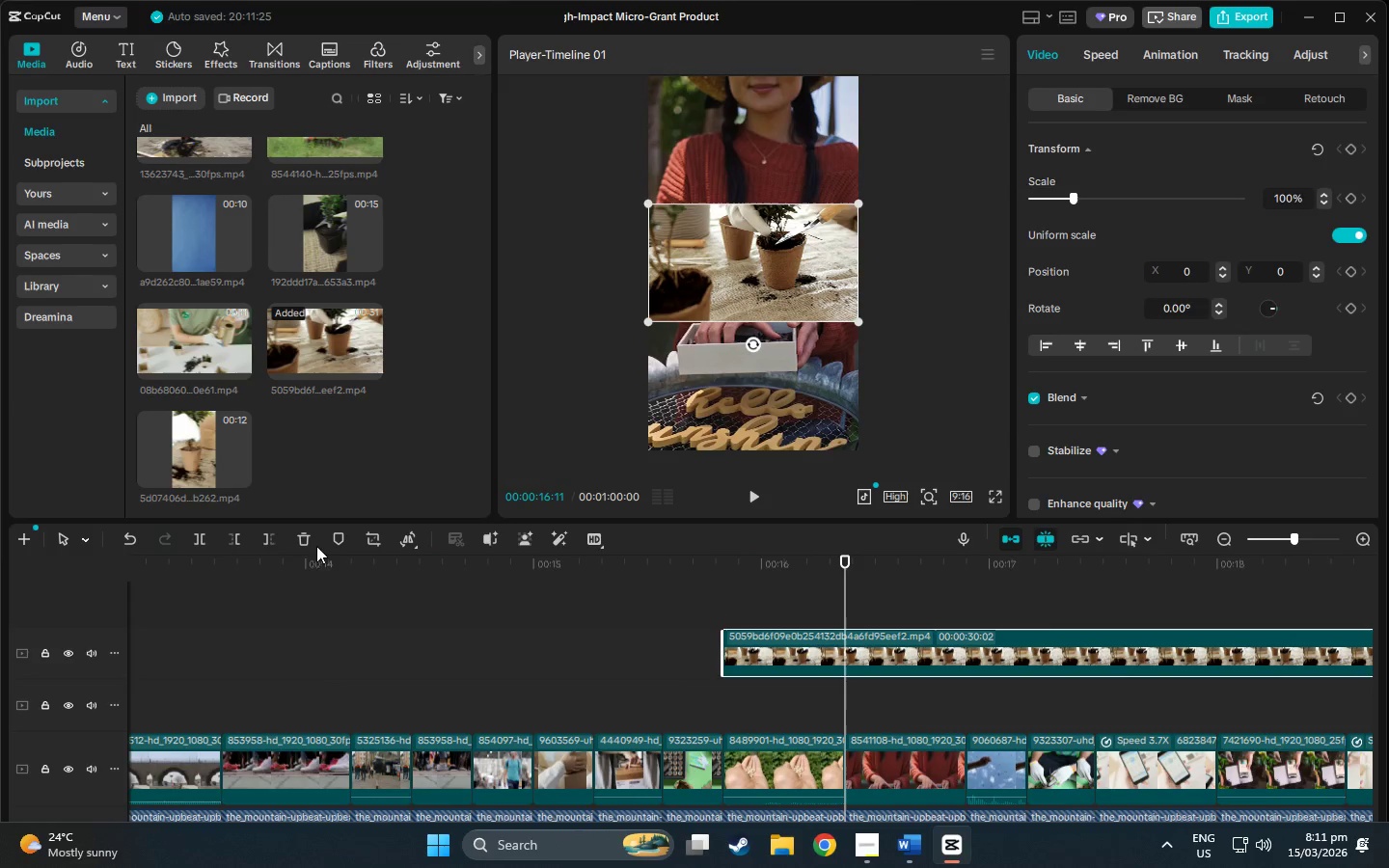 
left_click([275, 543])
 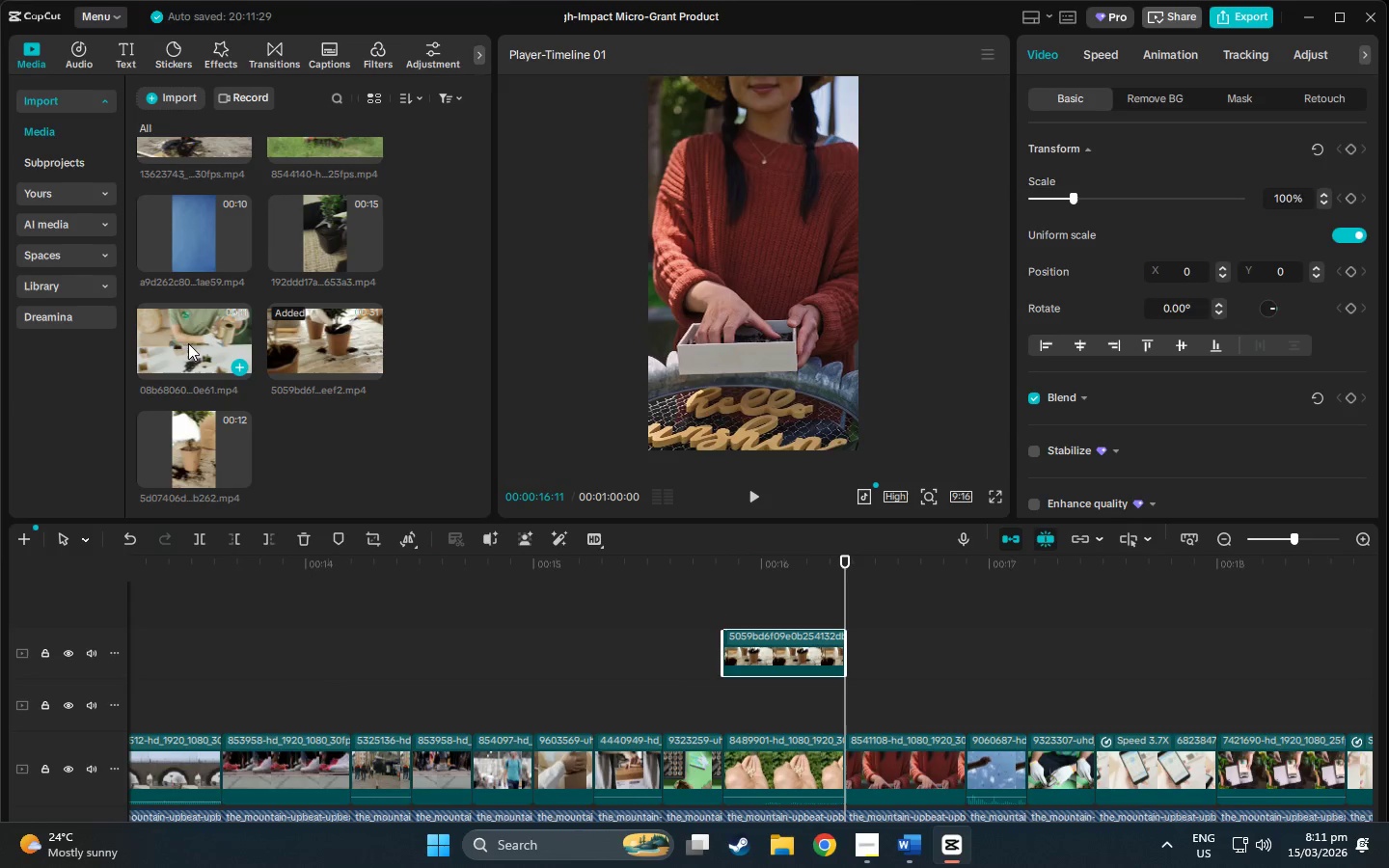 
left_click([180, 323])
 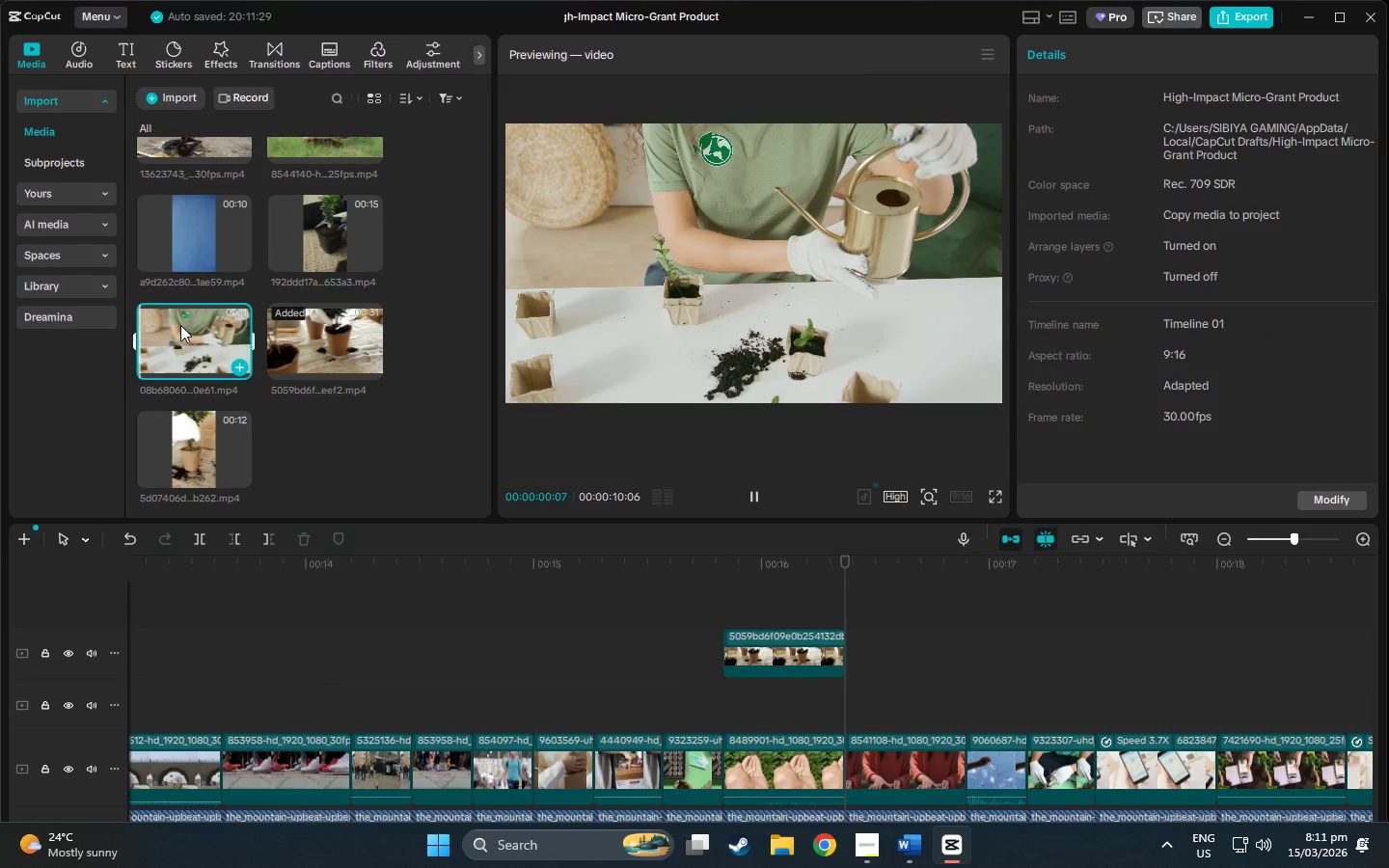 
left_click_drag(start_coordinate=[180, 325], to_coordinate=[851, 651])
 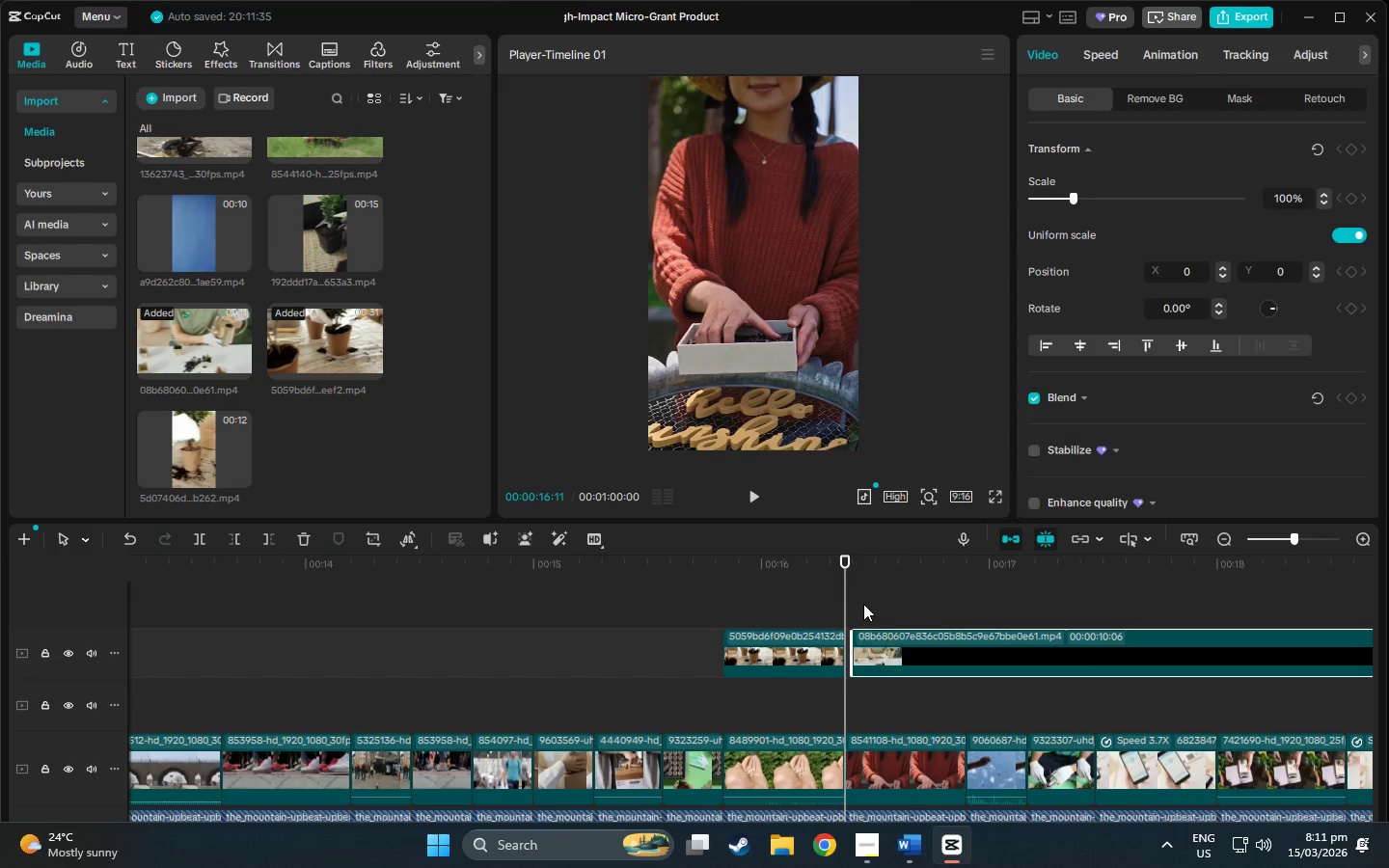 
left_click_drag(start_coordinate=[895, 634], to_coordinate=[887, 635])
 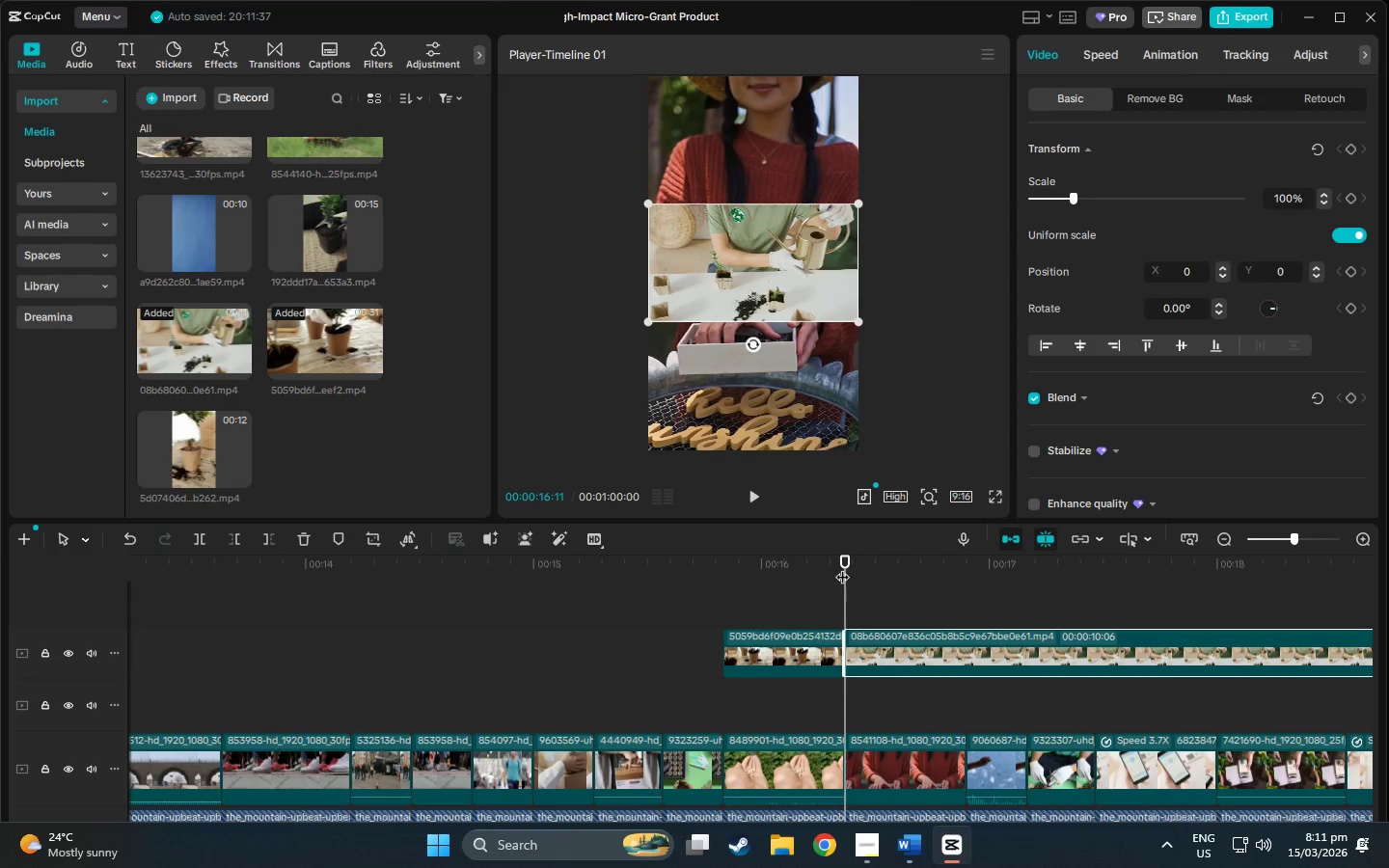 
left_click_drag(start_coordinate=[842, 564], to_coordinate=[968, 583])
 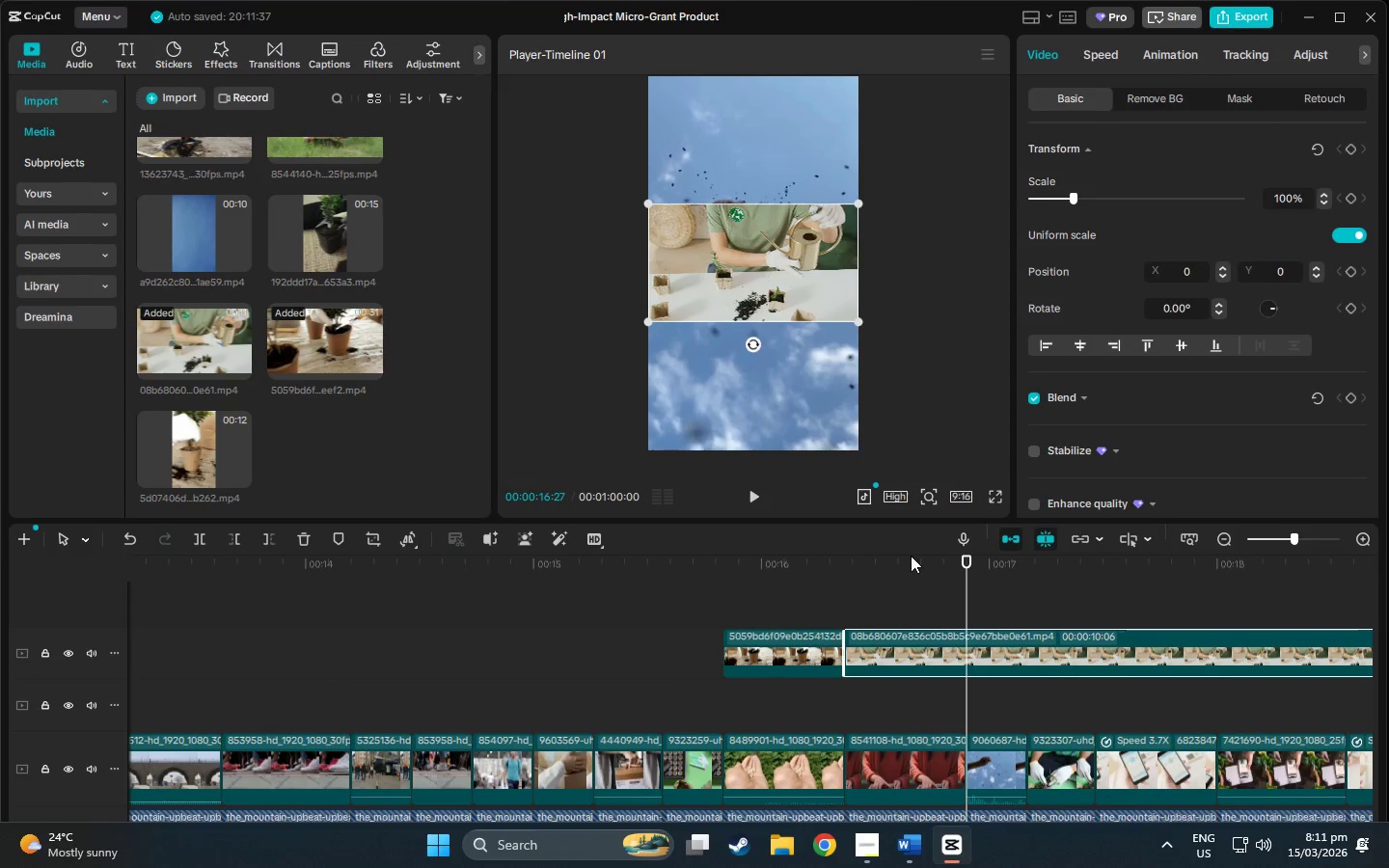 
left_click_drag(start_coordinate=[960, 560], to_coordinate=[1211, 608])
 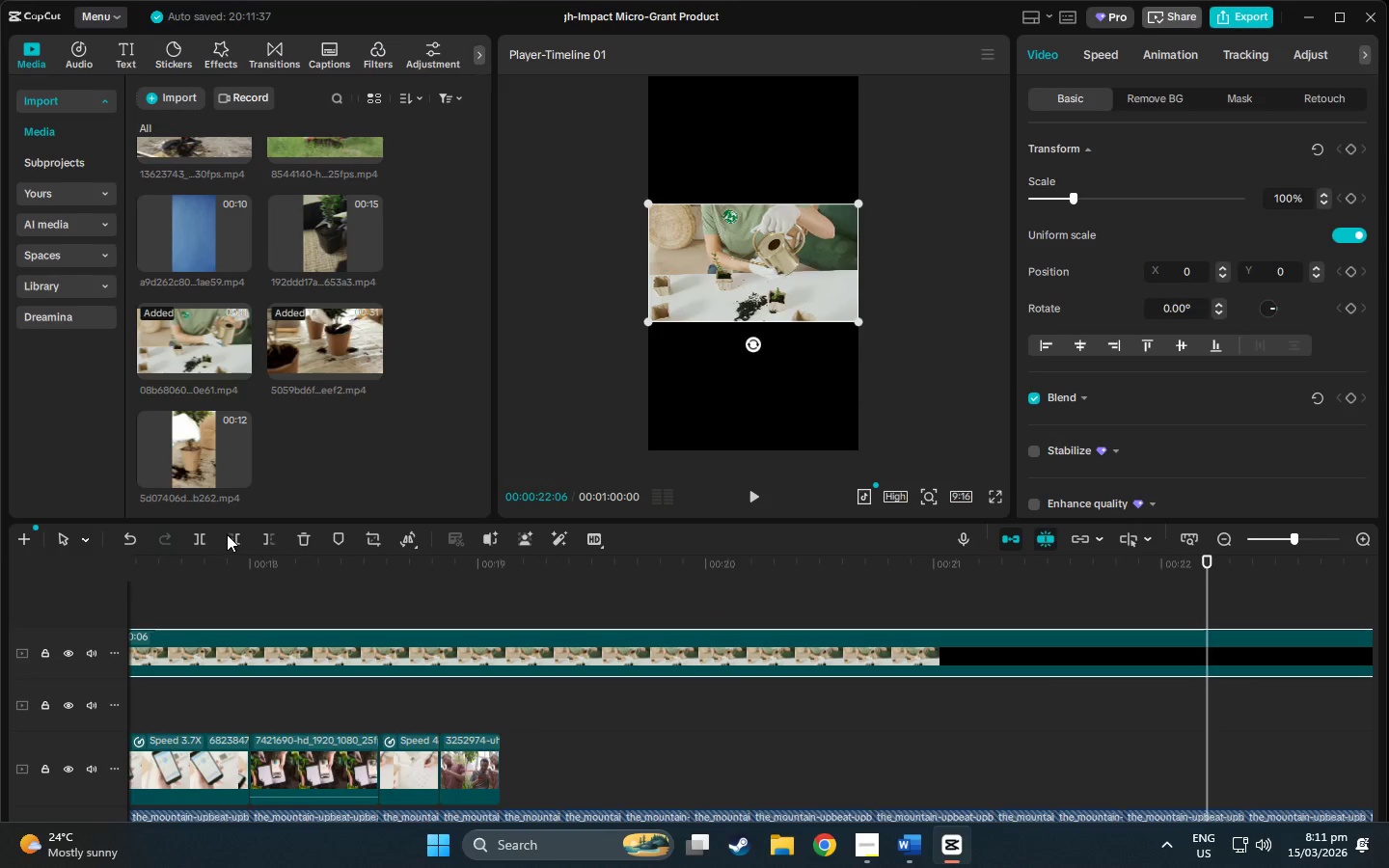 
left_click([231, 534])
 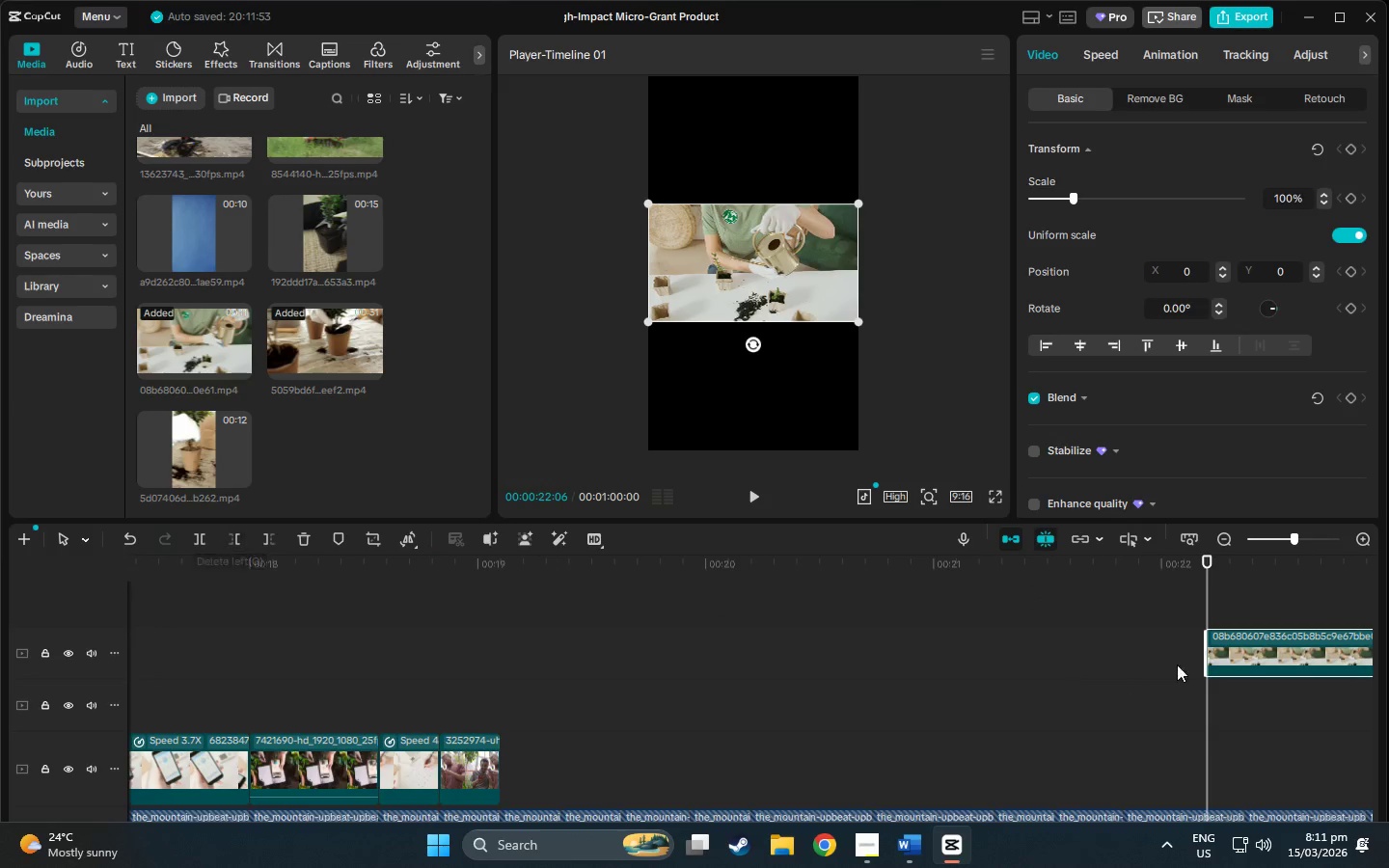 
left_click_drag(start_coordinate=[1245, 638], to_coordinate=[522, 644])
 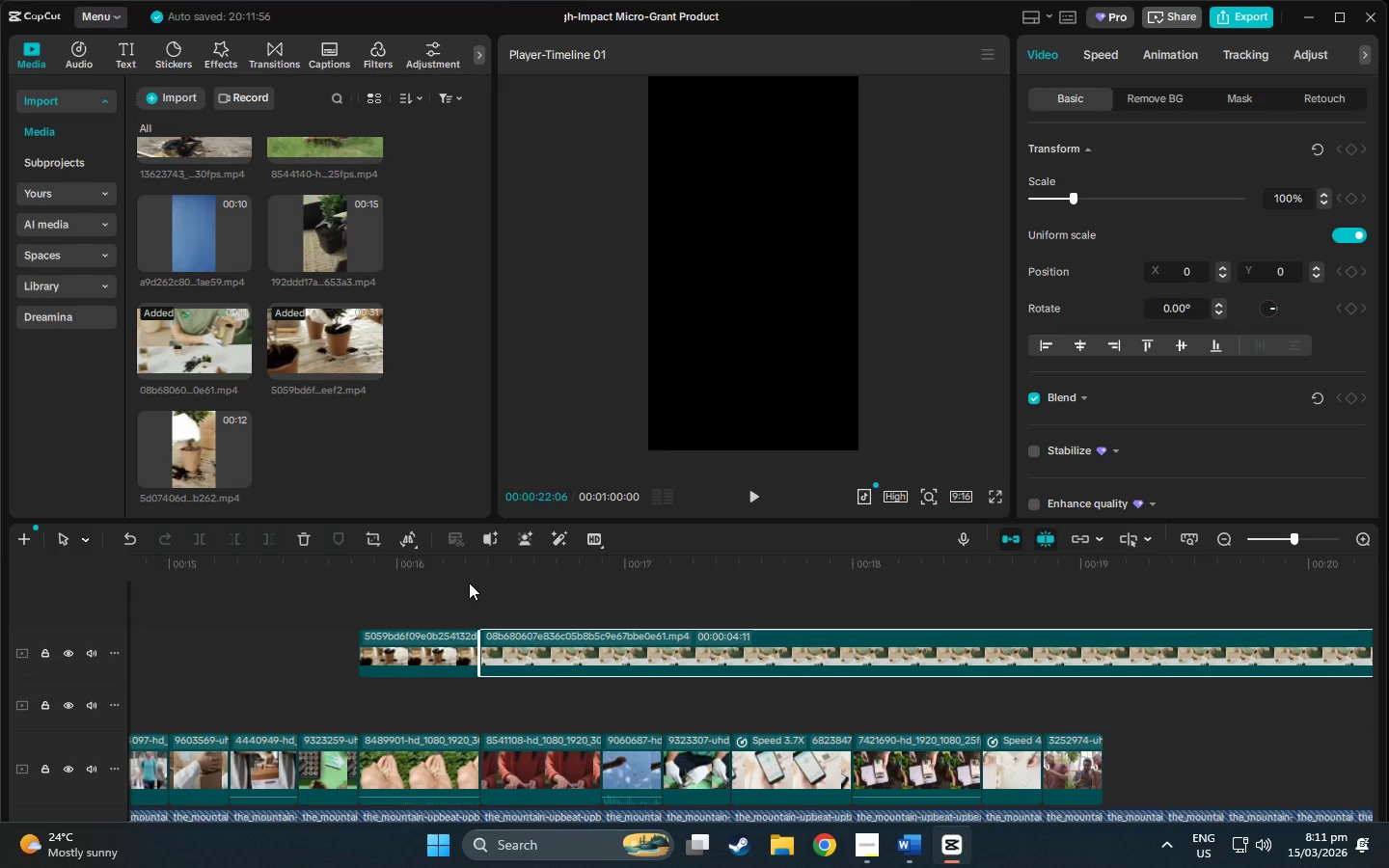 
left_click([475, 576])
 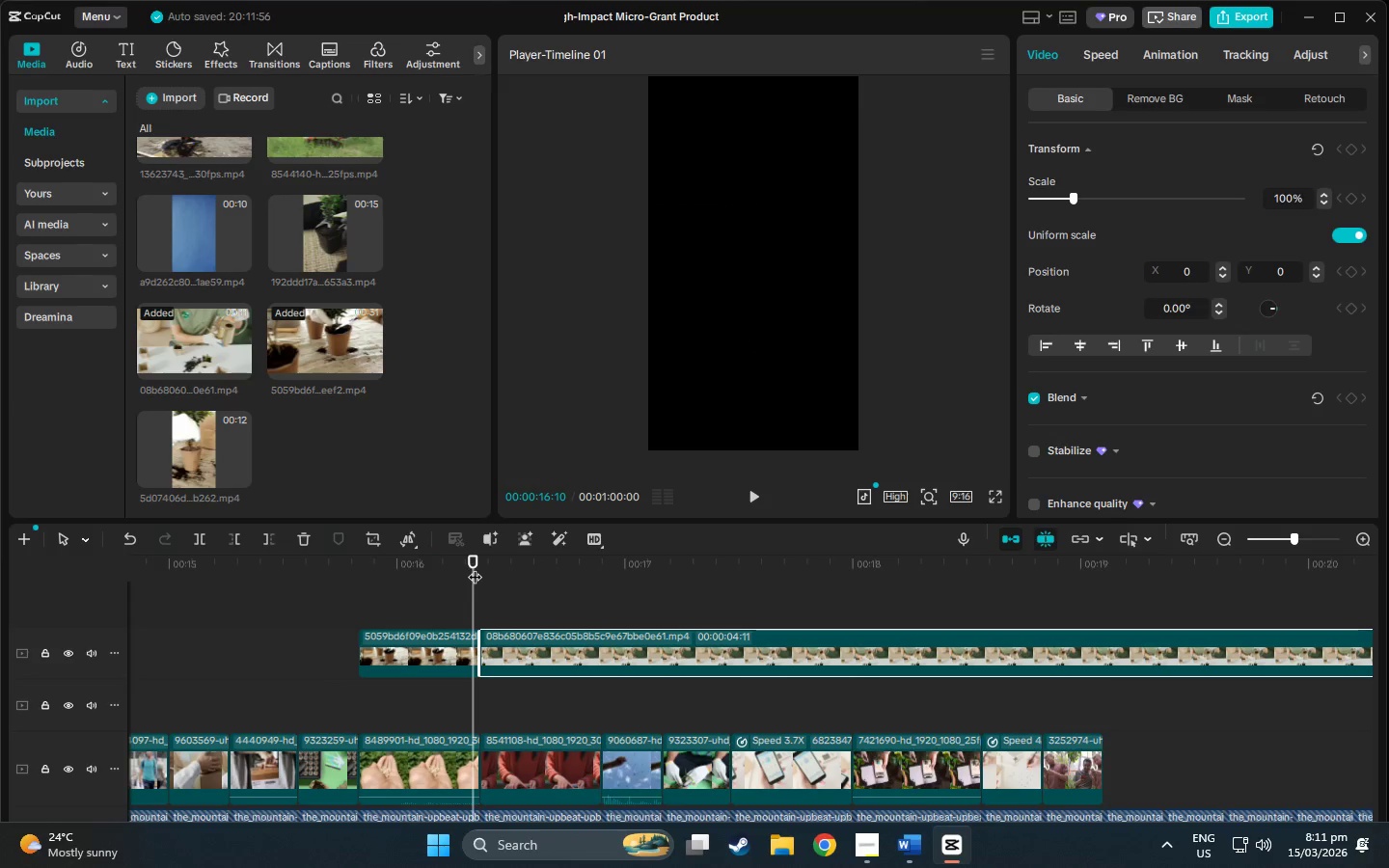 
left_click_drag(start_coordinate=[475, 566], to_coordinate=[602, 578])
 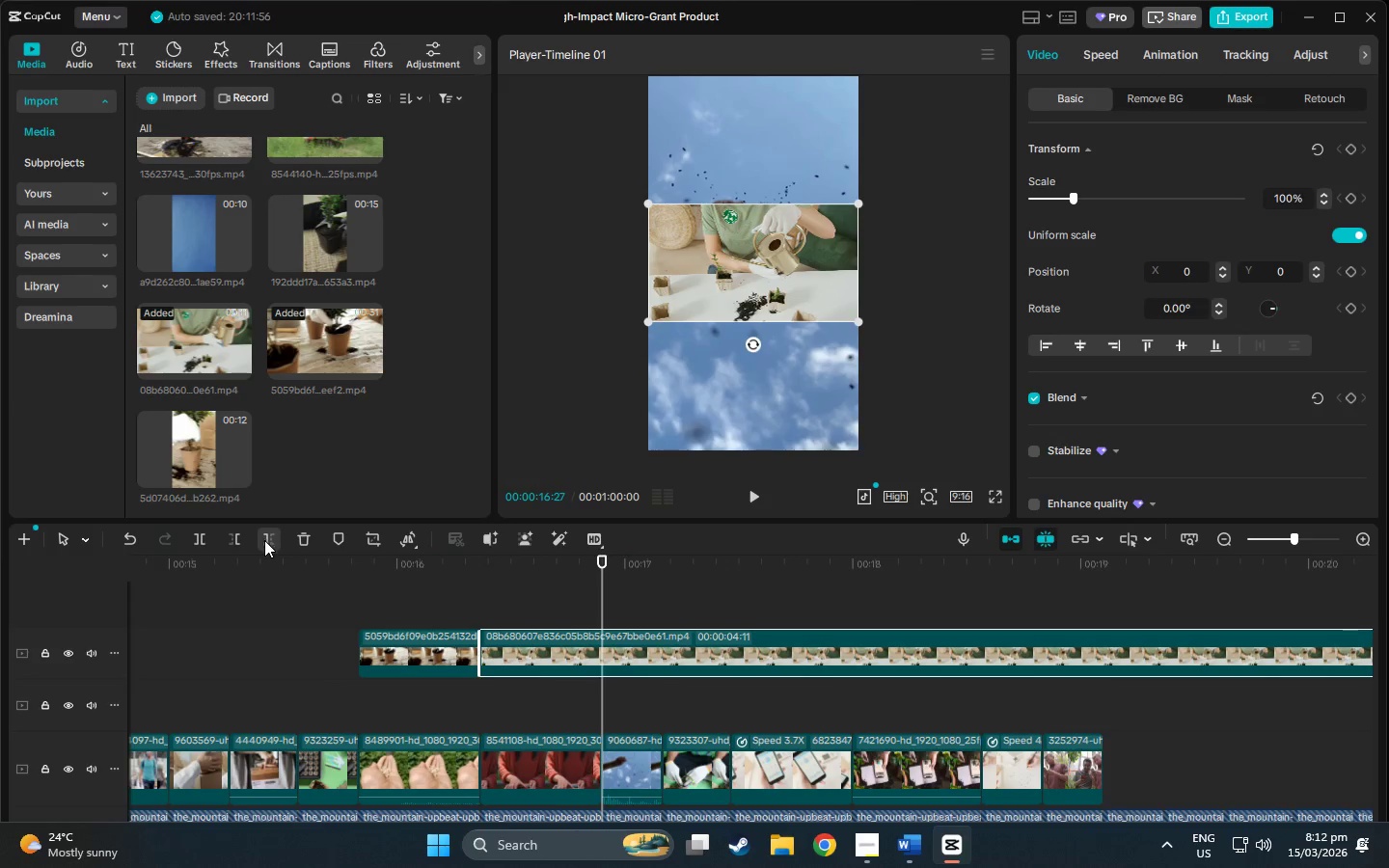 
left_click([265, 540])
 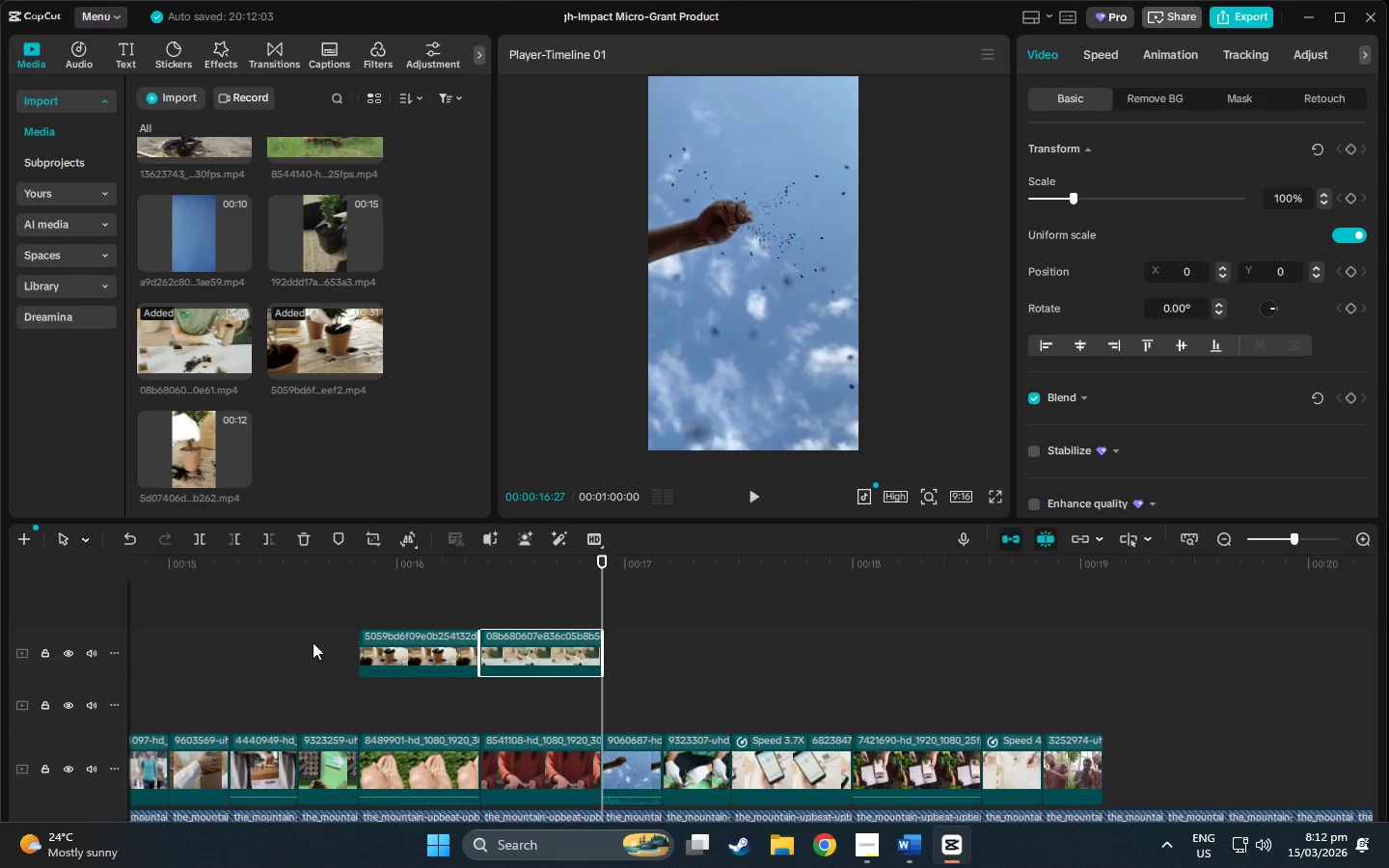 
left_click([262, 645])
 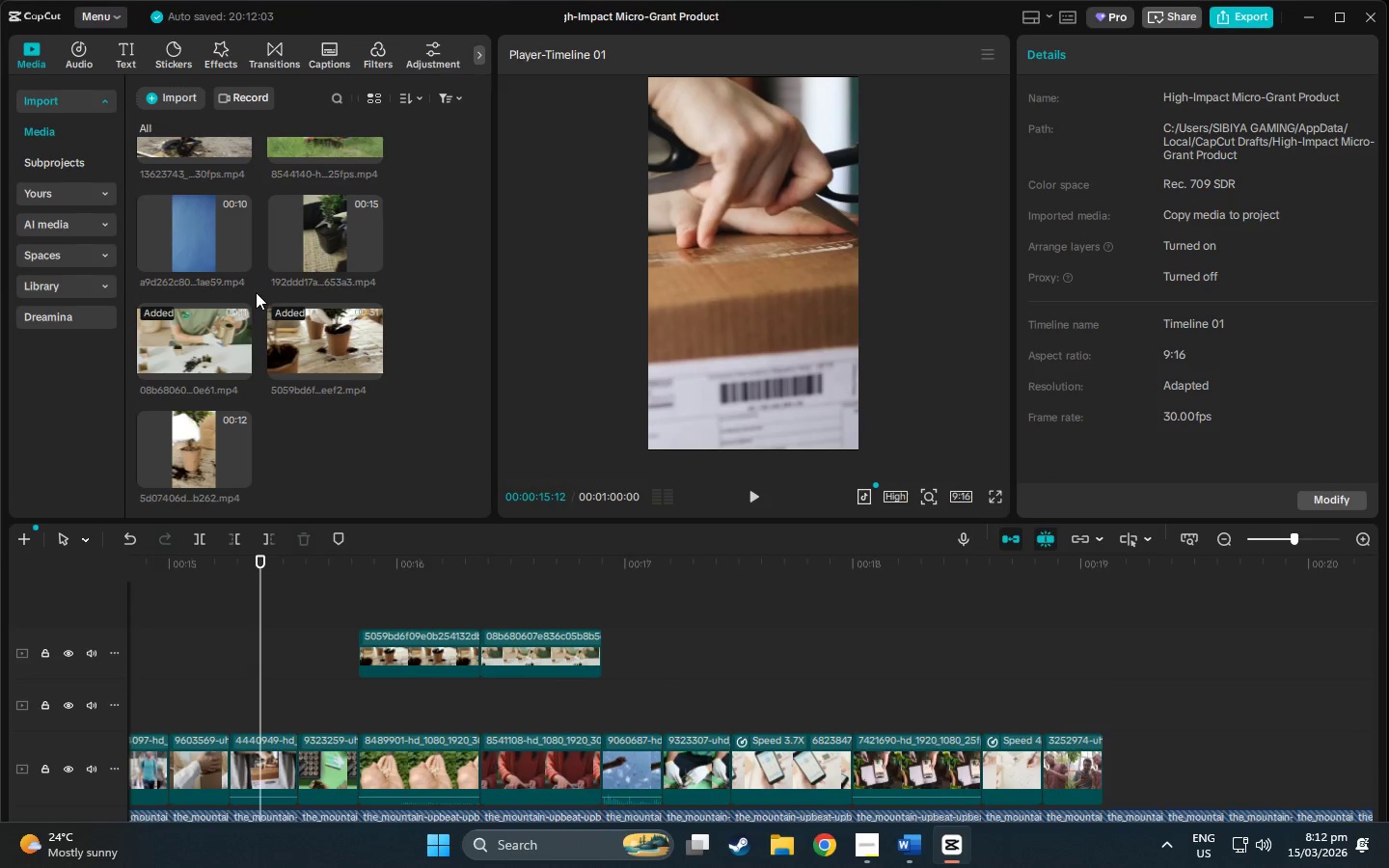 
left_click([320, 213])
 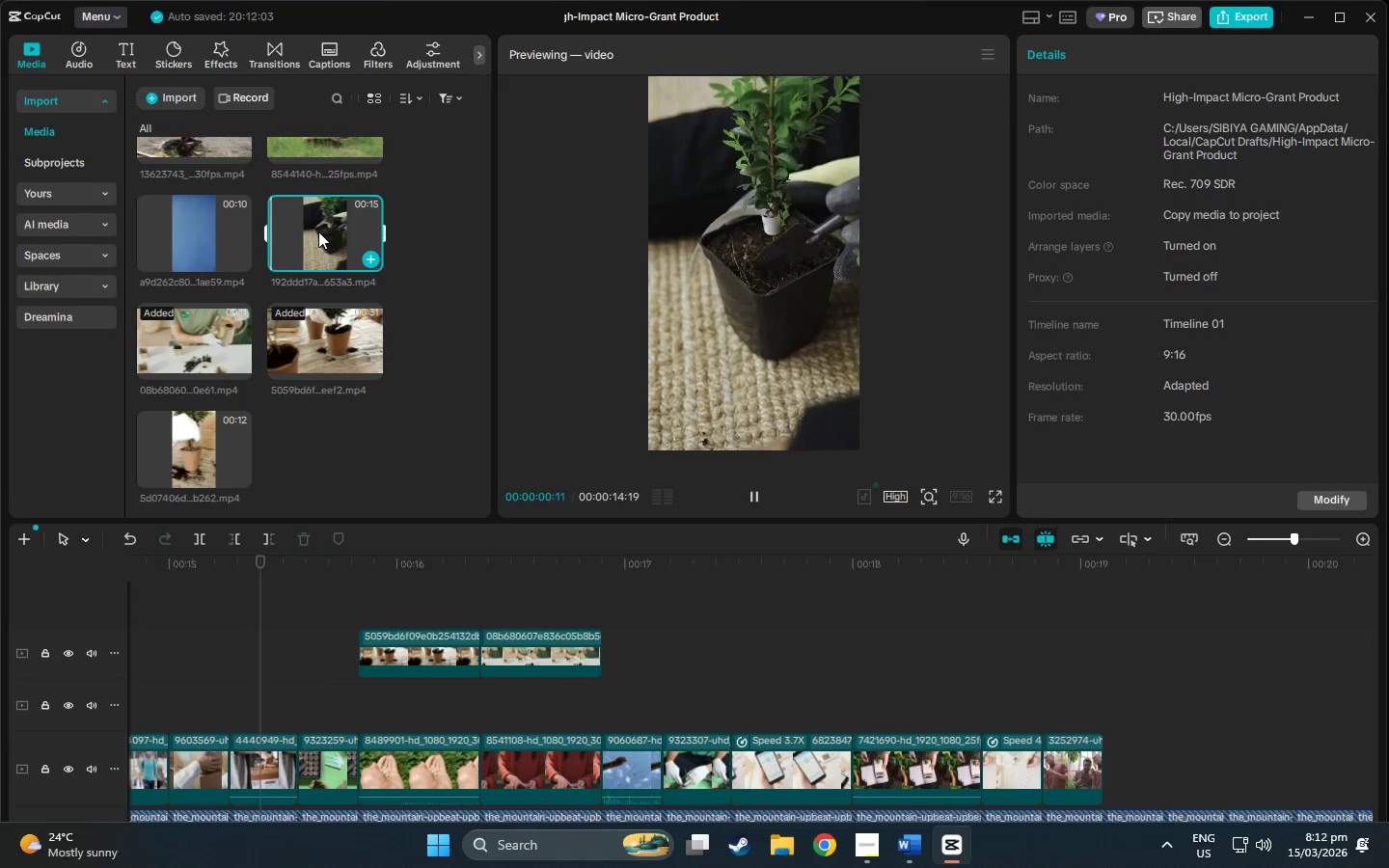 
left_click_drag(start_coordinate=[318, 231], to_coordinate=[602, 648])
 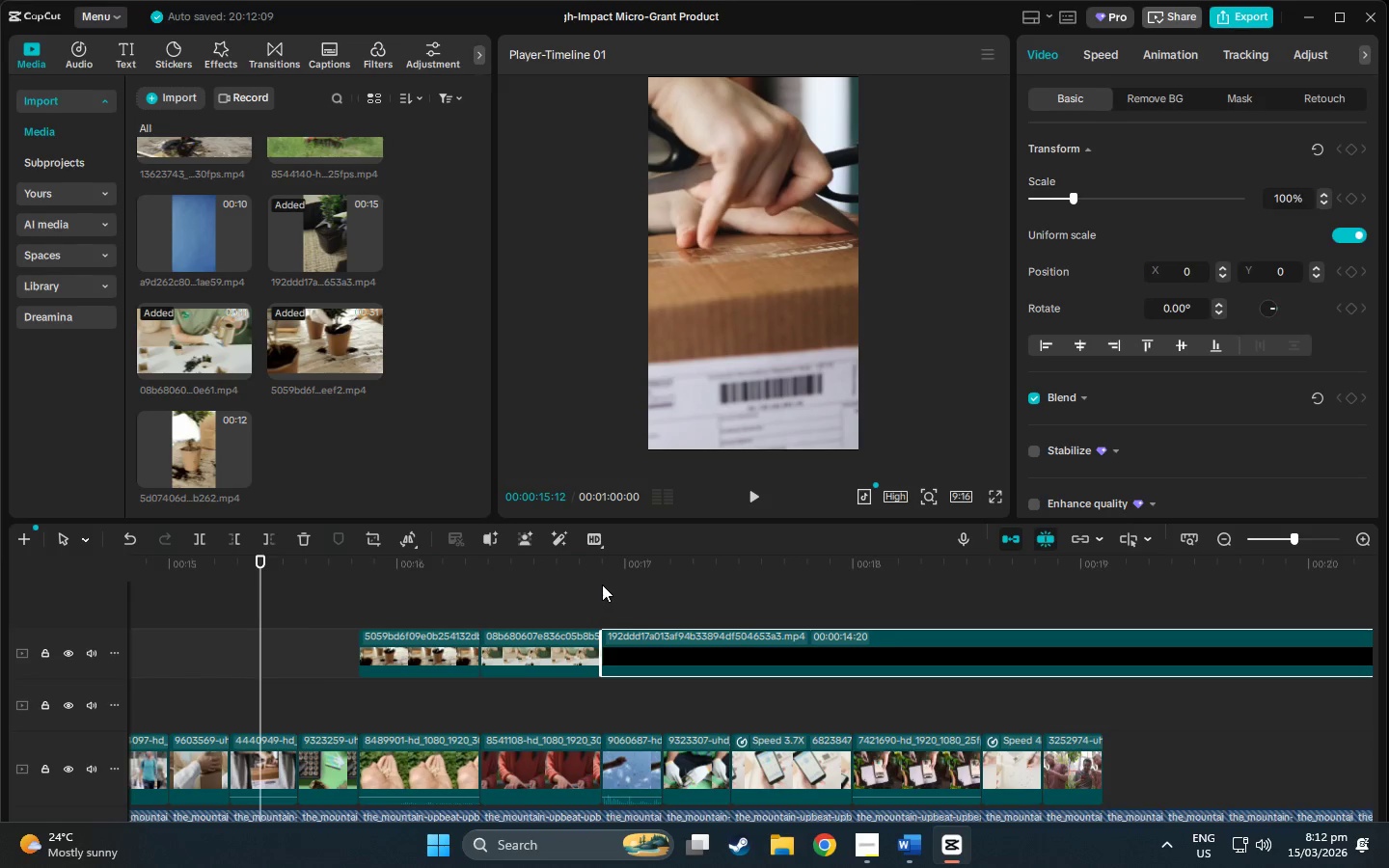 
left_click([599, 567])
 